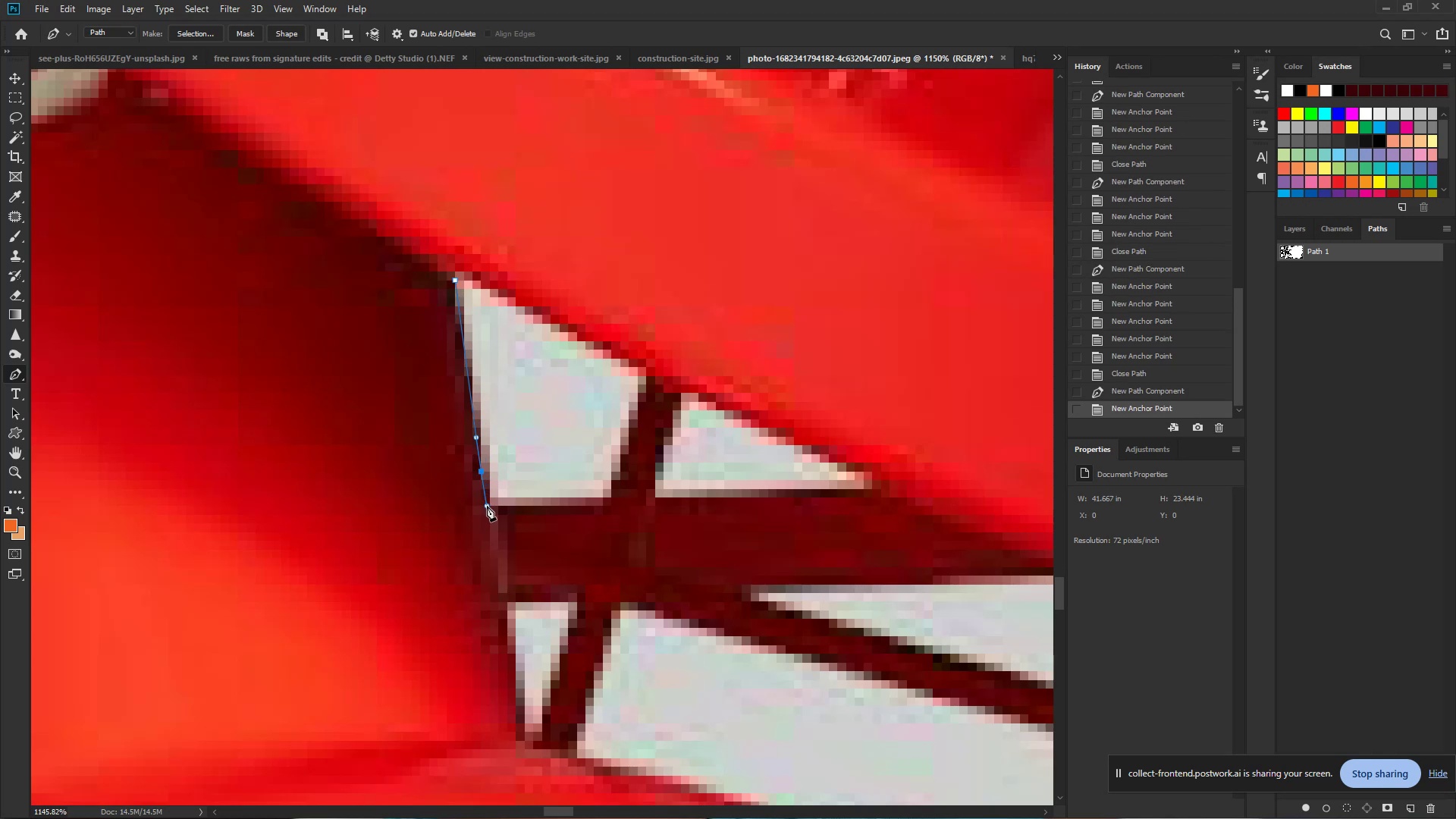 
left_click([487, 506])
 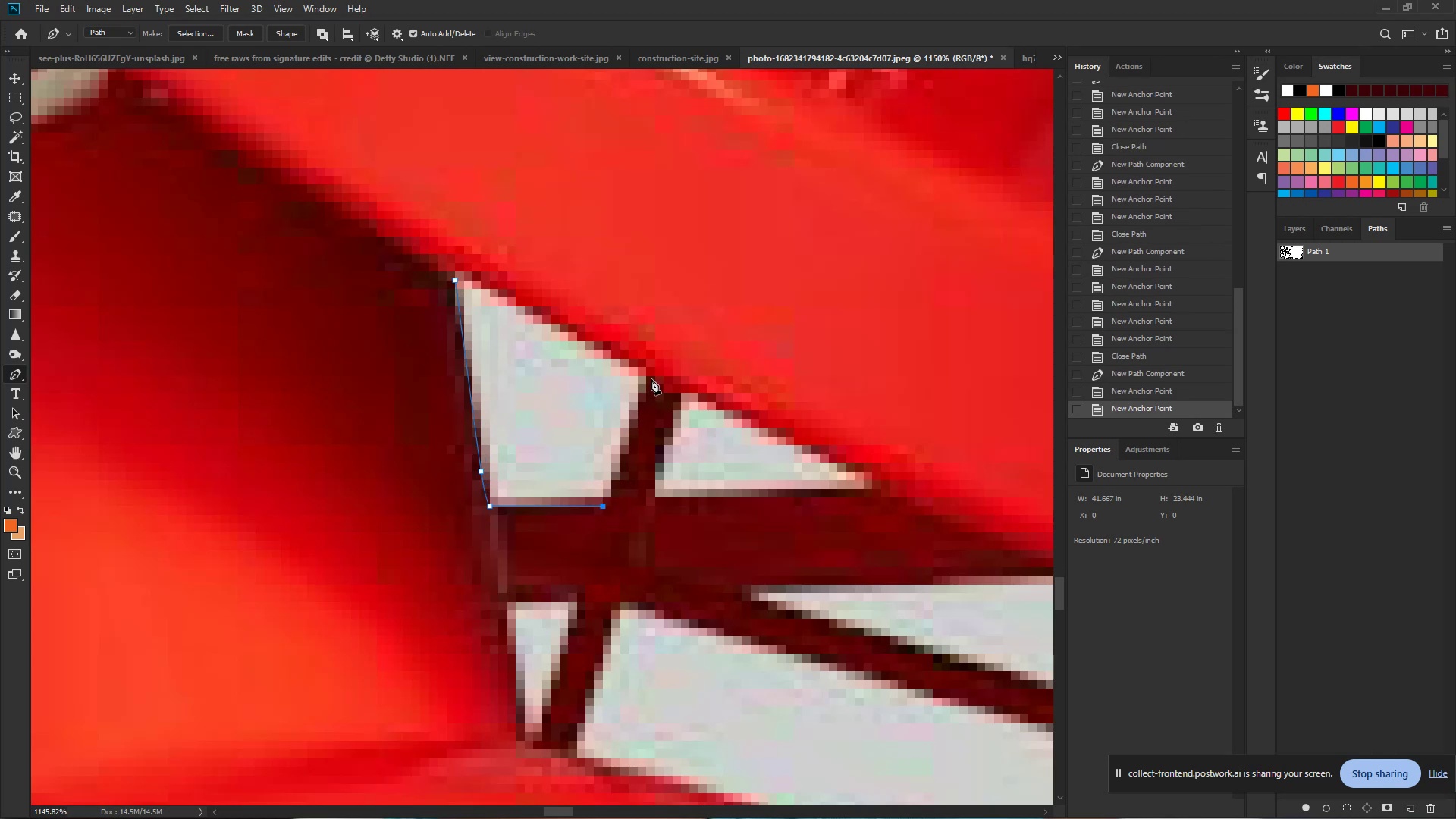 
left_click([647, 374])
 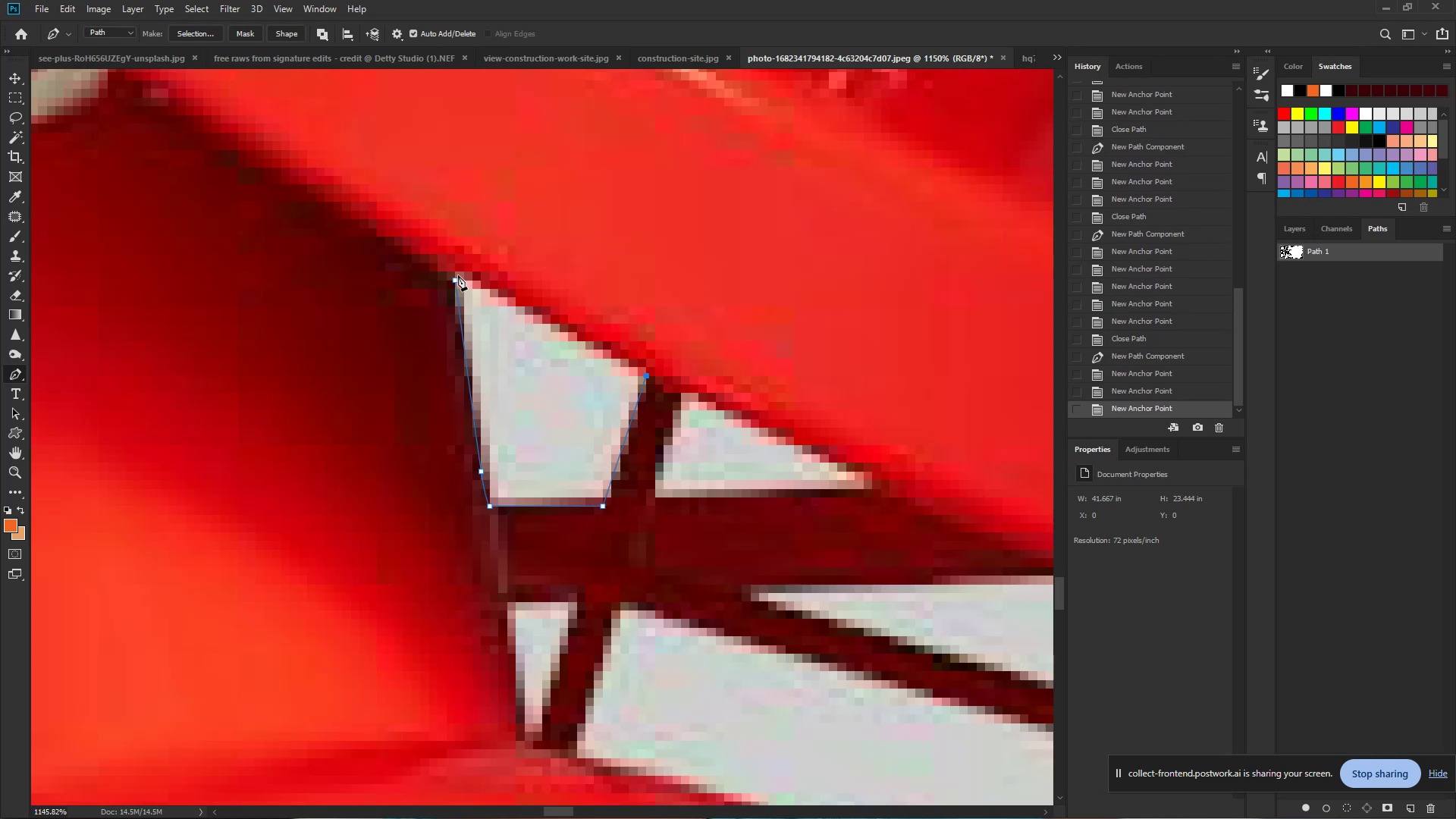 
left_click([458, 275])
 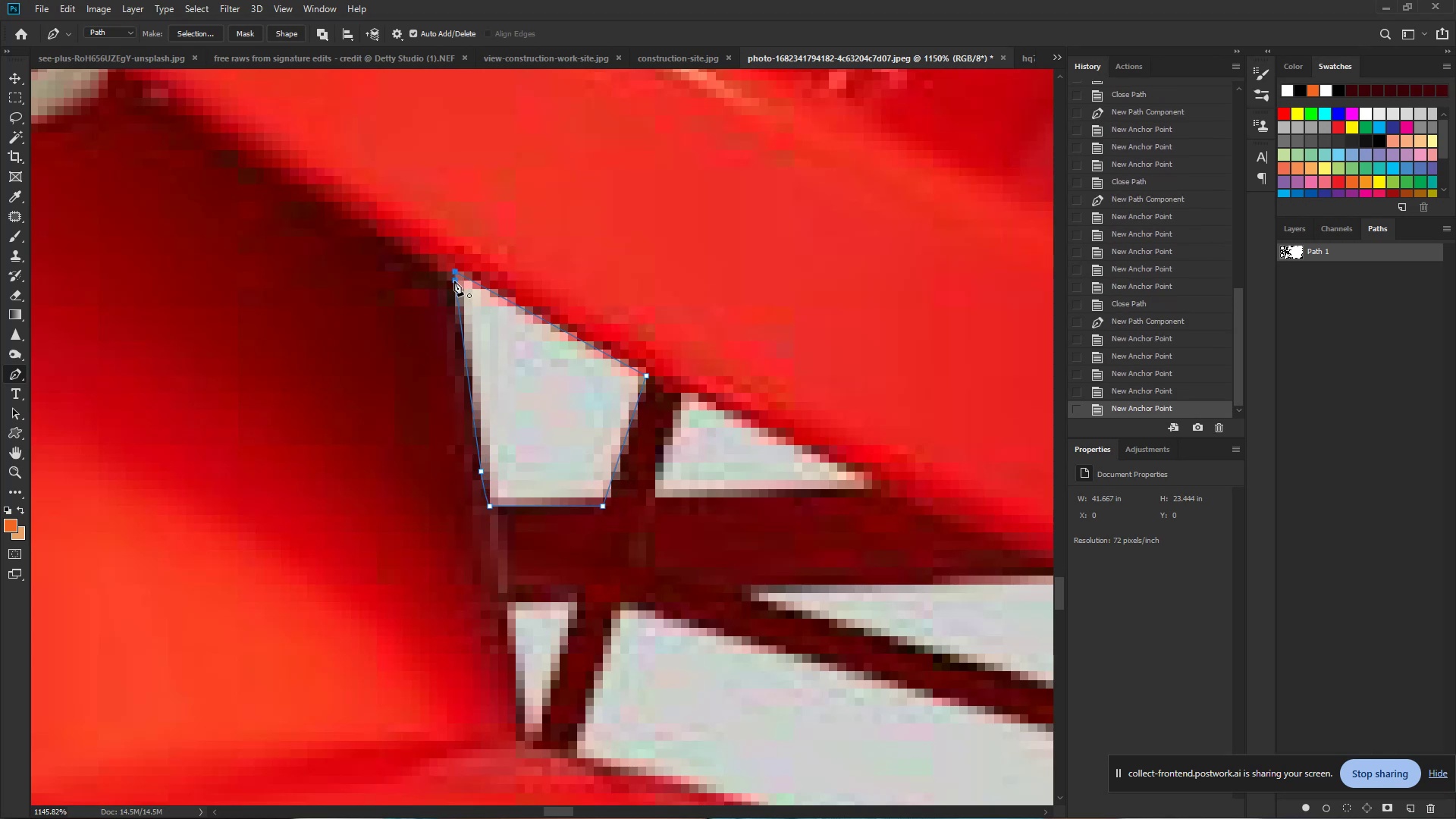 
left_click([455, 284])
 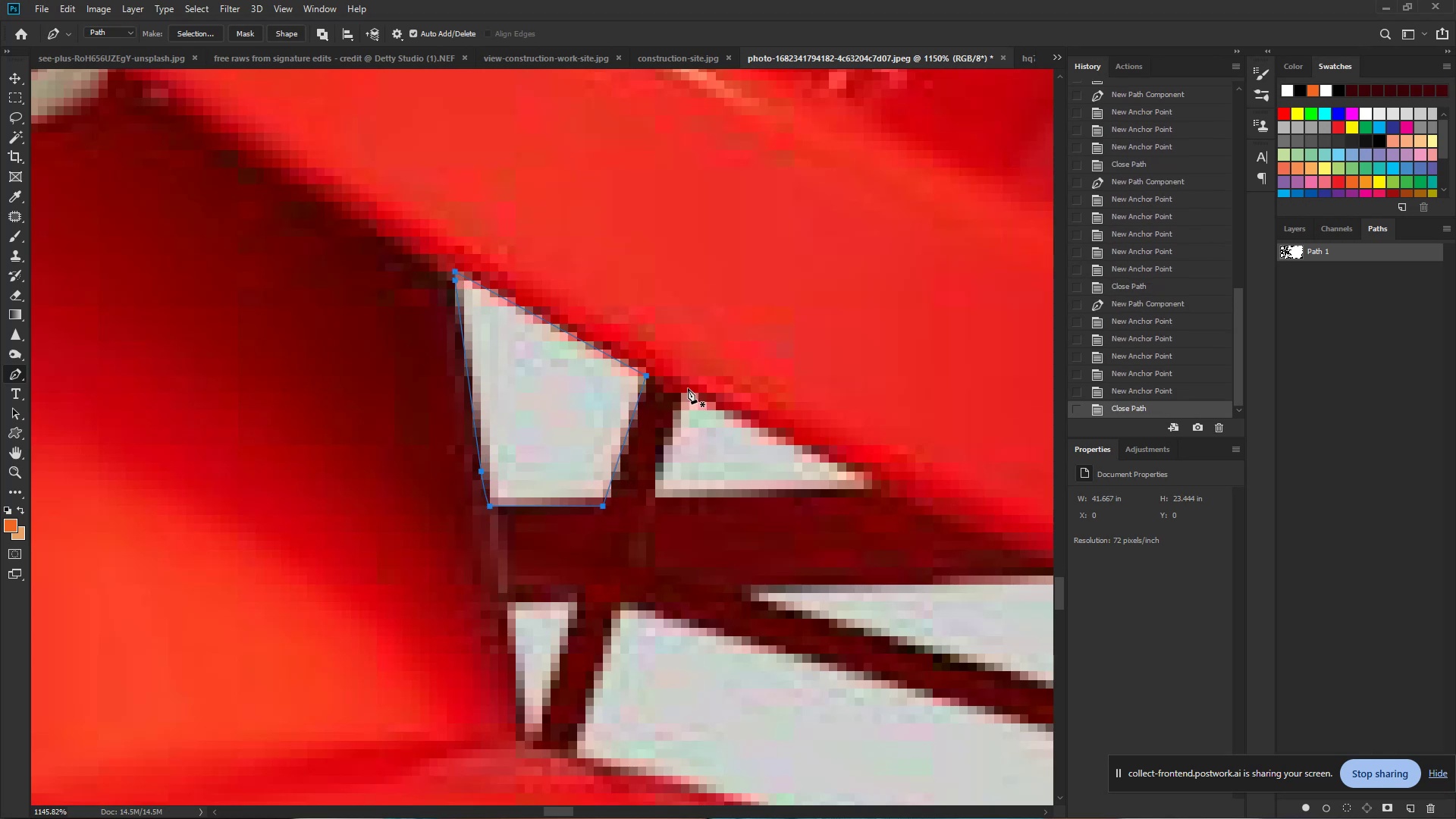 
left_click([685, 389])
 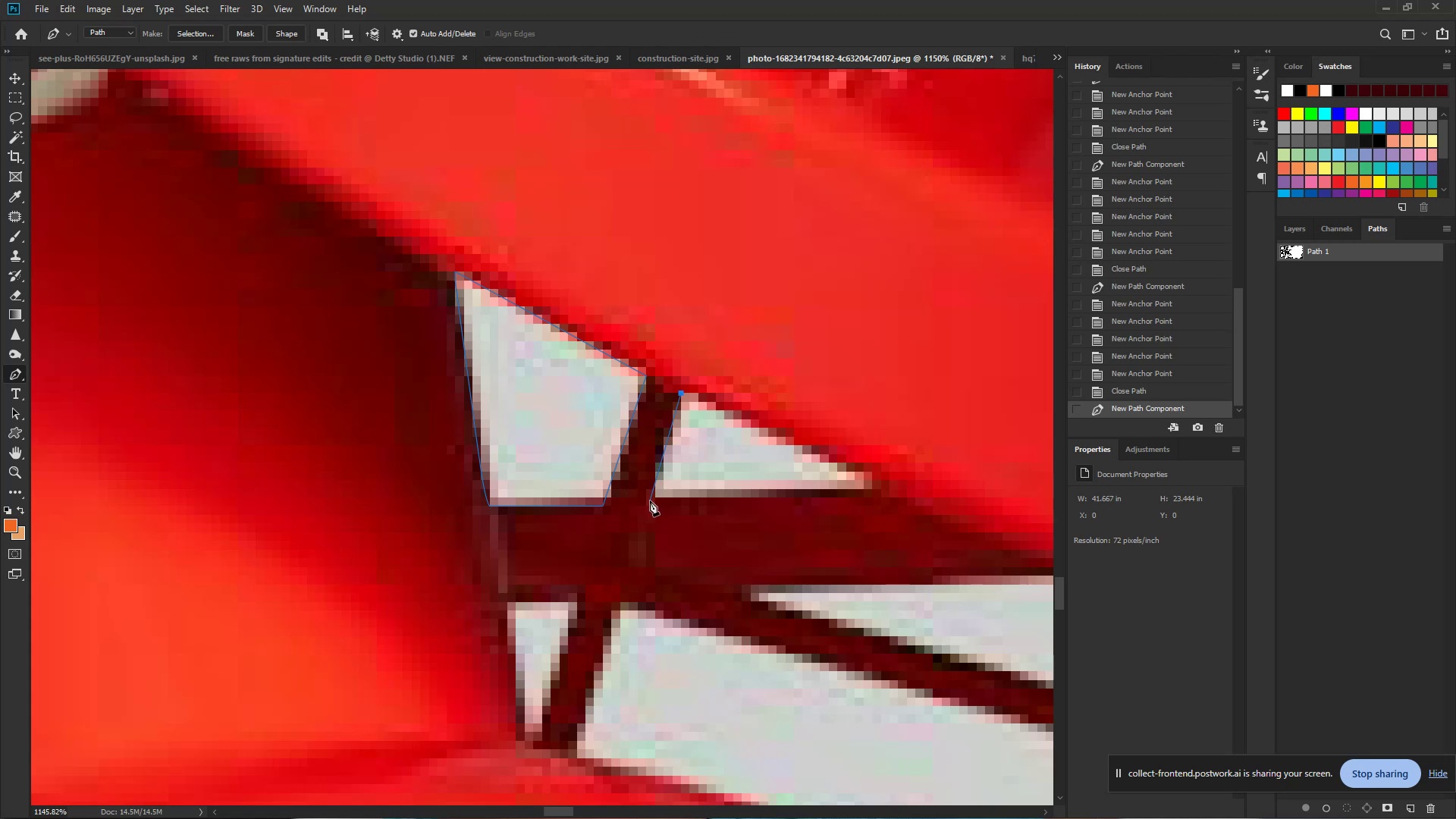 
left_click([651, 501])
 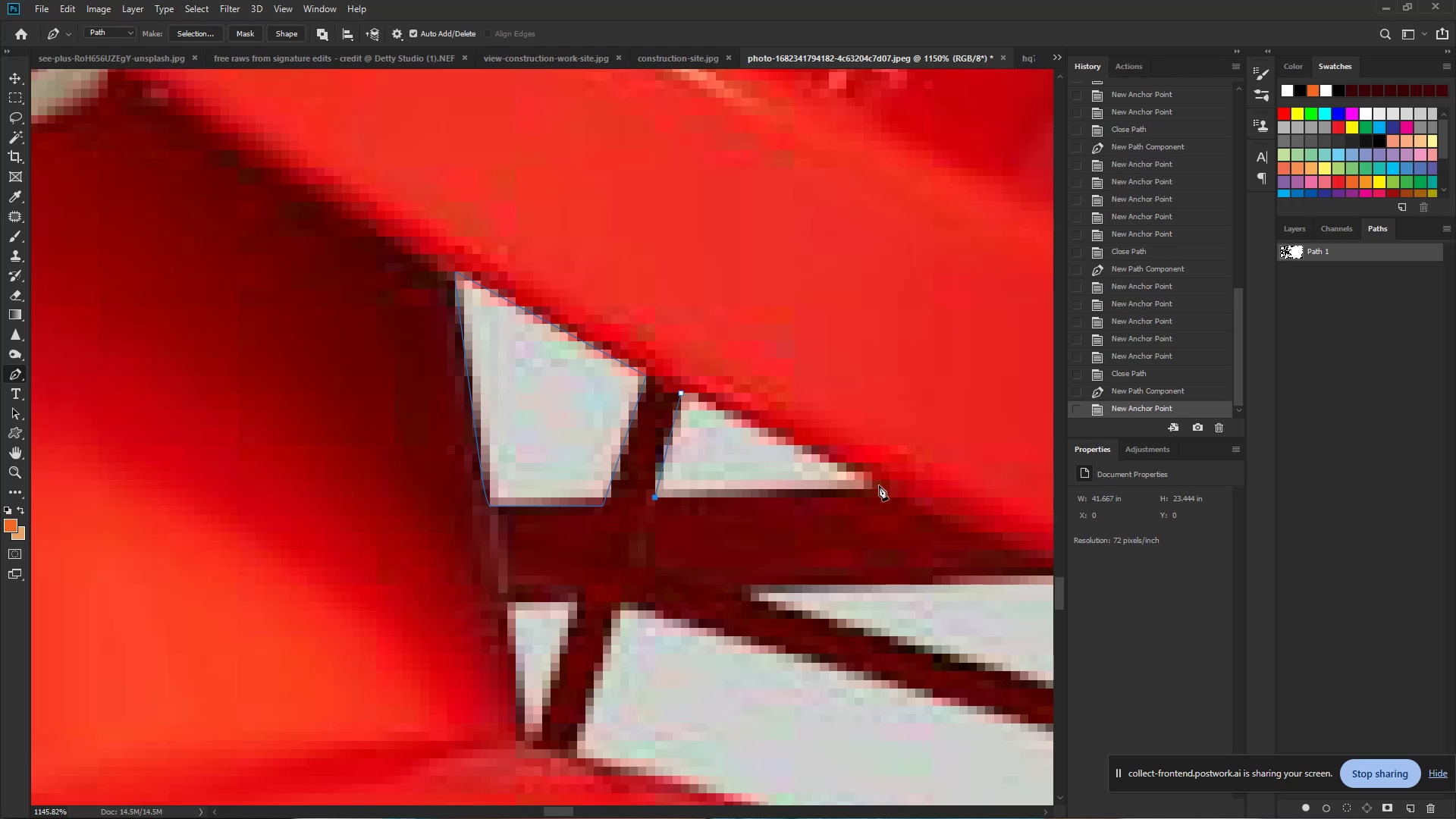 
left_click([879, 485])
 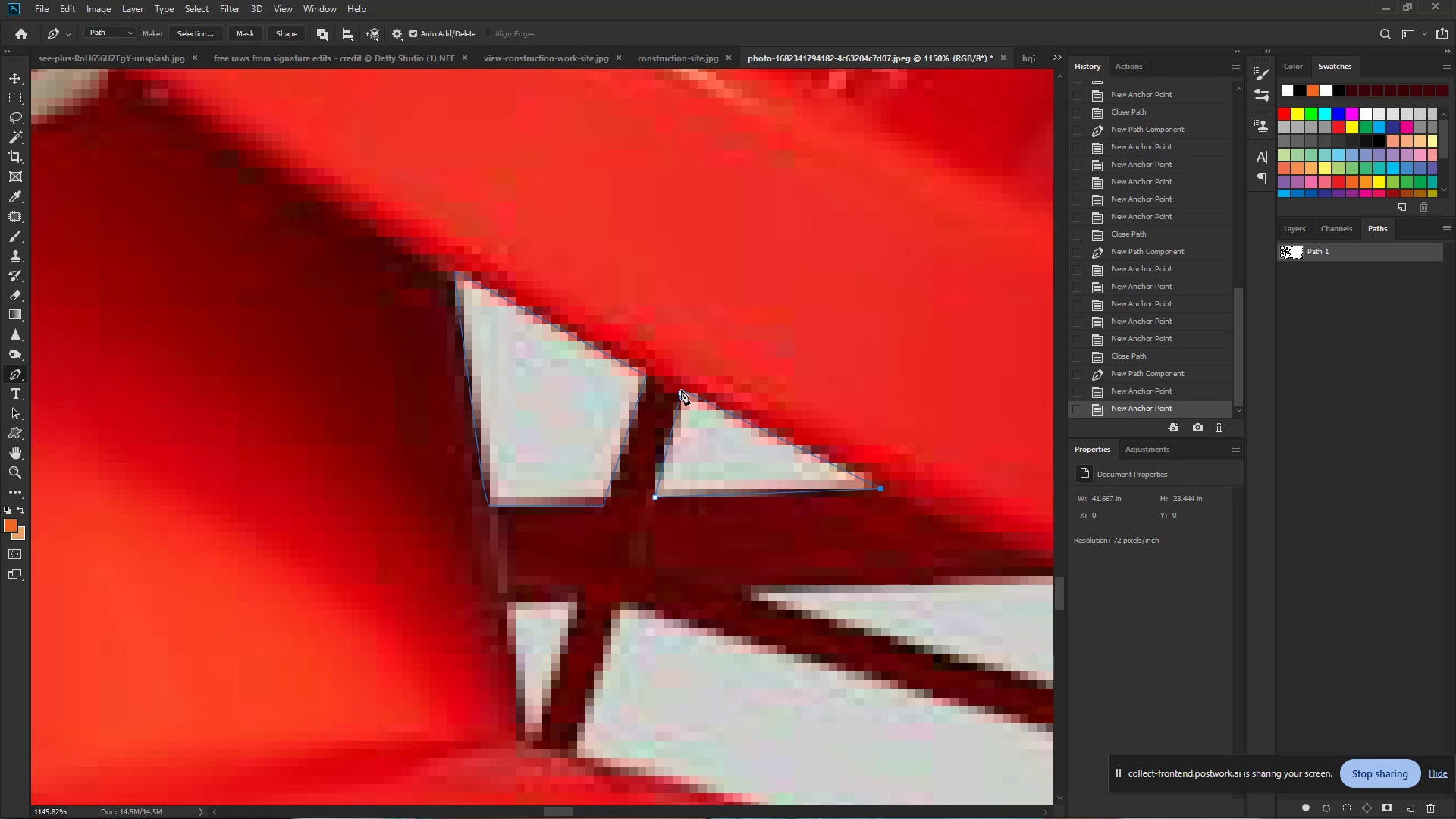 
left_click([681, 391])
 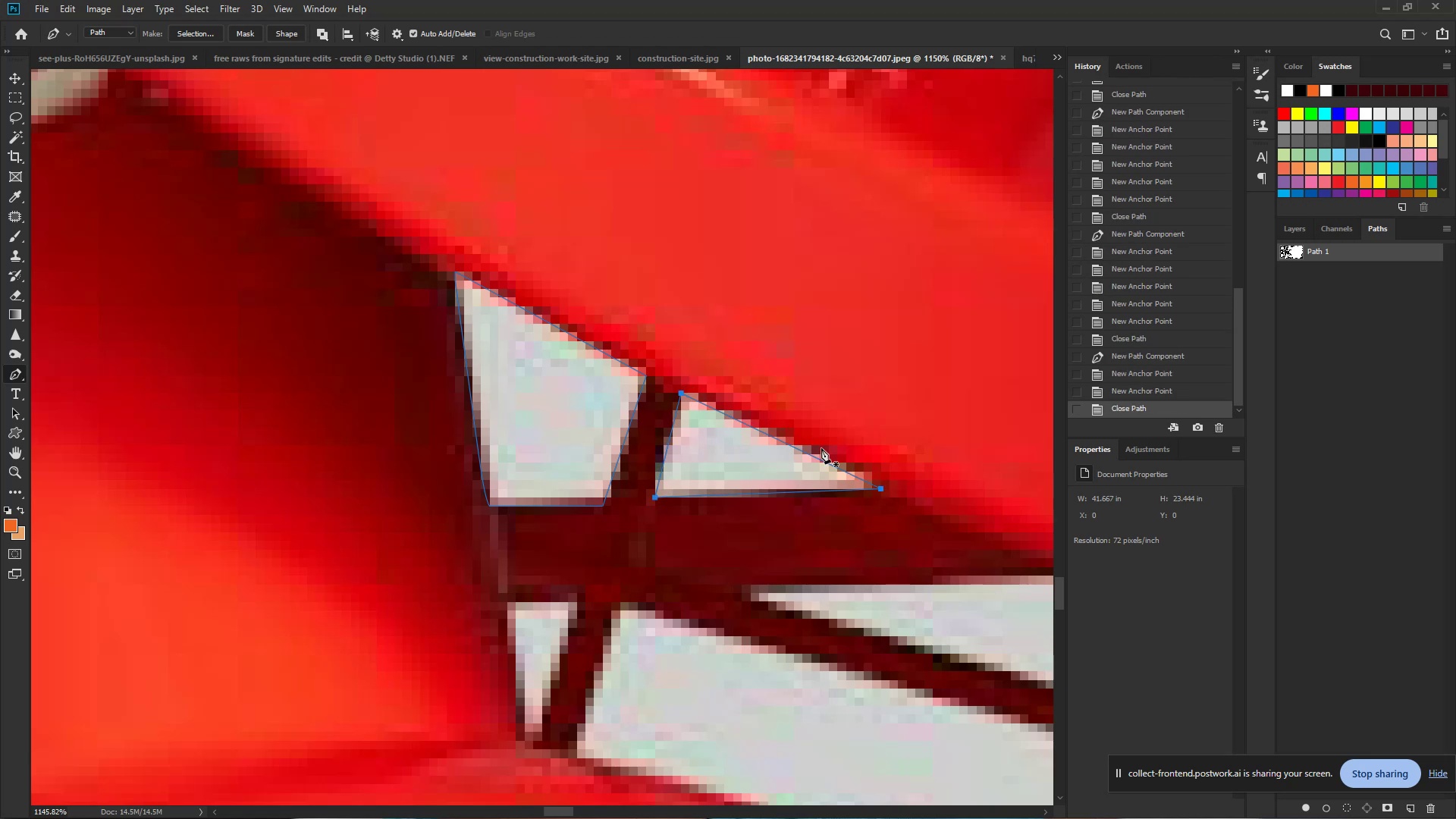 
hold_key(key=ControlLeft, duration=0.63)
 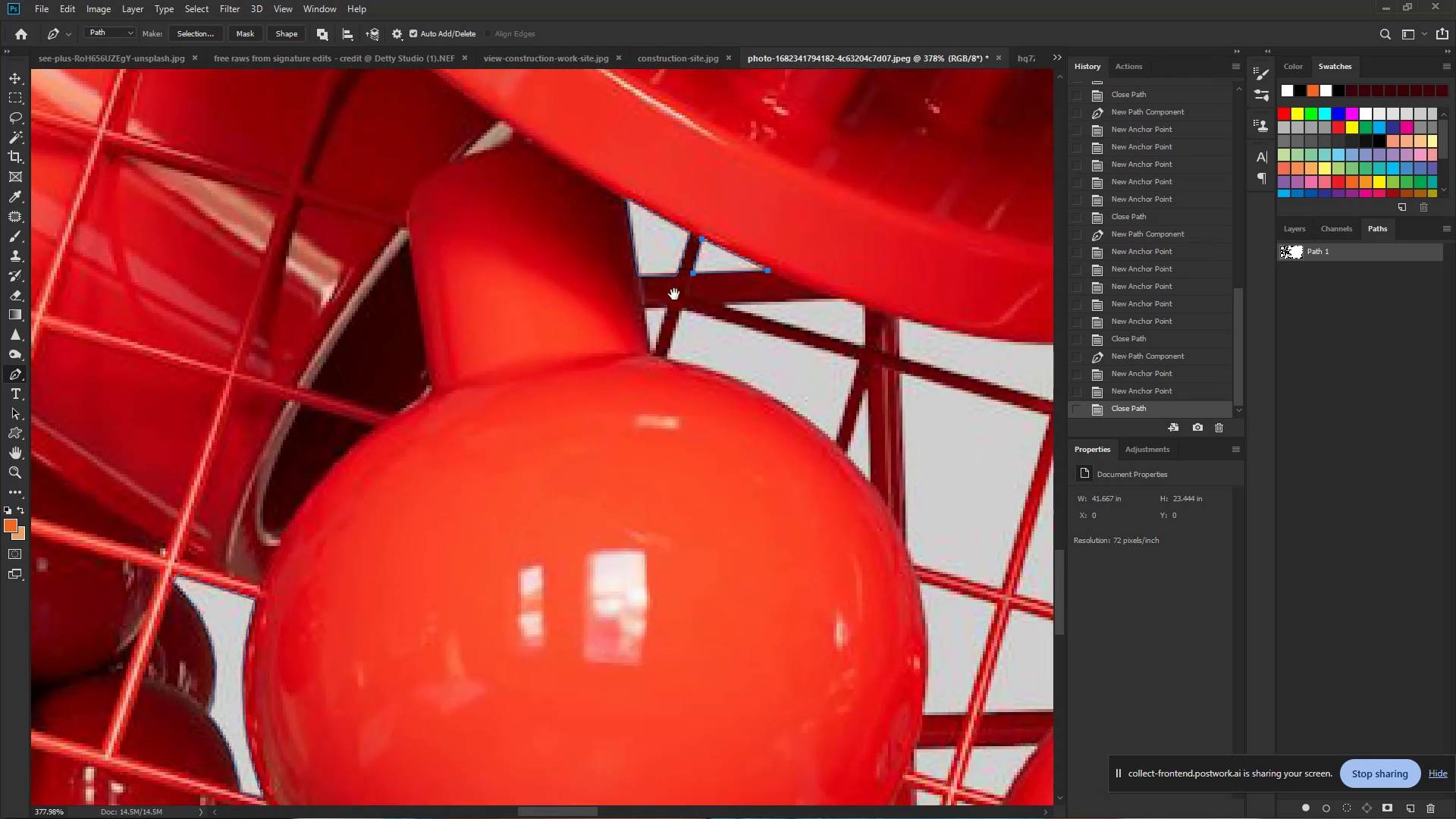 
hold_key(key=Space, duration=0.33)
 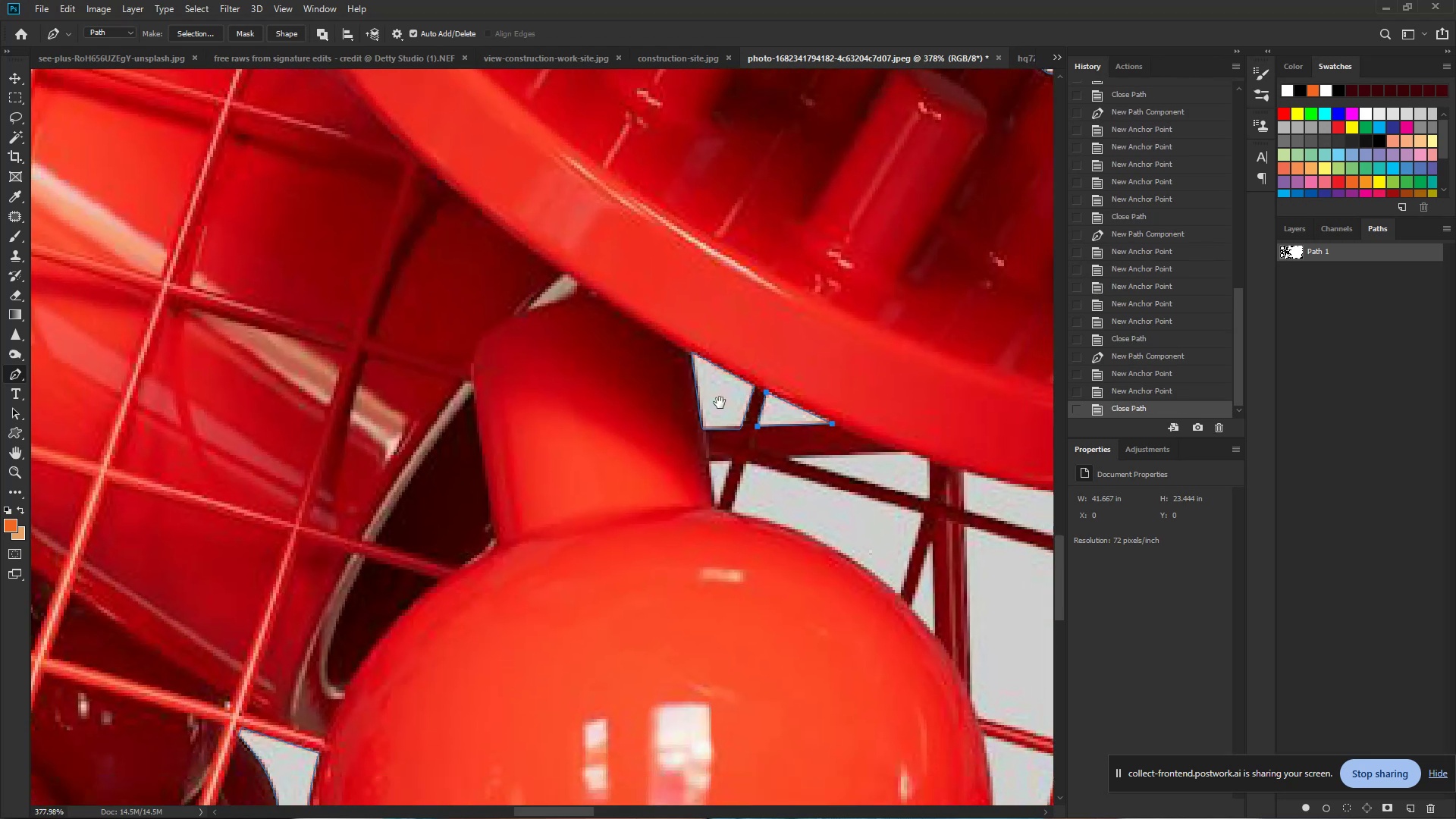 
left_click_drag(start_coordinate=[819, 449], to_coordinate=[748, 433])
 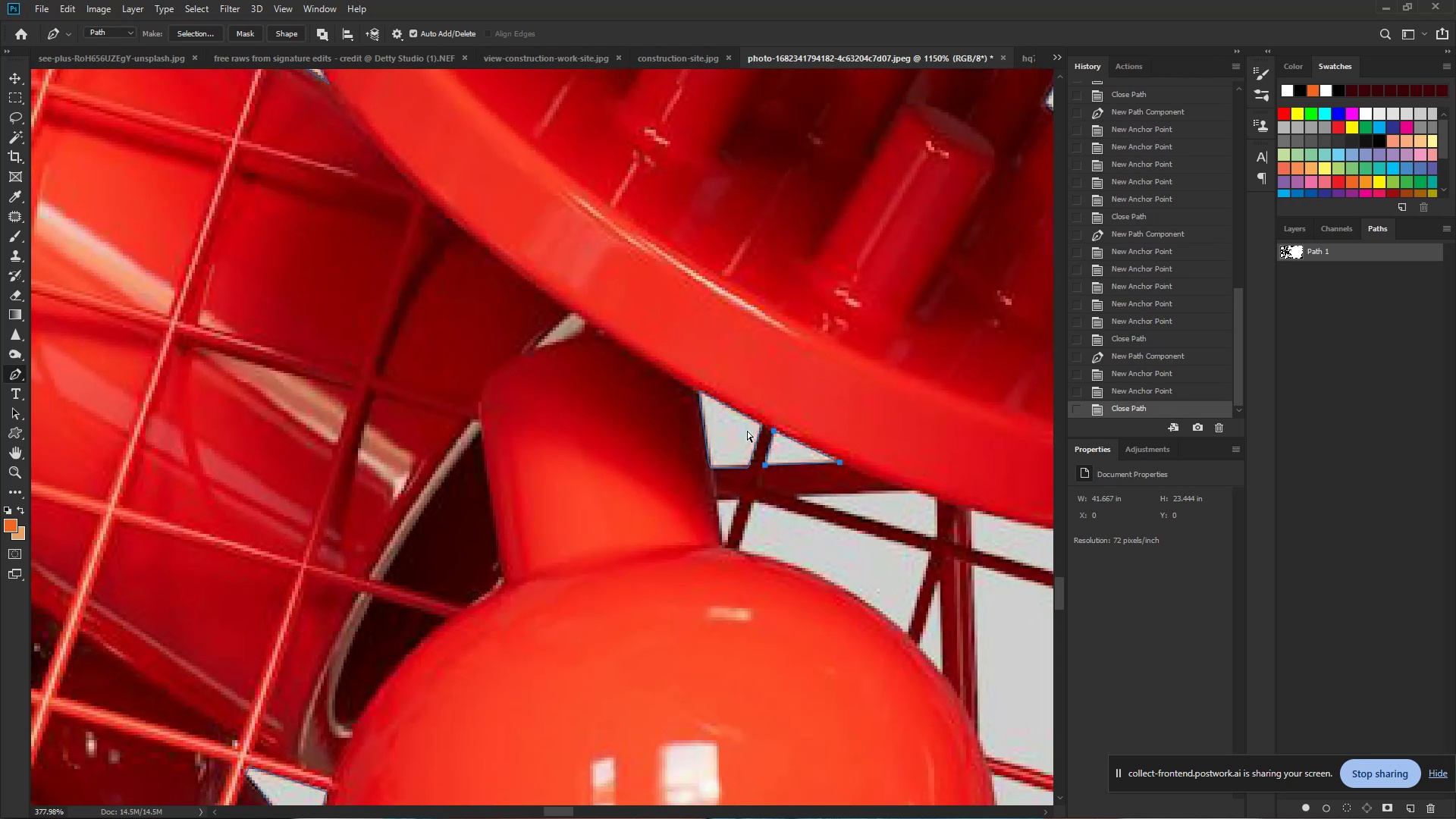 
hold_key(key=Space, duration=0.69)
 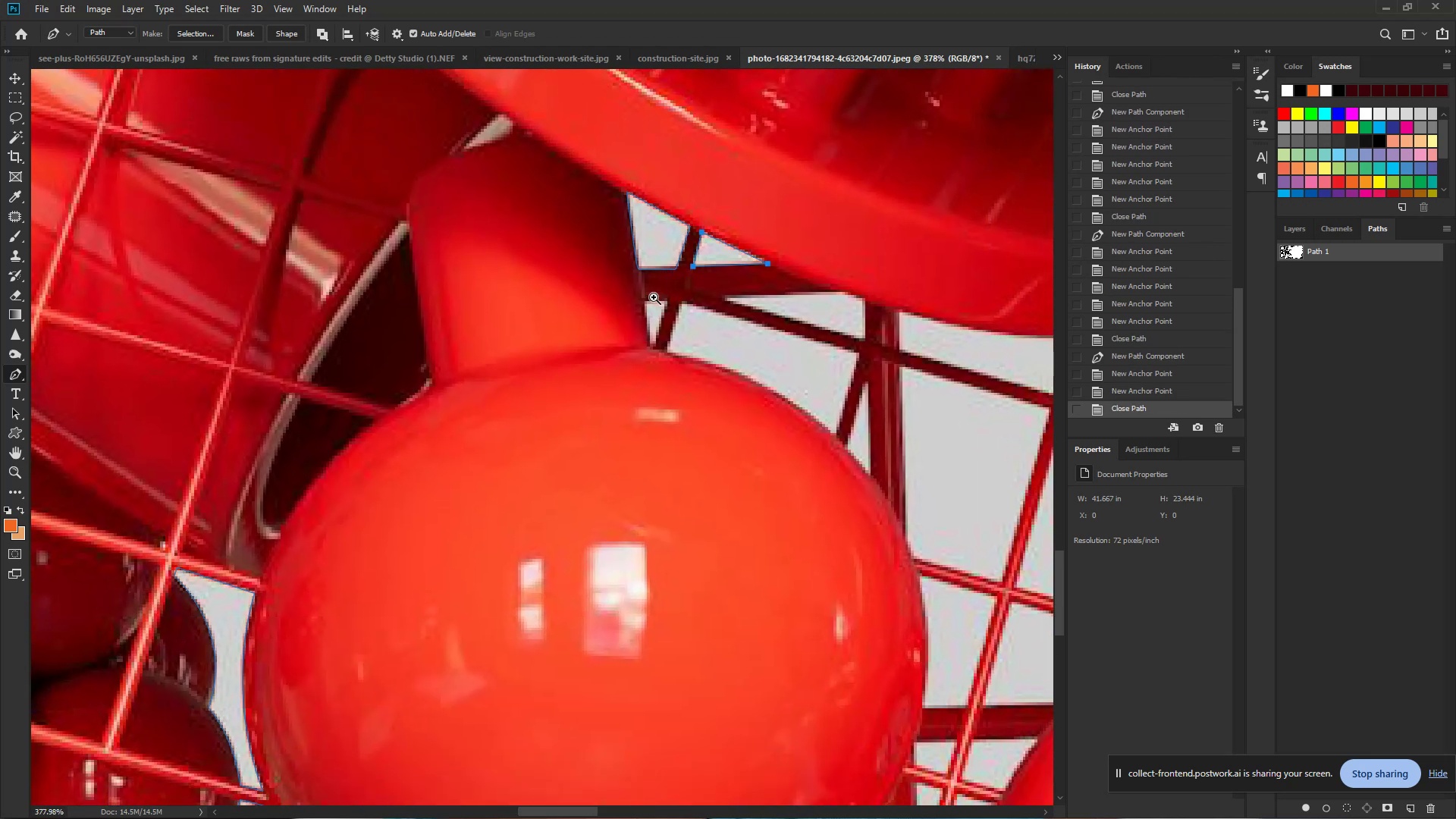 
left_click_drag(start_coordinate=[746, 491], to_coordinate=[674, 293])
 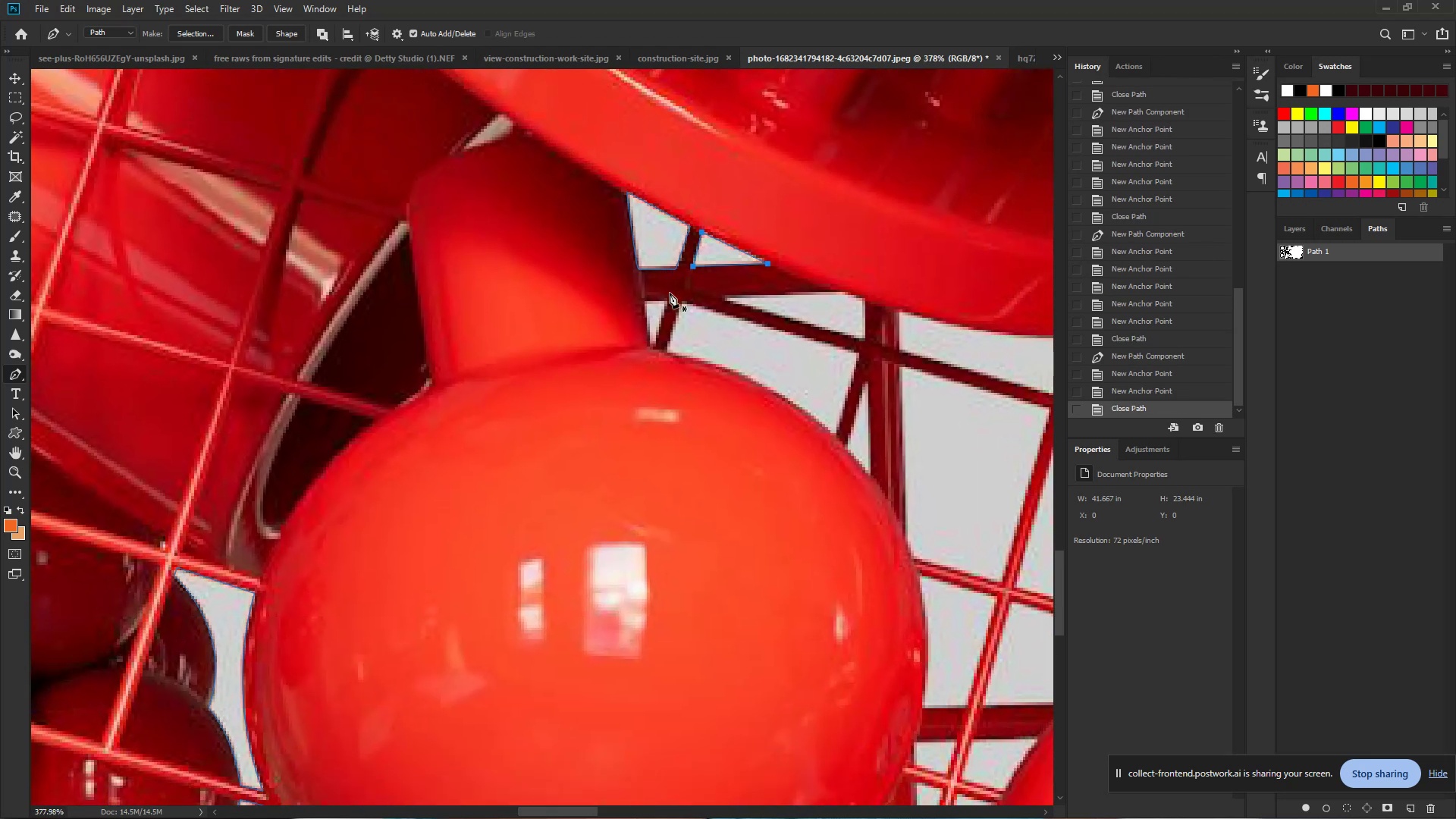 
hold_key(key=ControlLeft, duration=0.92)
 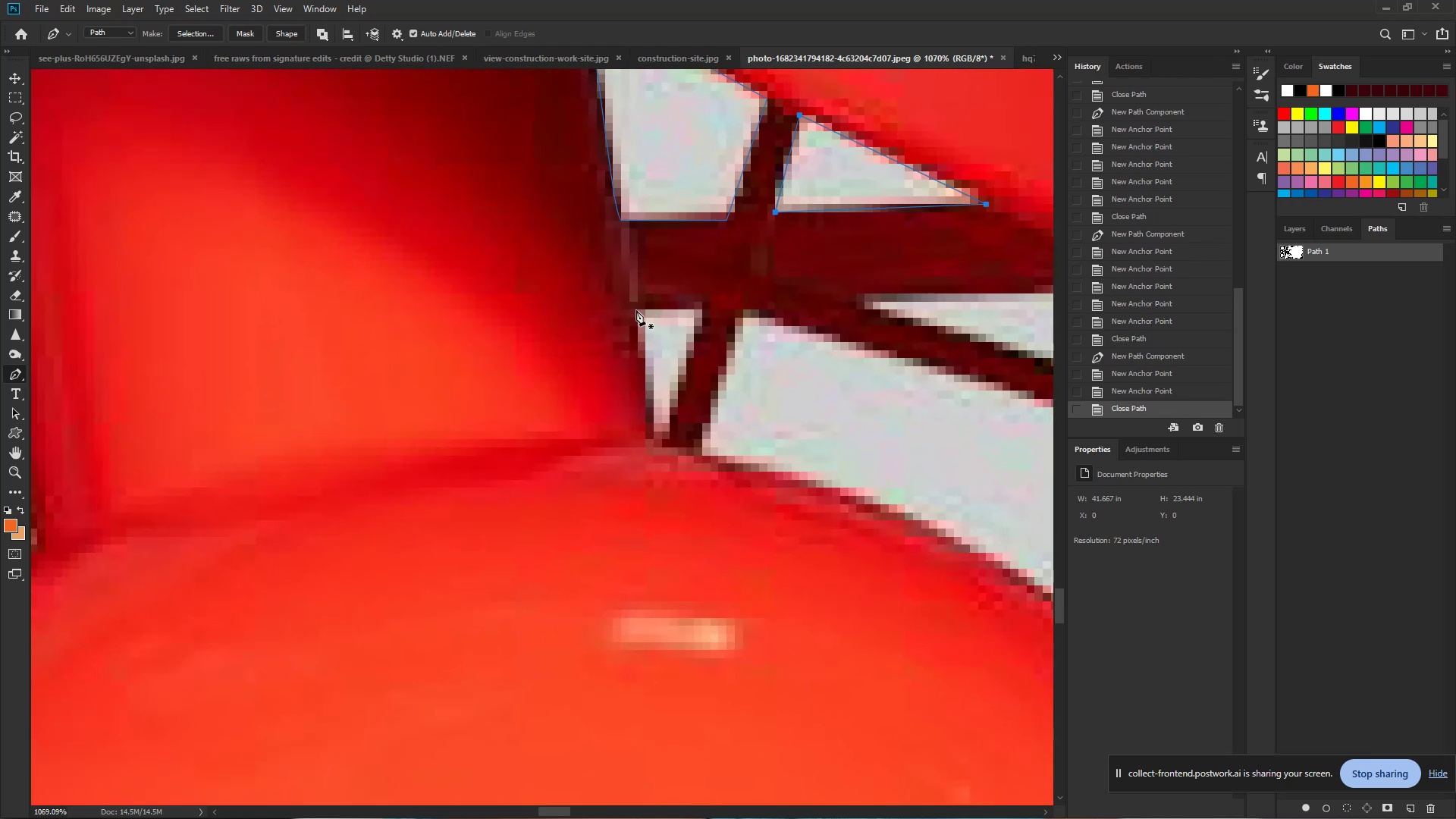 
hold_key(key=Space, duration=0.66)
 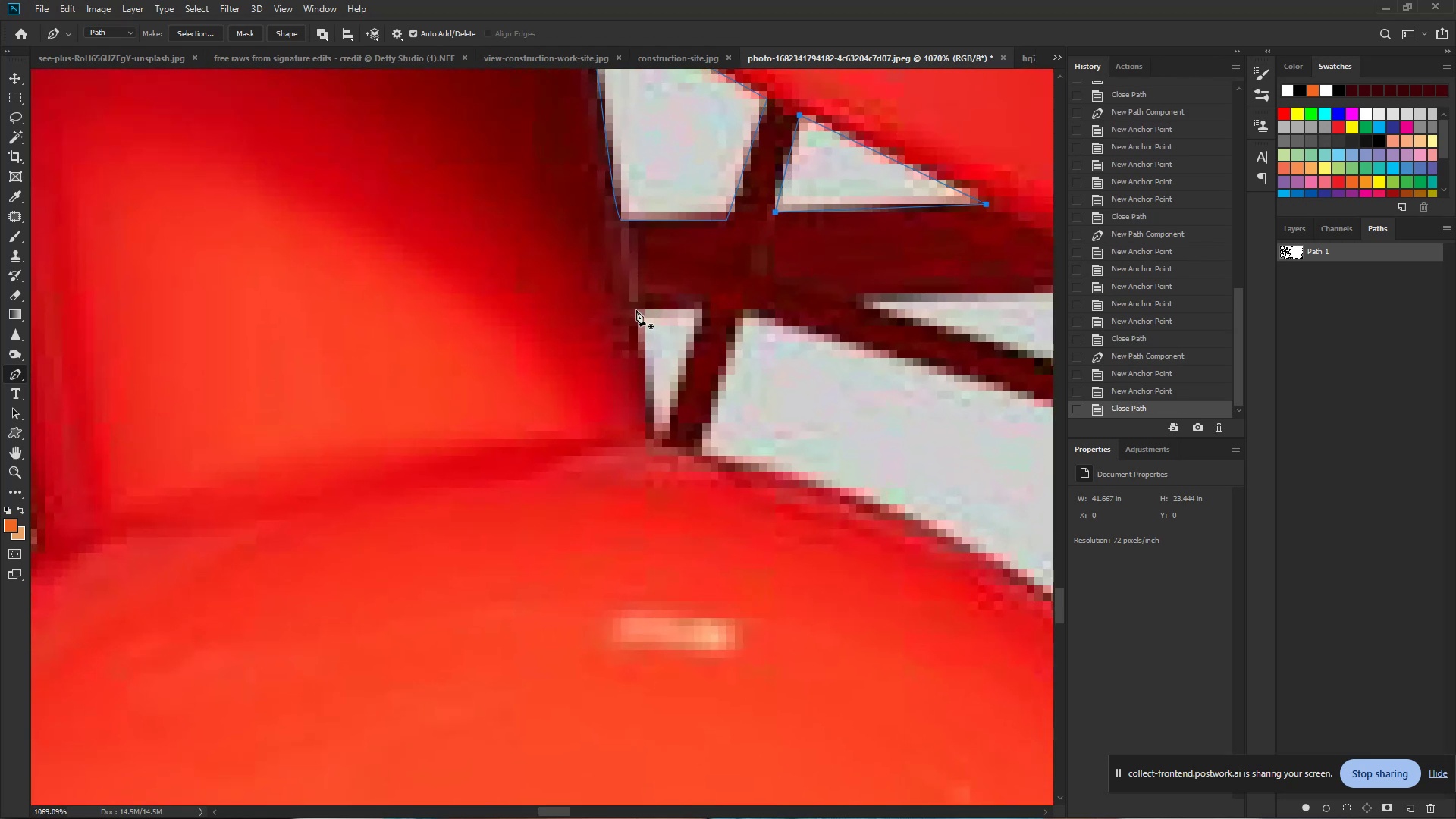 
left_click_drag(start_coordinate=[648, 296], to_coordinate=[715, 309])
 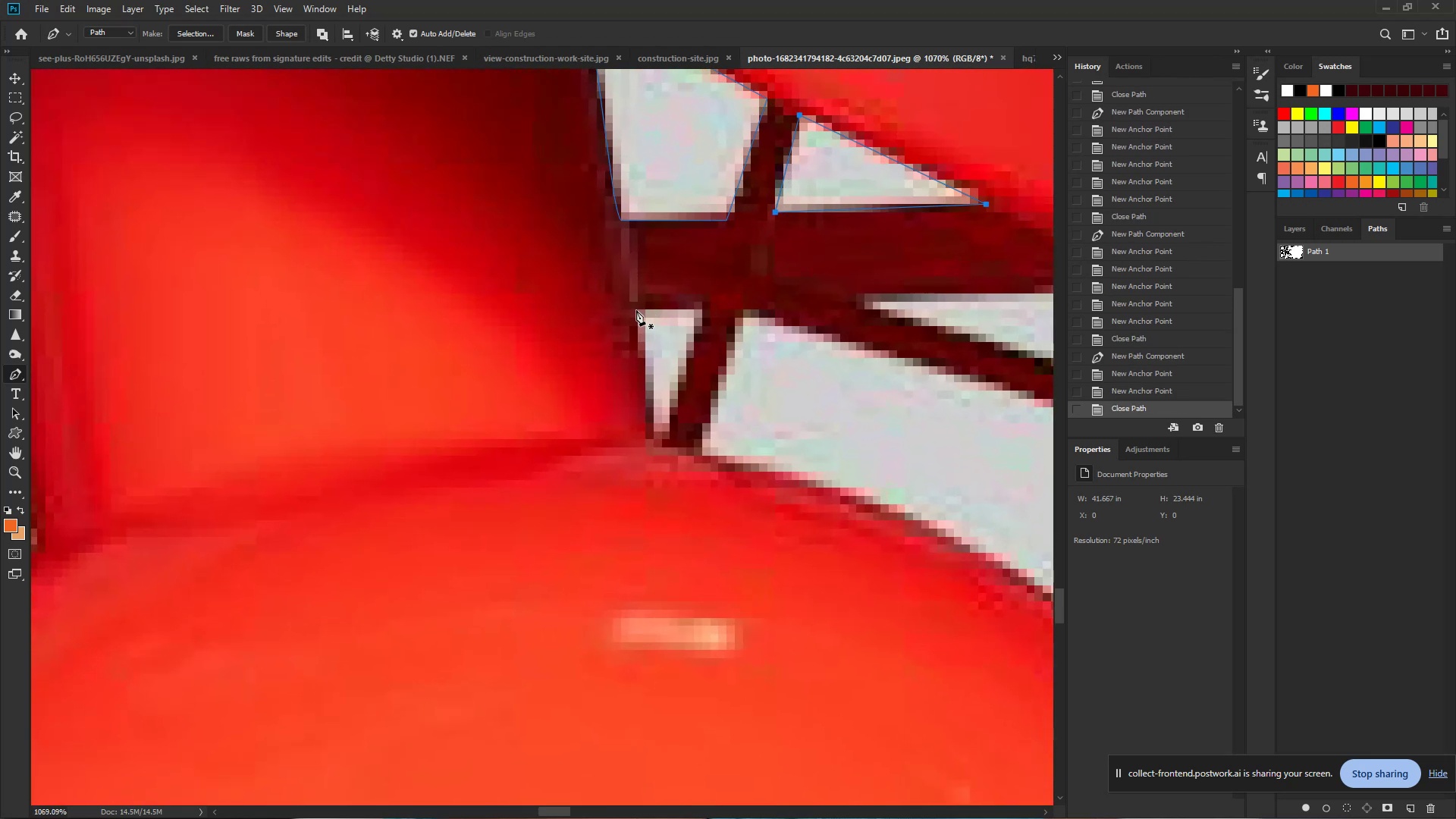 
left_click([636, 309])
 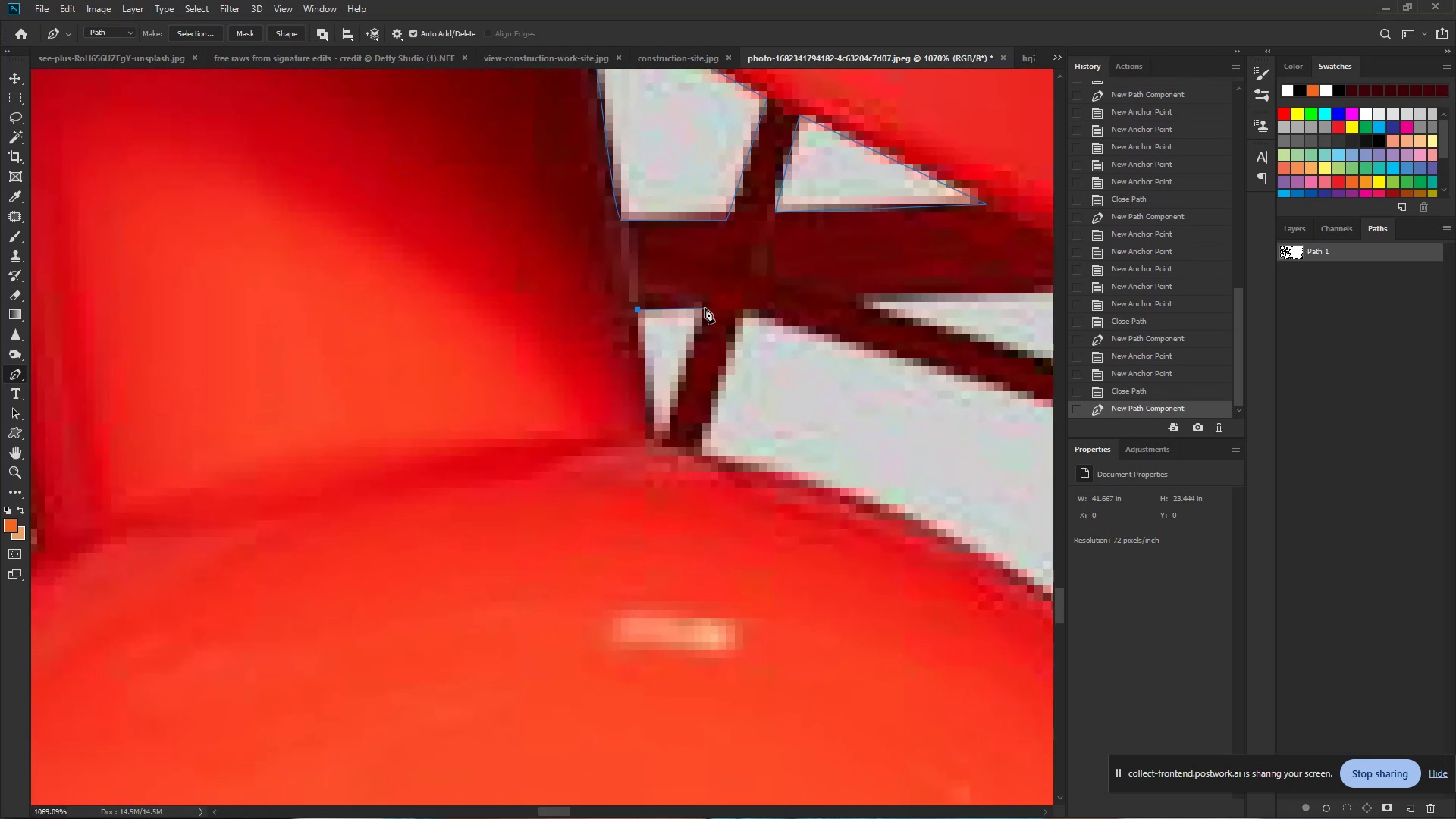 
left_click([705, 308])
 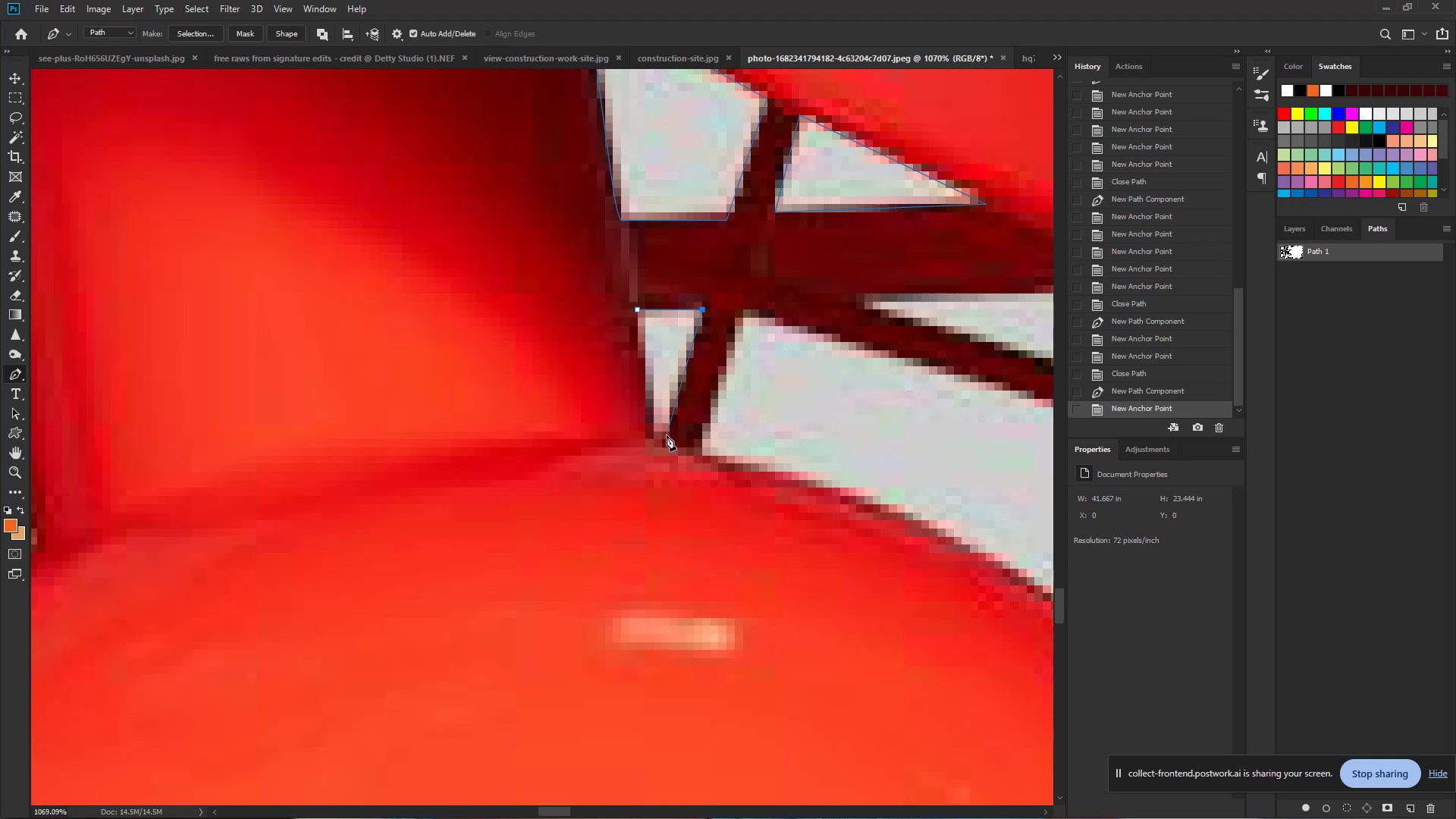 
left_click([667, 438])
 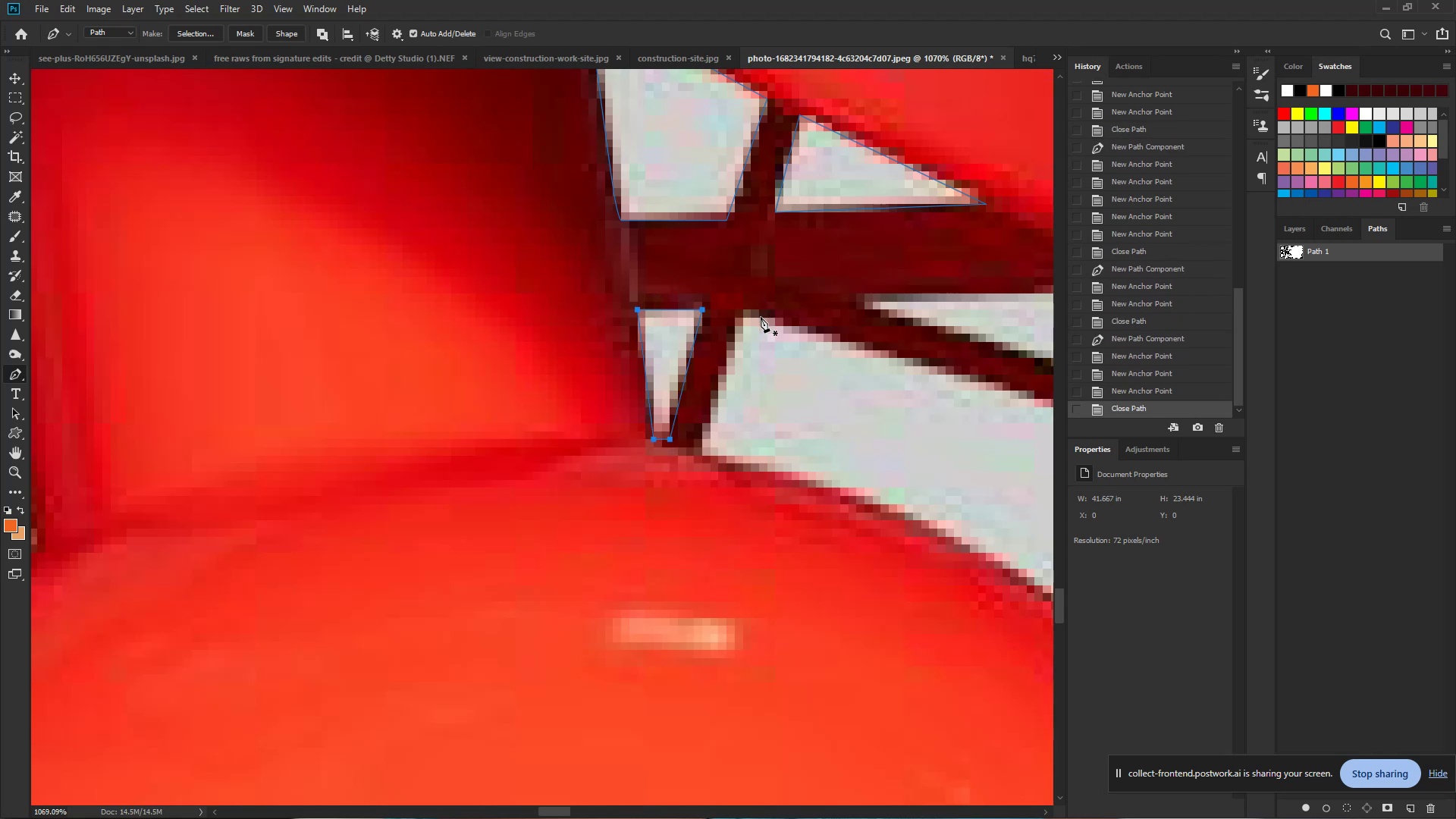 
left_click([745, 312])
 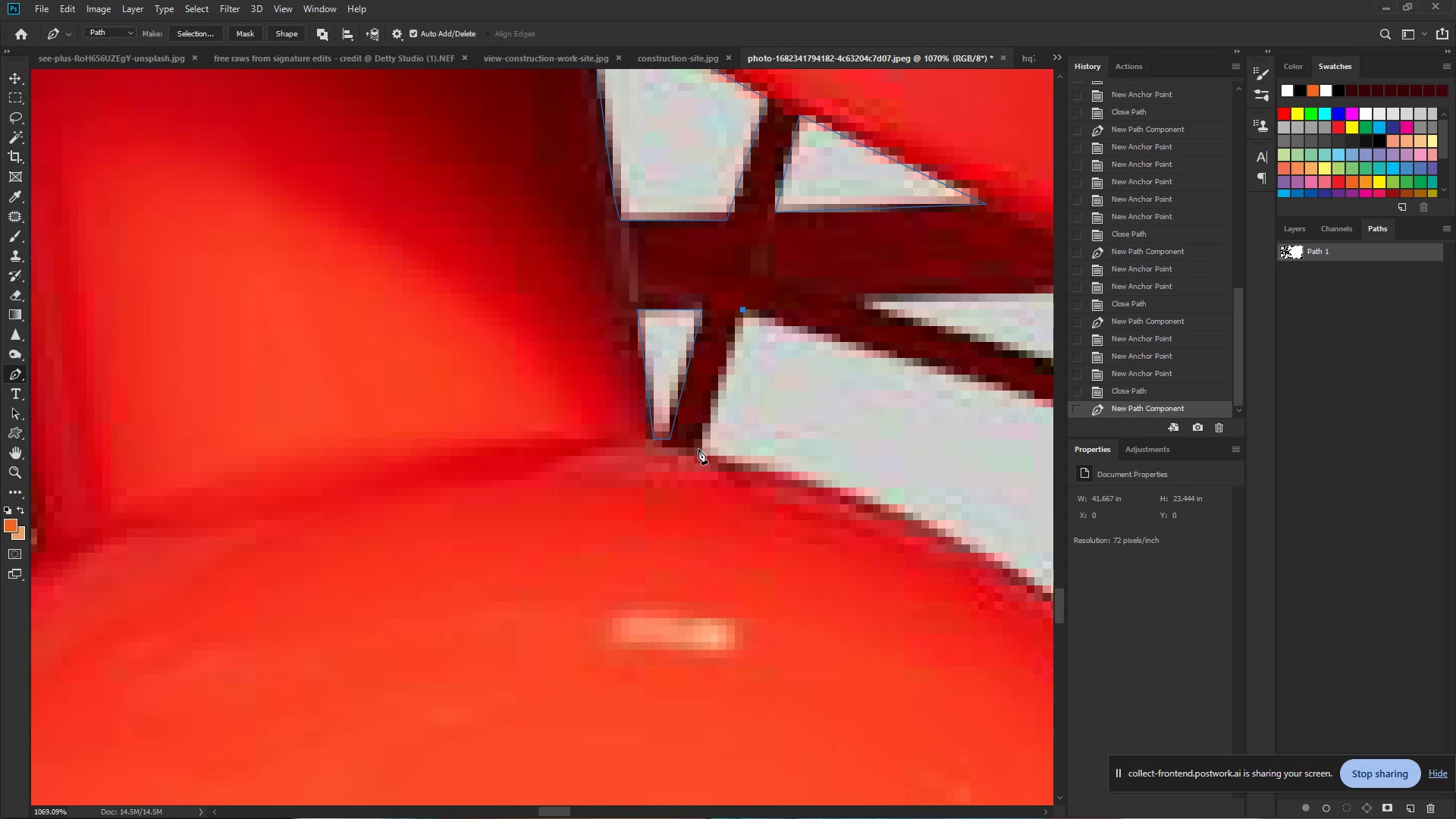 
left_click([698, 451])
 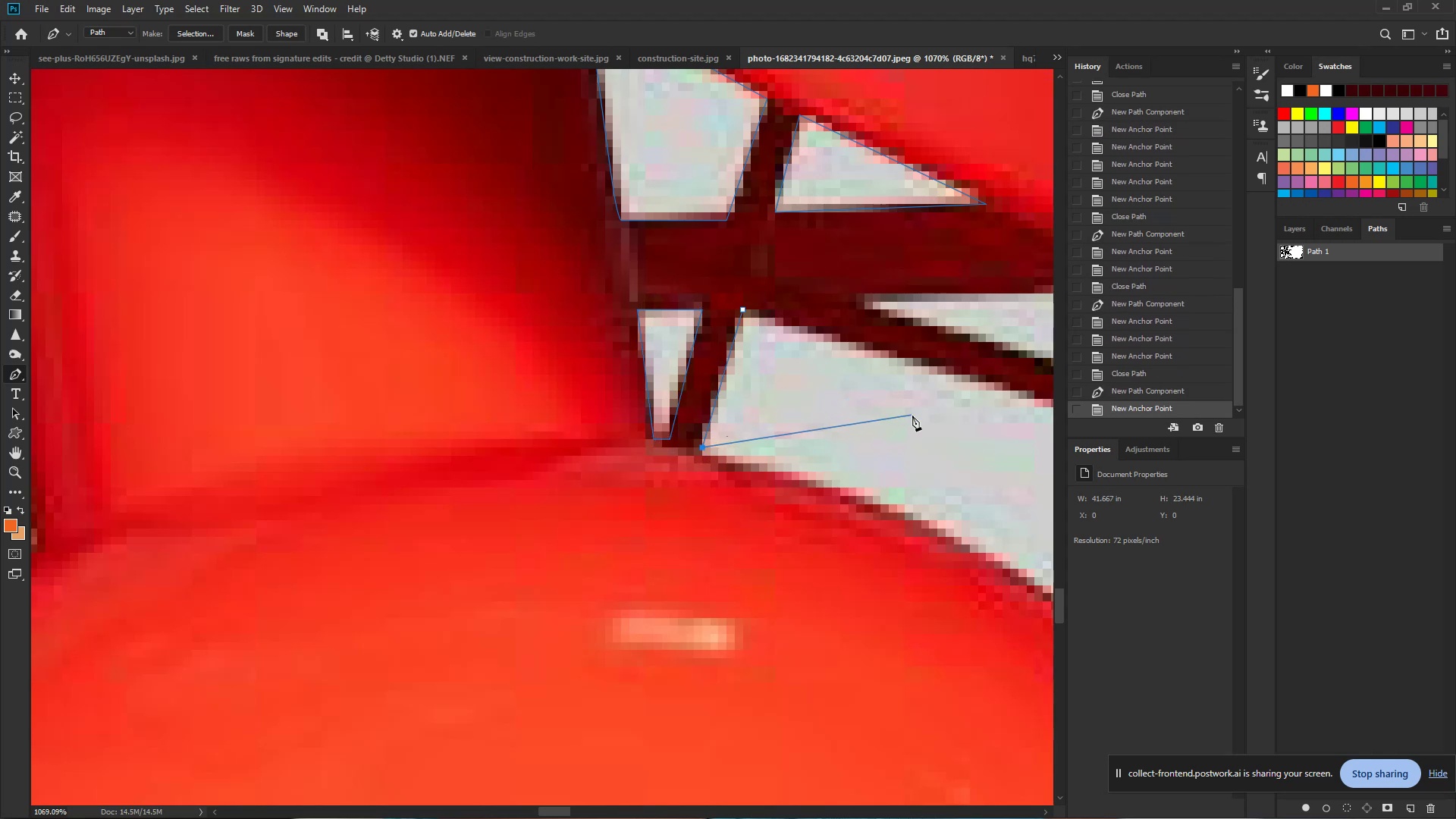 
hold_key(key=Space, duration=0.79)
 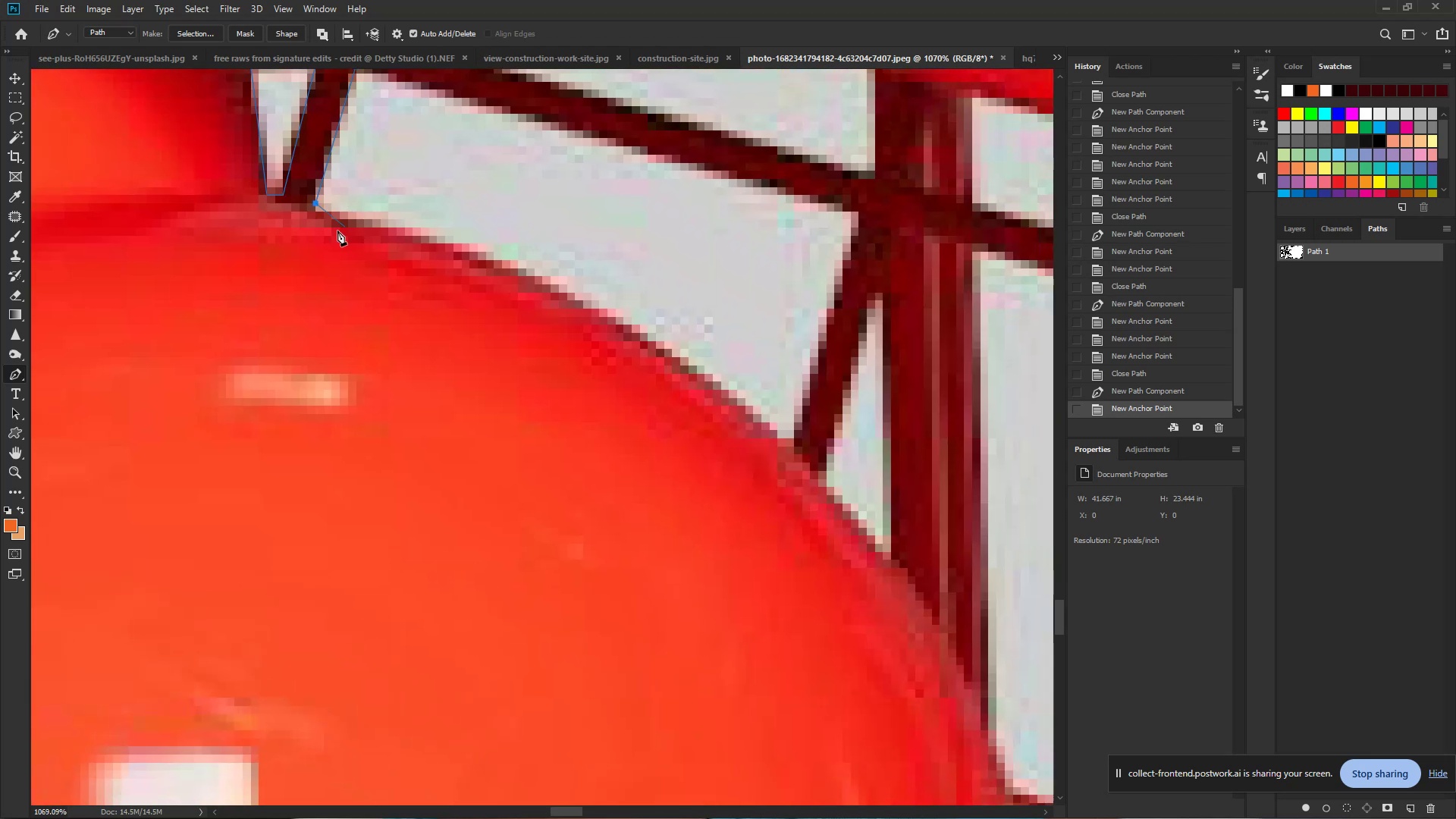 
left_click_drag(start_coordinate=[930, 492], to_coordinate=[543, 248])
 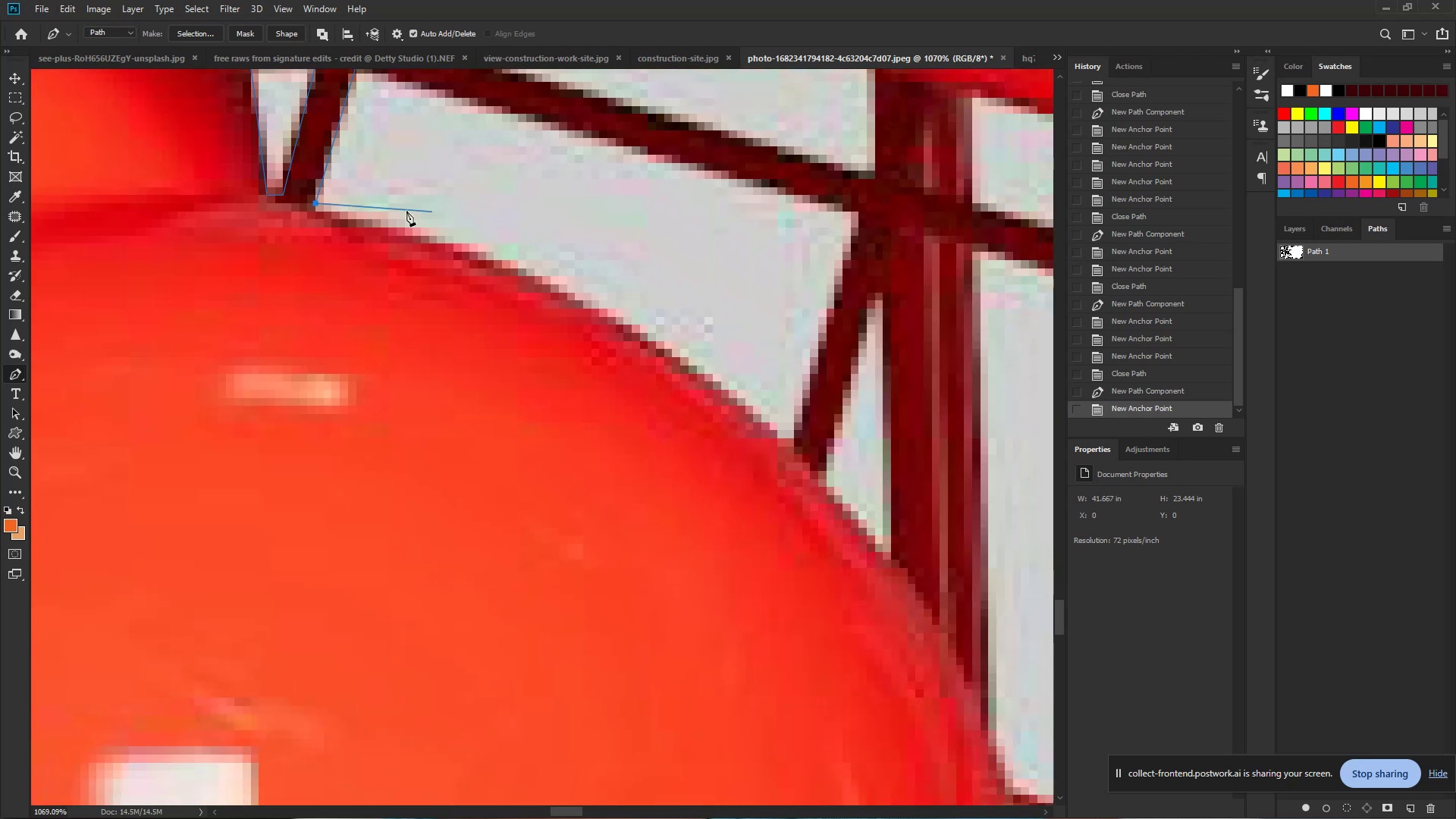 
key(Control+Z)
 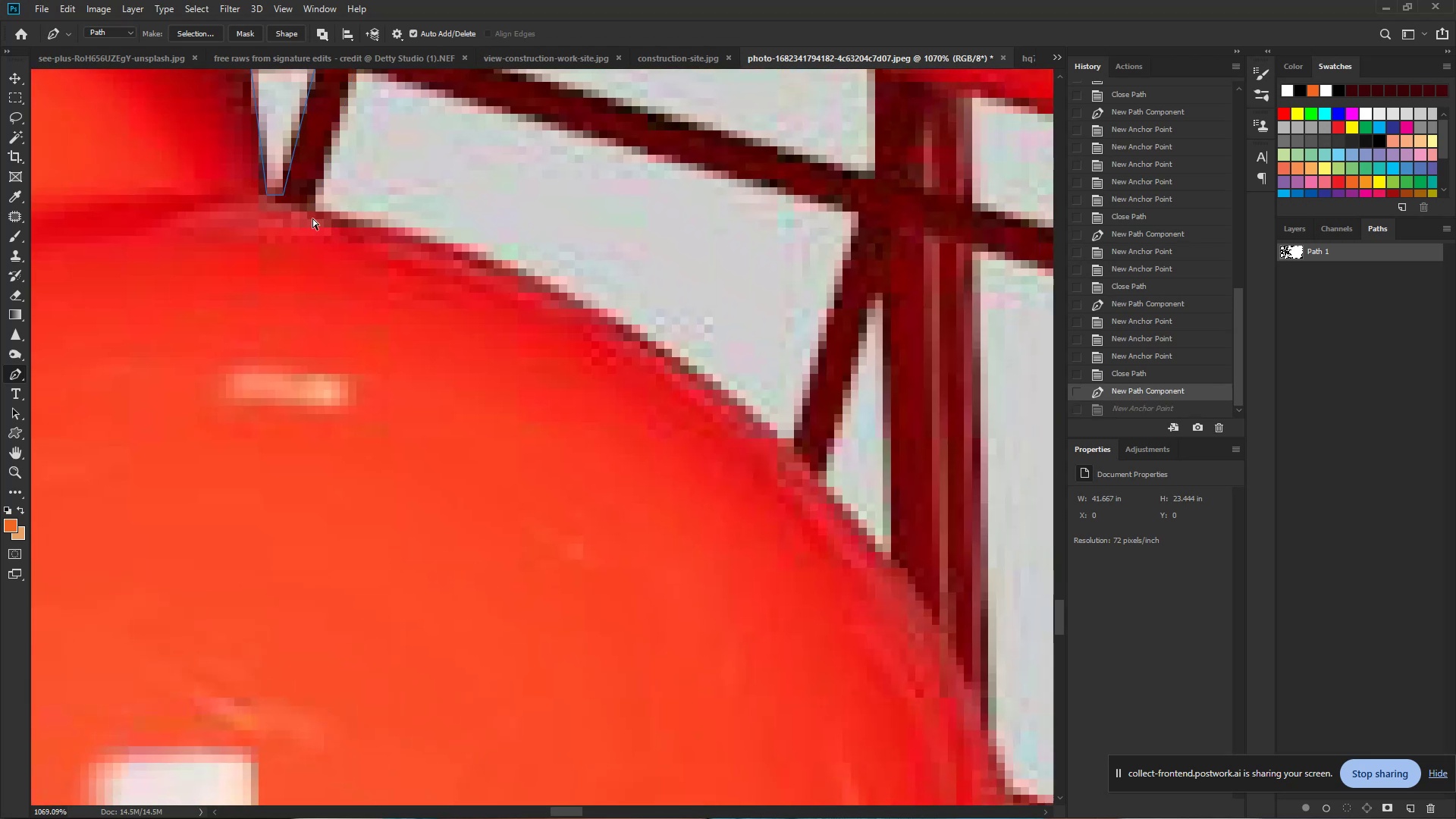 
hold_key(key=ControlLeft, duration=0.66)
 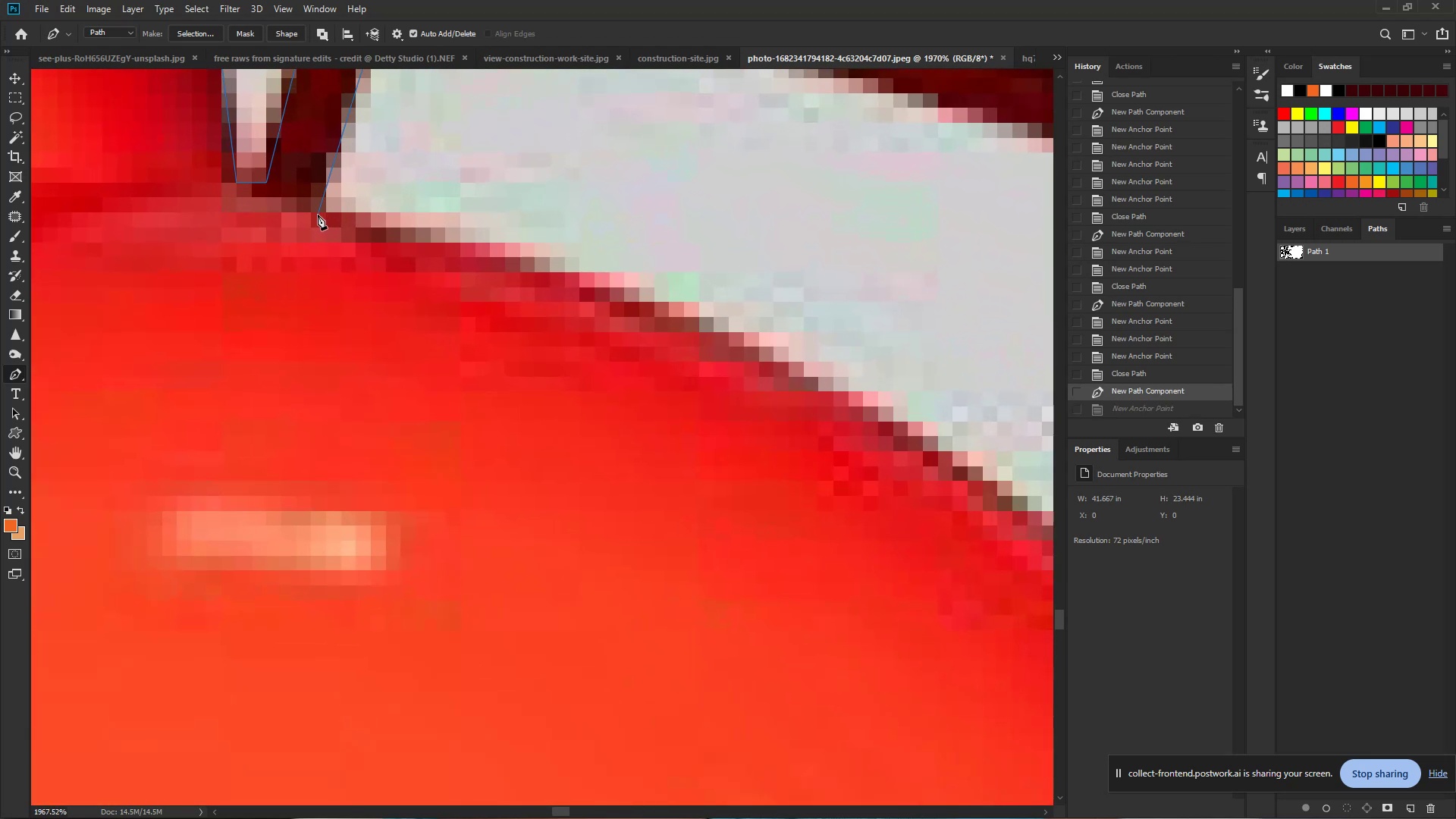 
hold_key(key=Space, duration=0.46)
 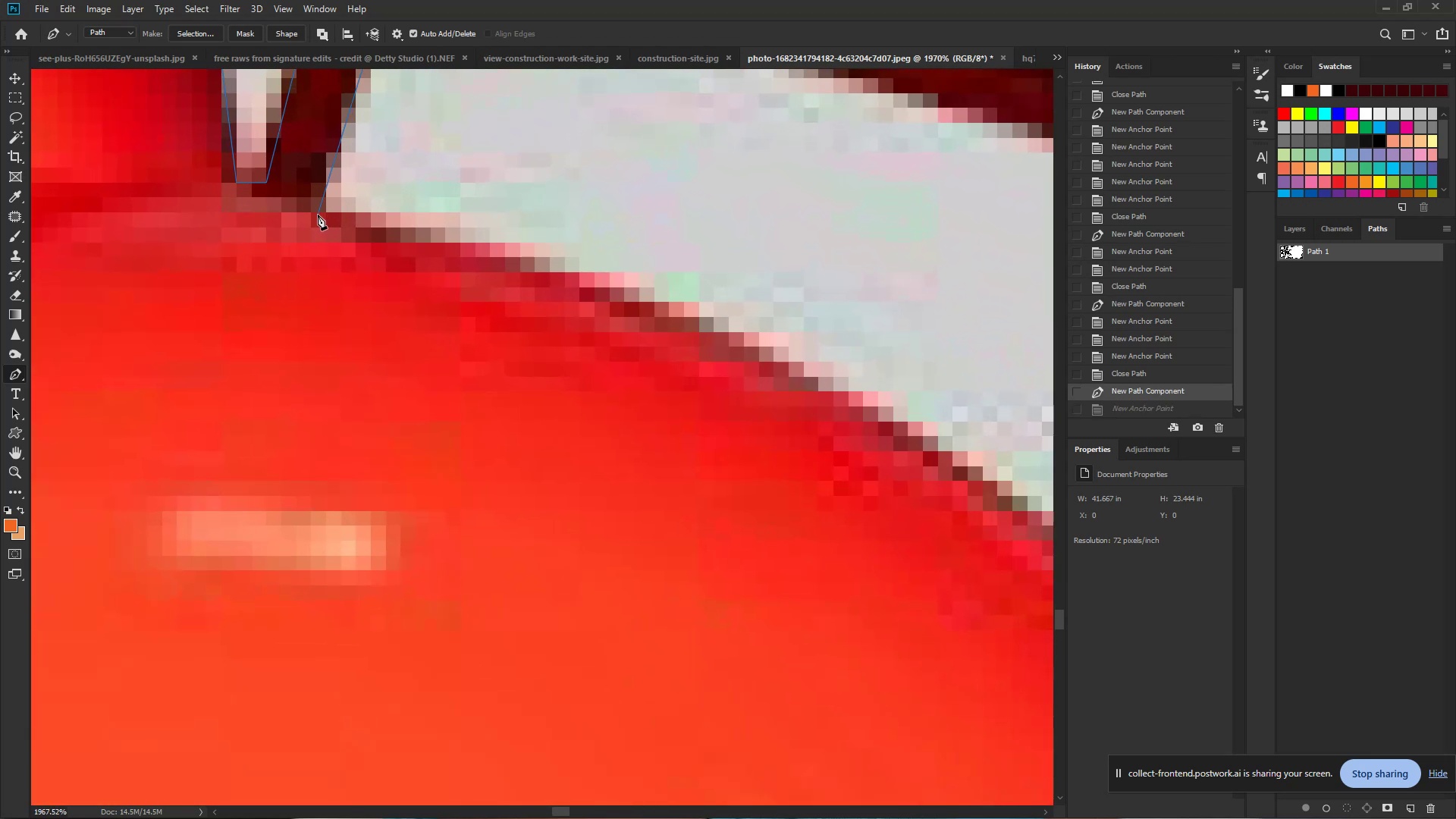 
left_click_drag(start_coordinate=[303, 209], to_coordinate=[346, 216])
 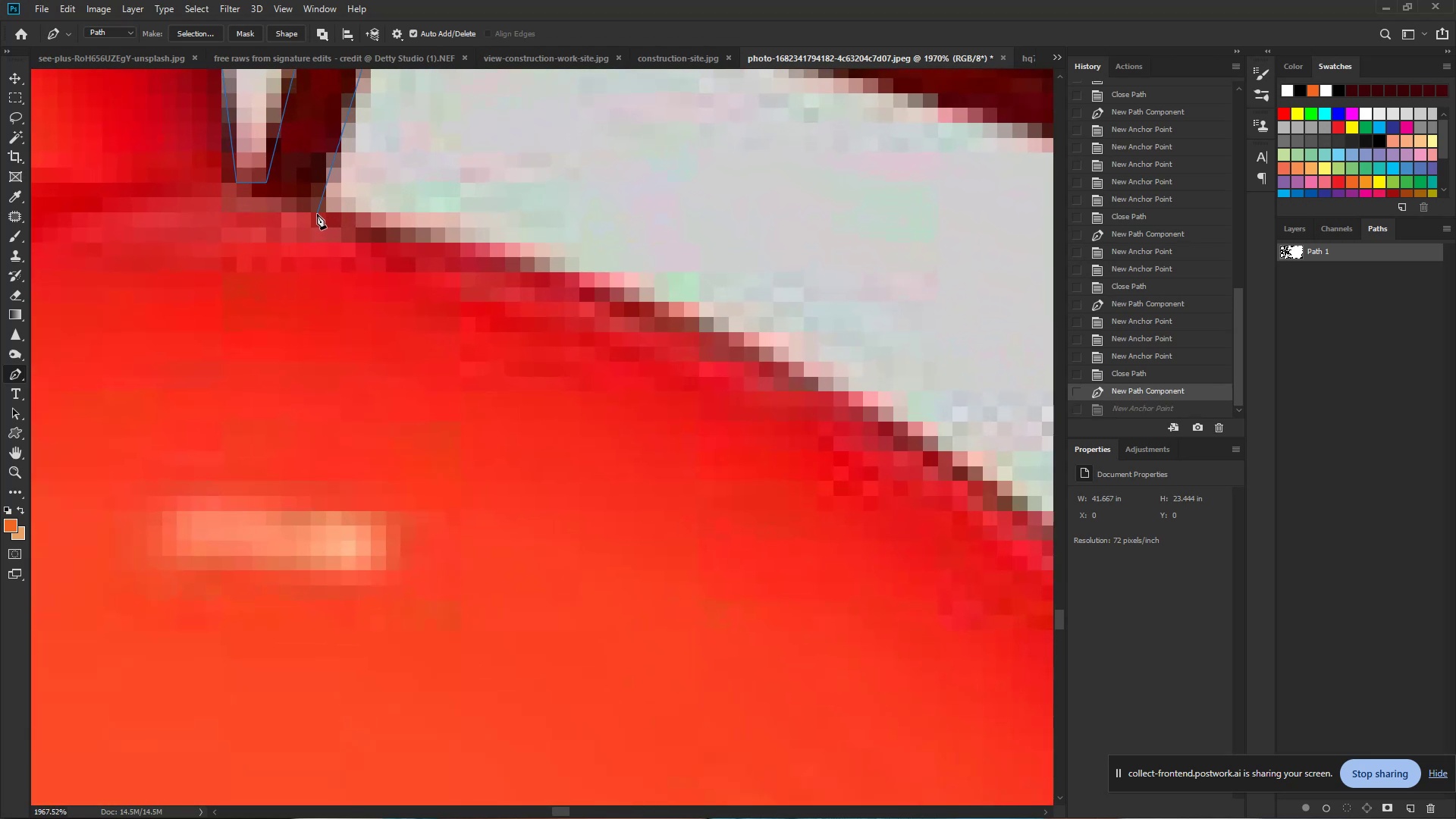 
left_click([317, 214])
 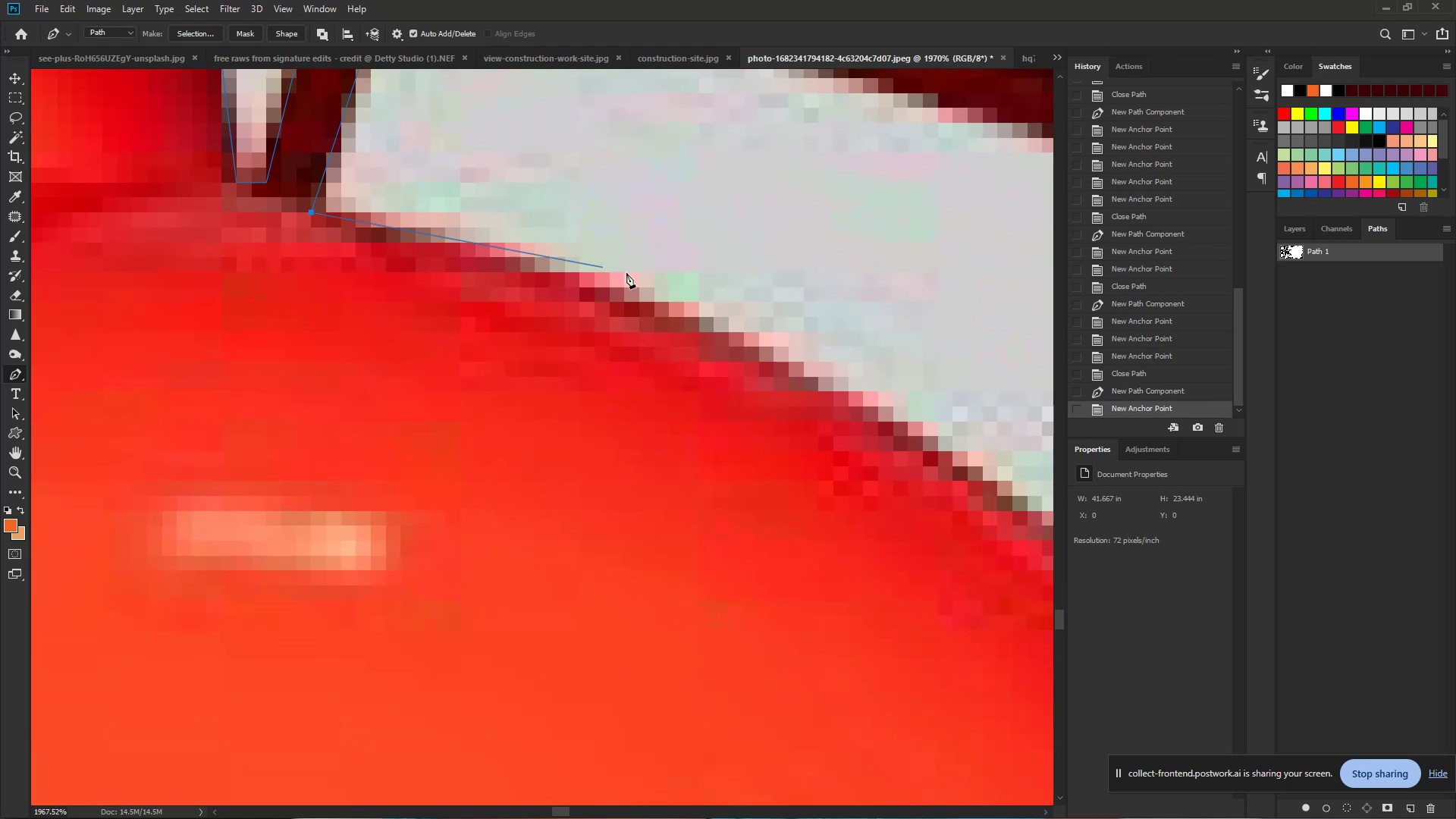 
hold_key(key=ControlLeft, duration=0.56)
 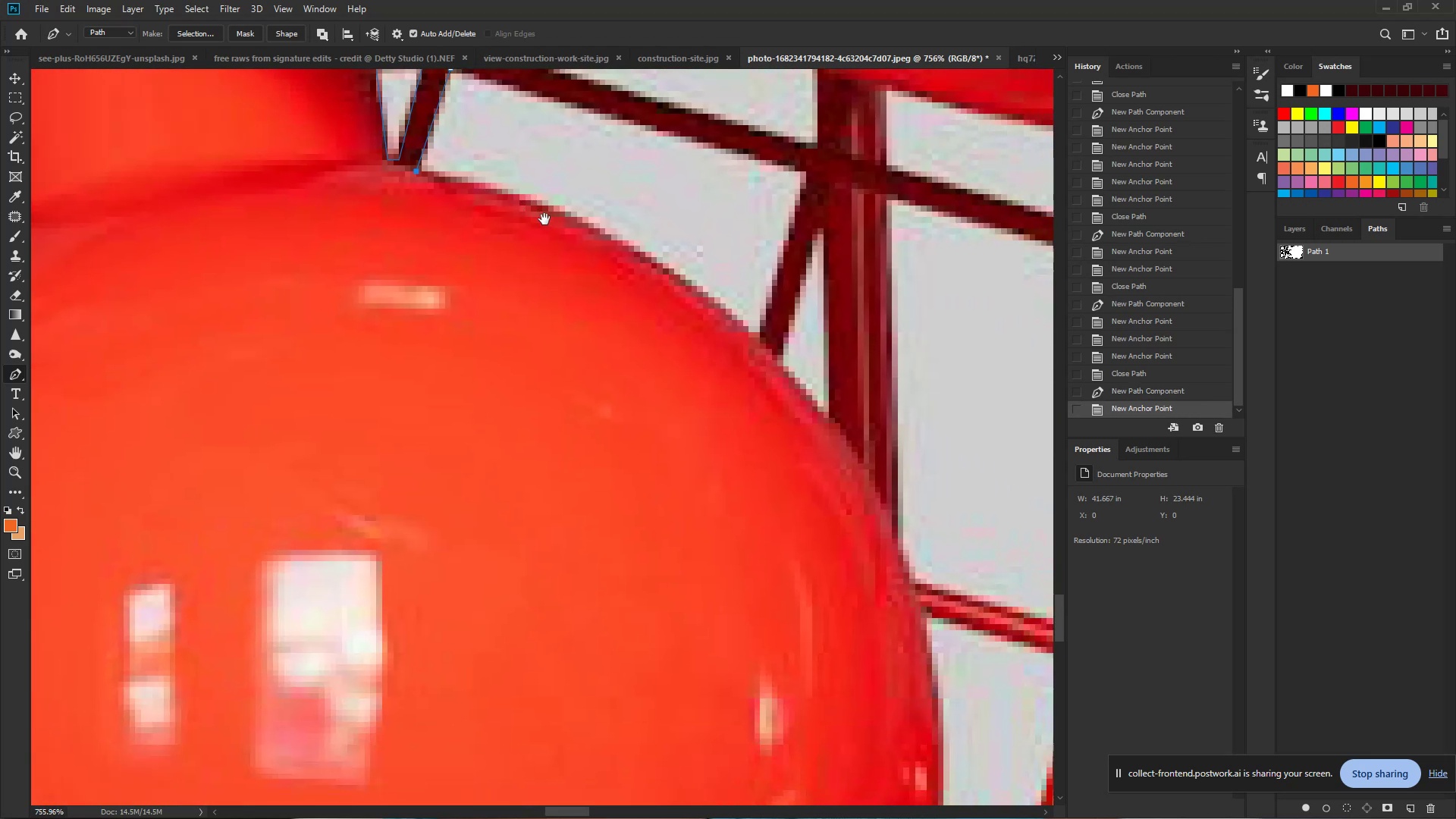 
hold_key(key=Space, duration=0.34)
 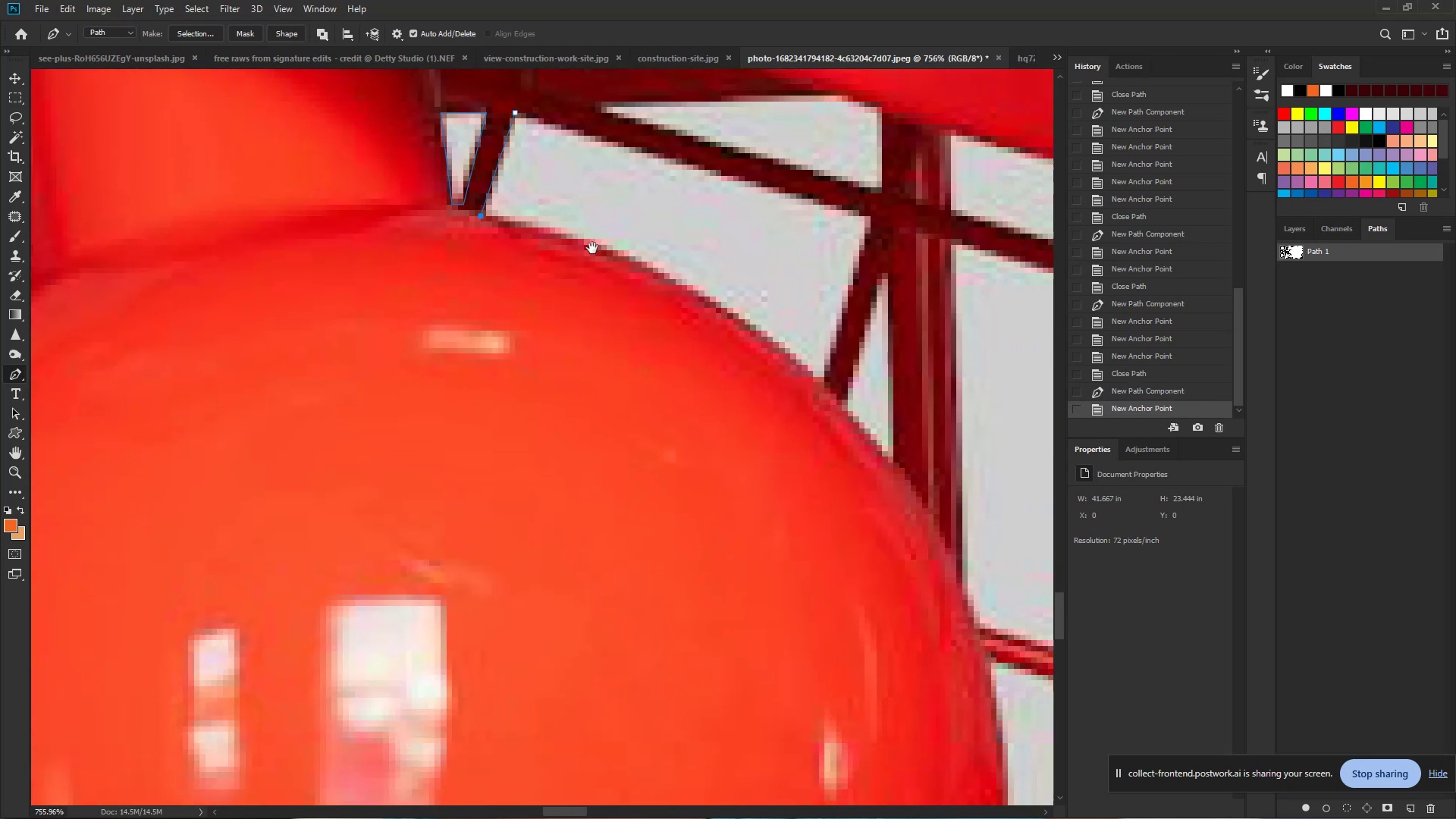 
left_click_drag(start_coordinate=[632, 275], to_coordinate=[570, 264])
 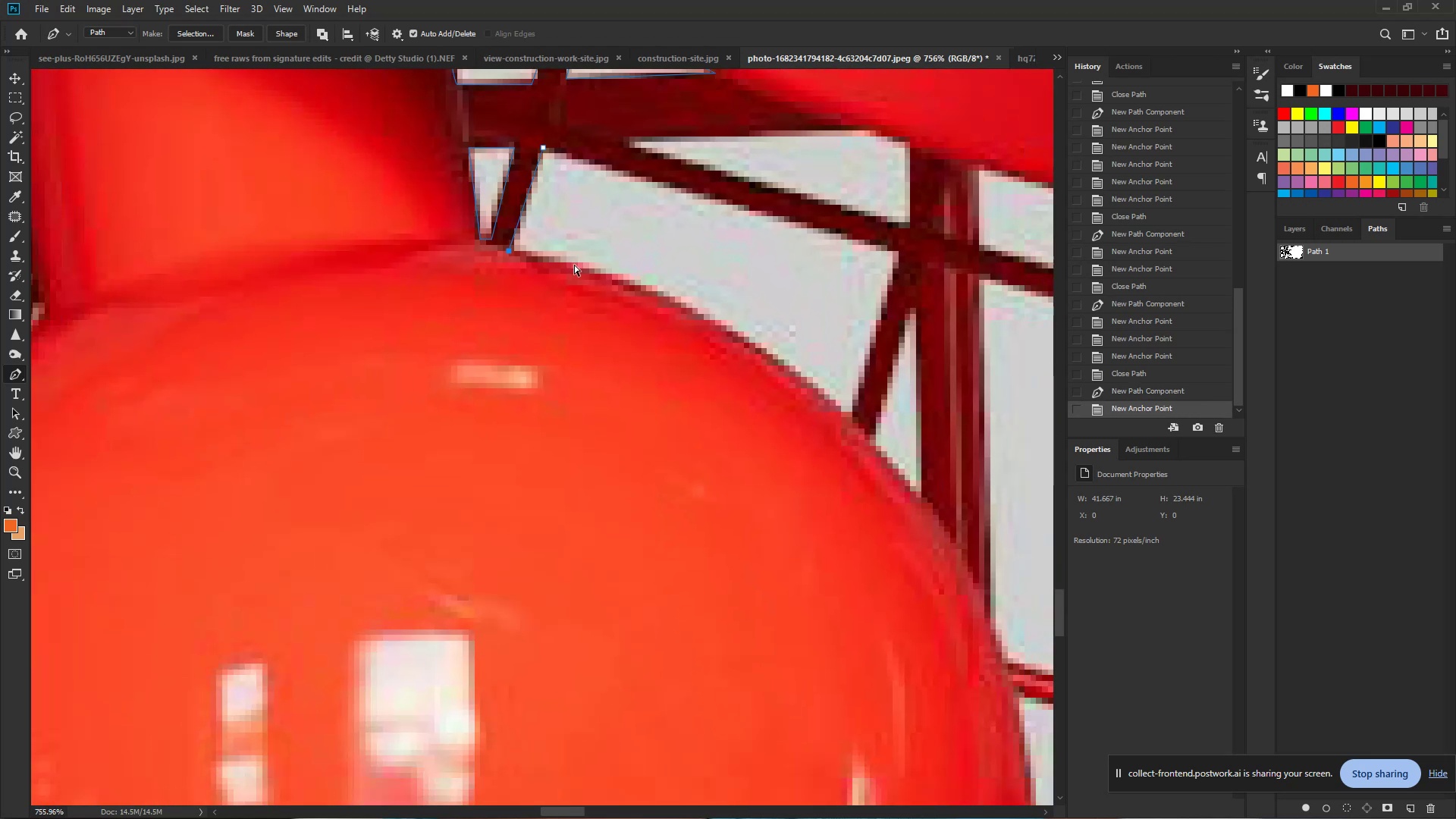 
hold_key(key=Space, duration=0.66)
 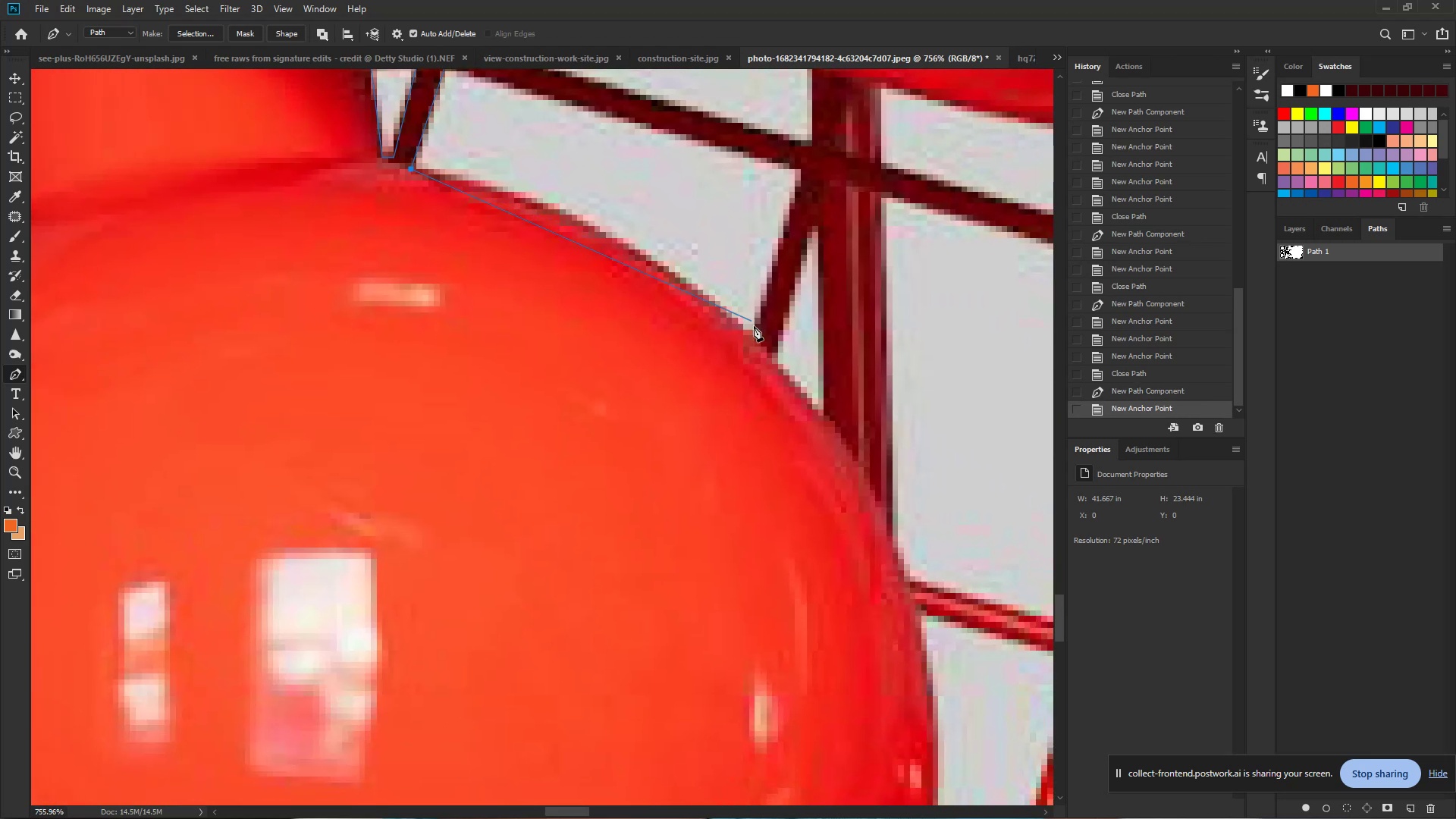 
left_click_drag(start_coordinate=[642, 300], to_coordinate=[544, 218])
 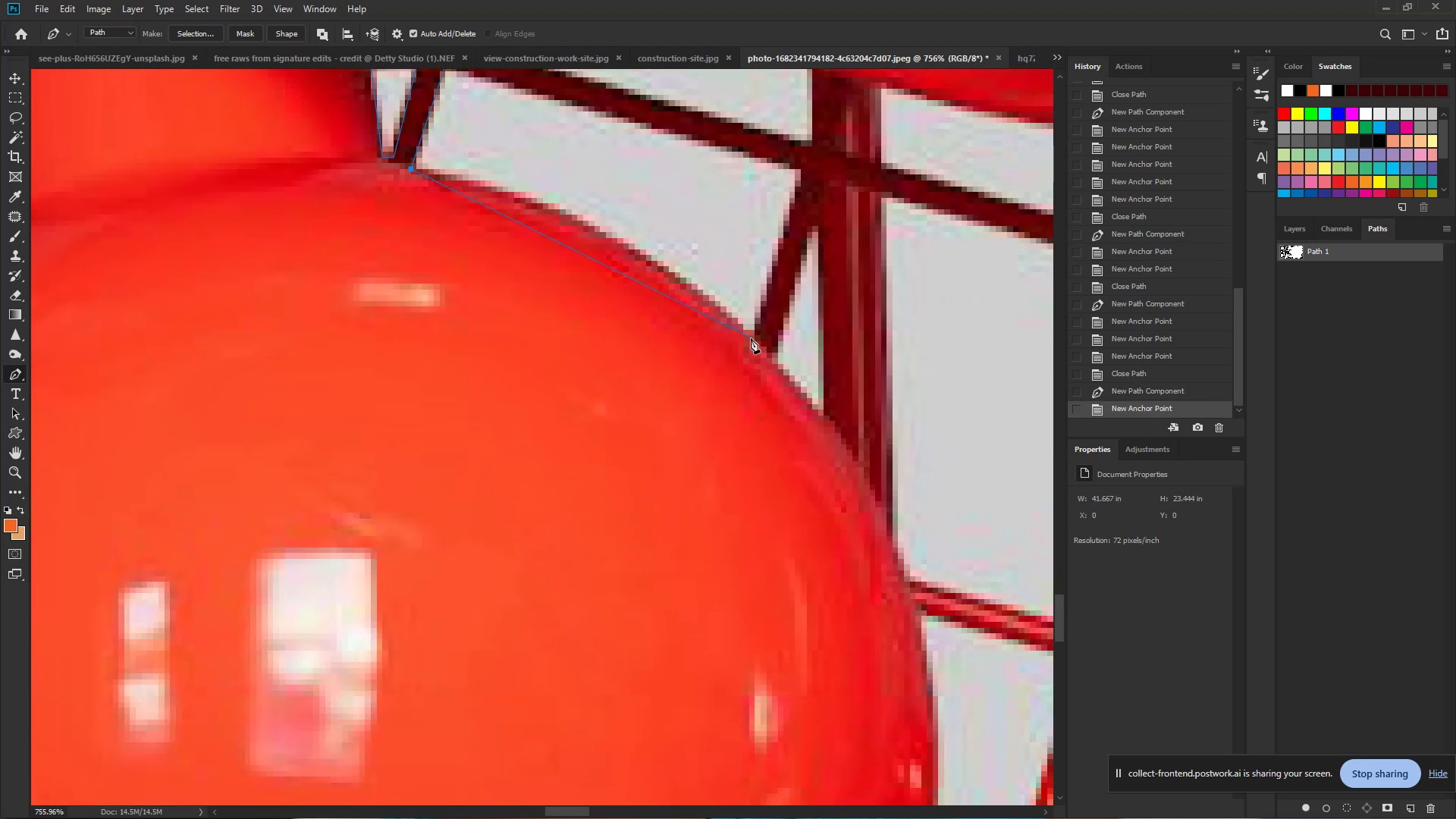 
left_click_drag(start_coordinate=[751, 338], to_coordinate=[884, 472])
 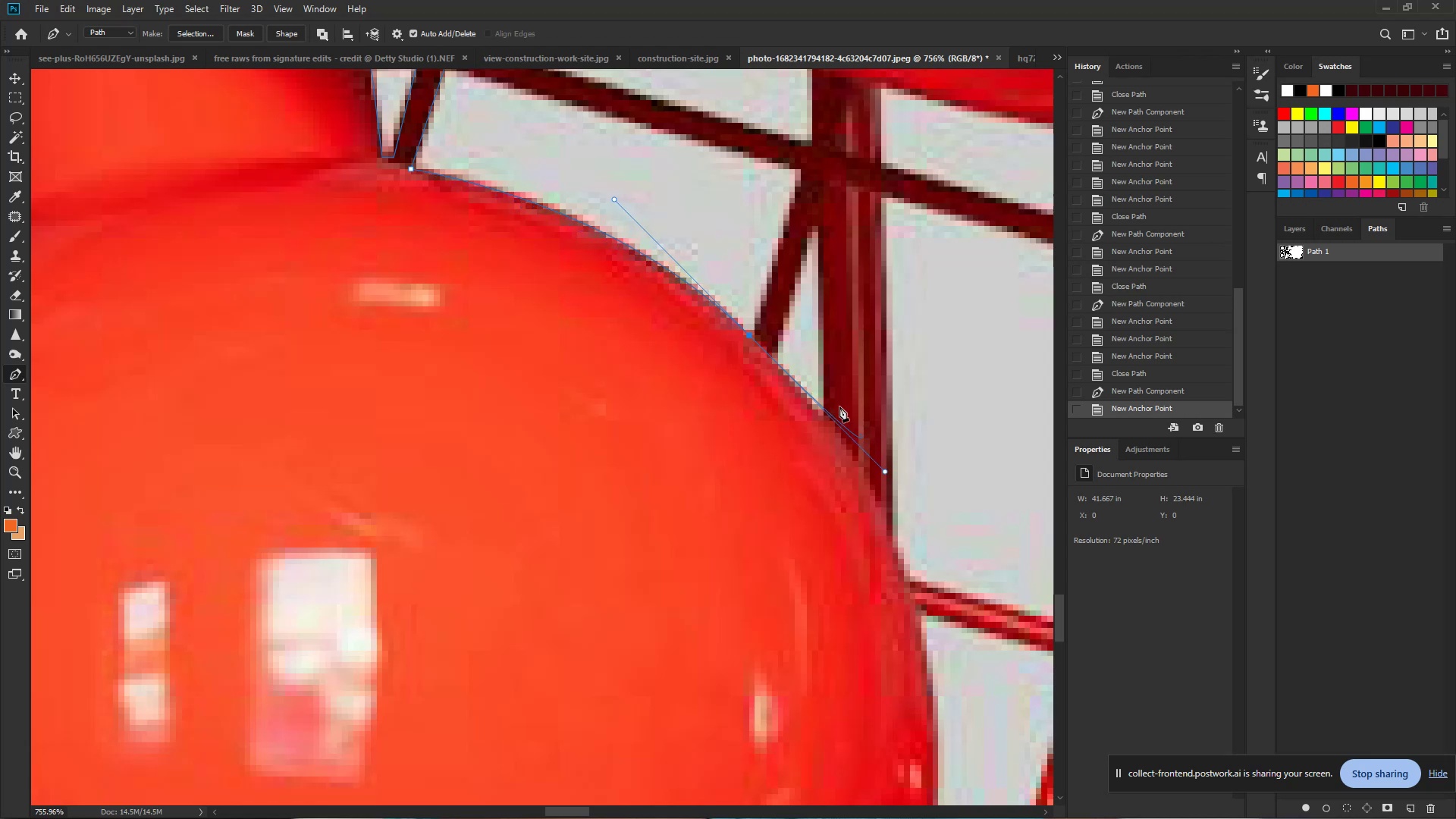 
hold_key(key=AltLeft, duration=1.54)
left_click([751, 337])
 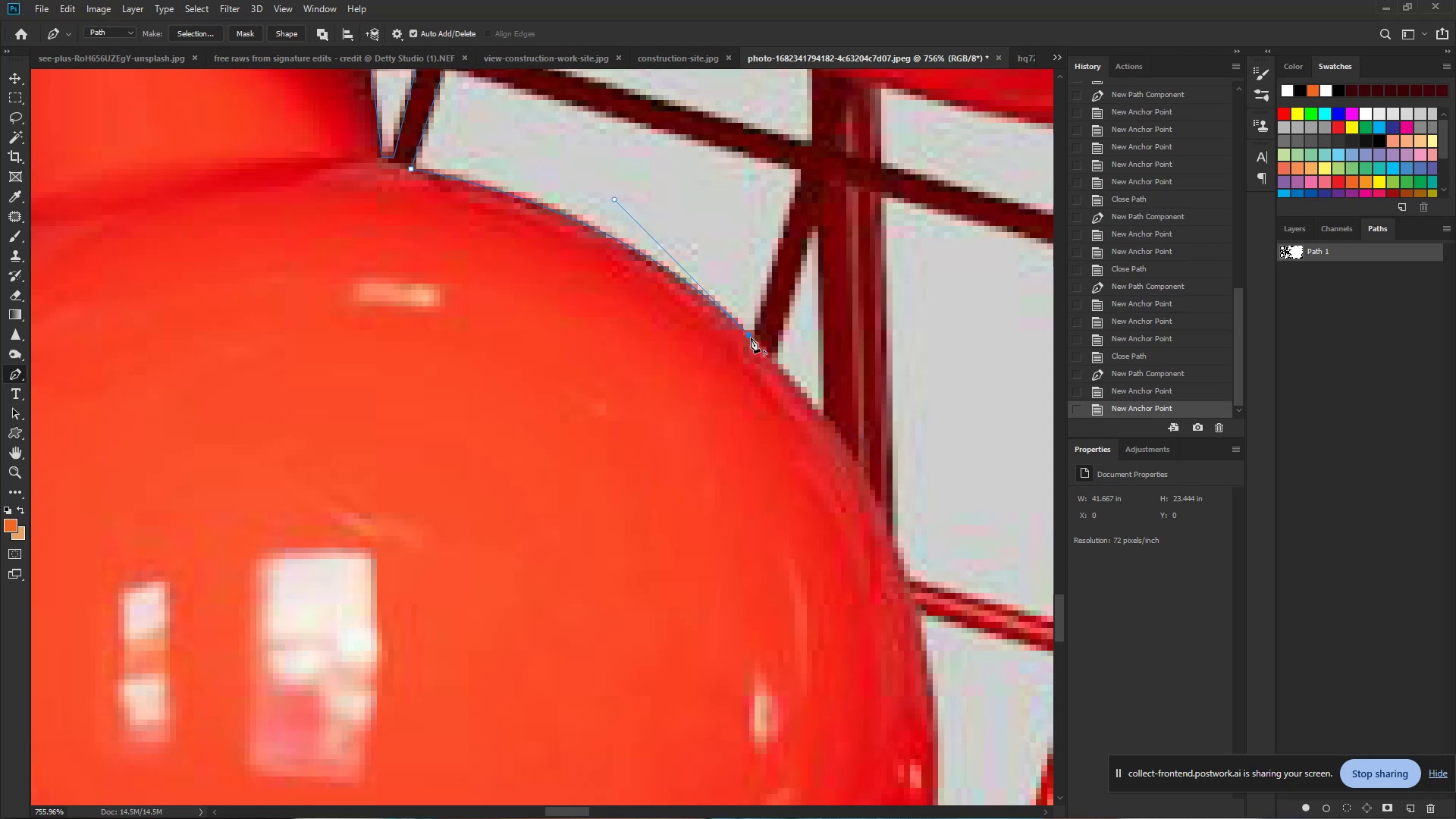 
key(Alt+AltLeft)
 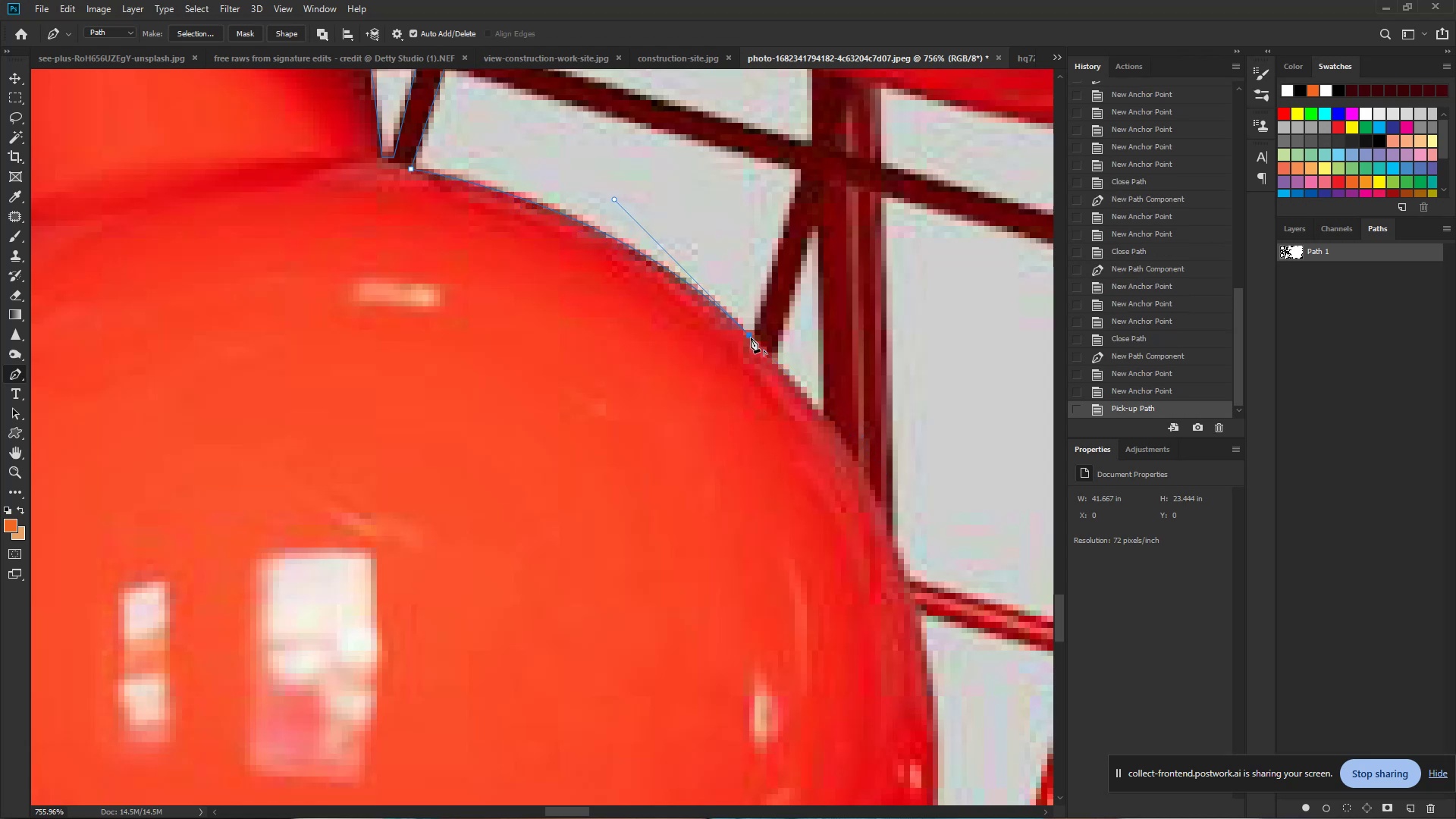 
key(Alt+AltLeft)
 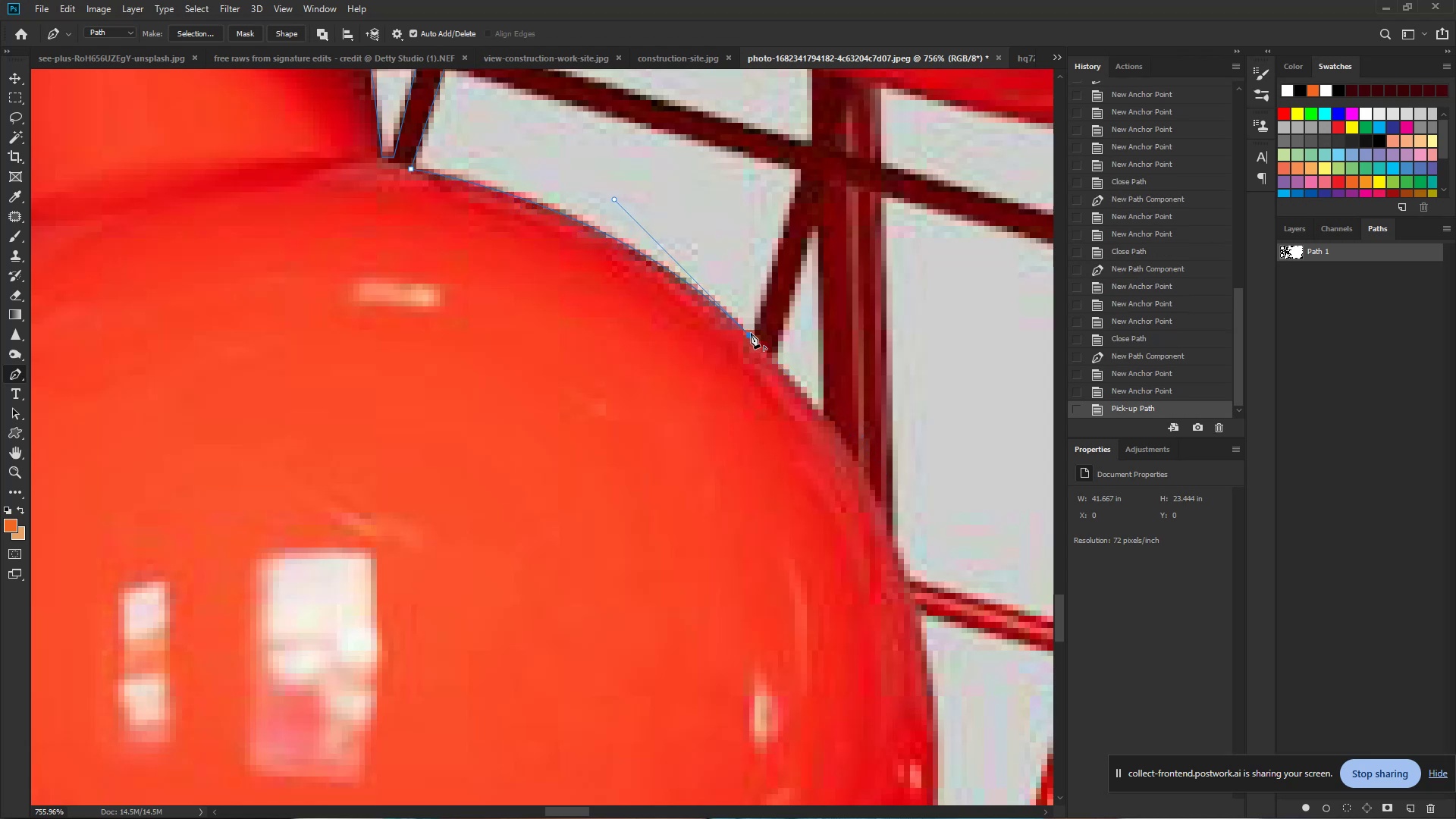 
key(Alt+AltLeft)
 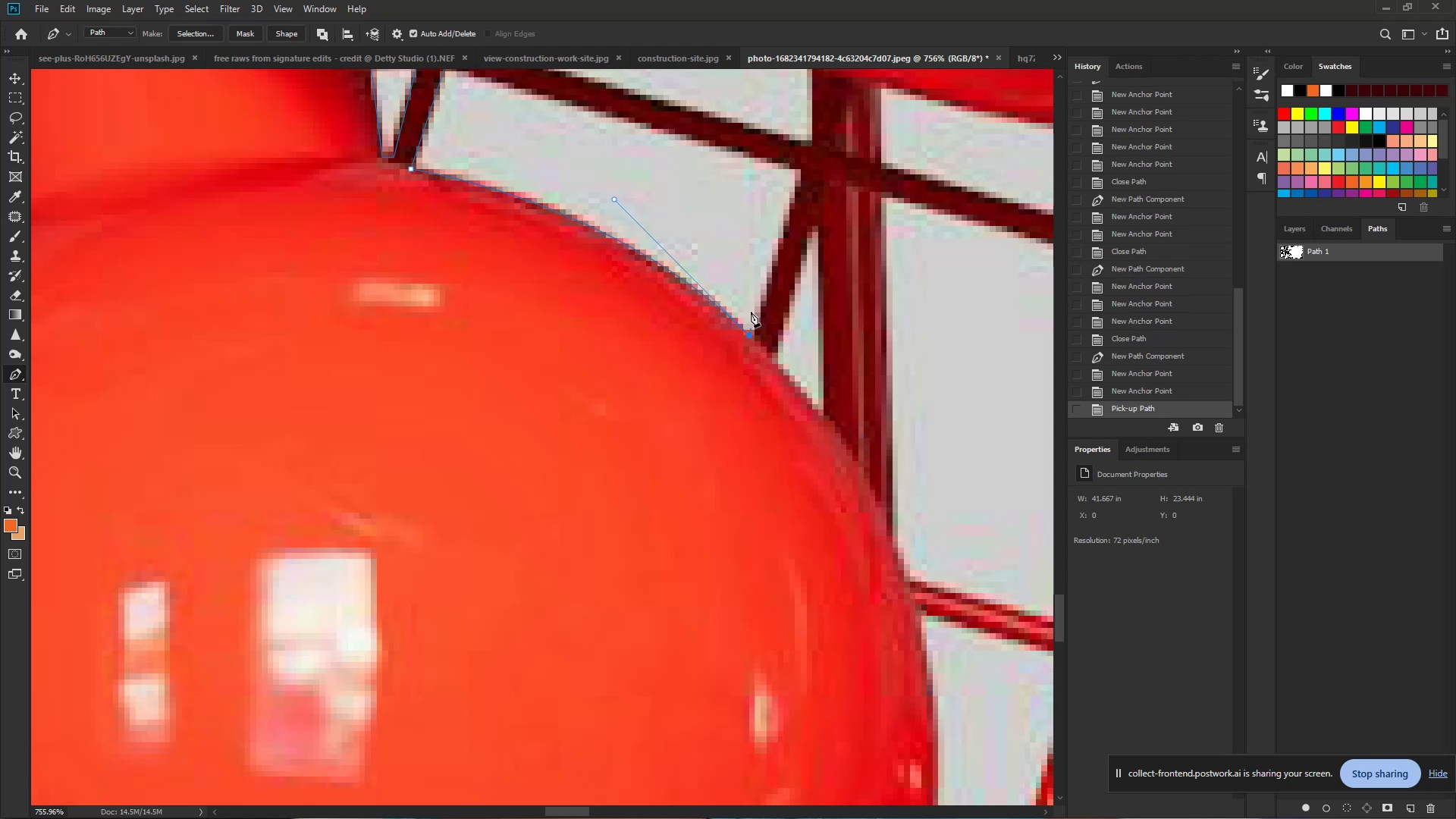 
key(Alt+AltLeft)
 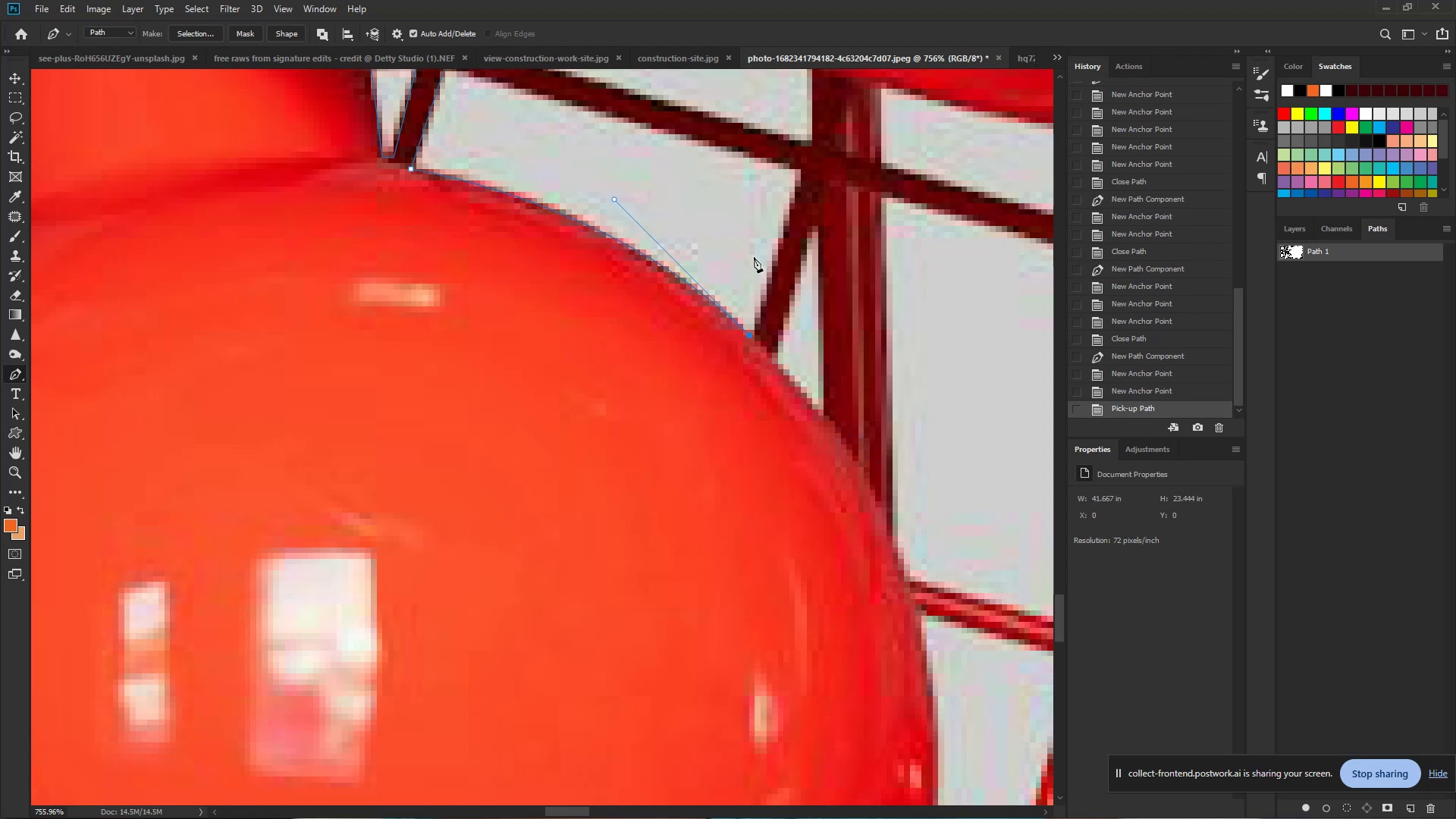 
key(Alt+AltLeft)
 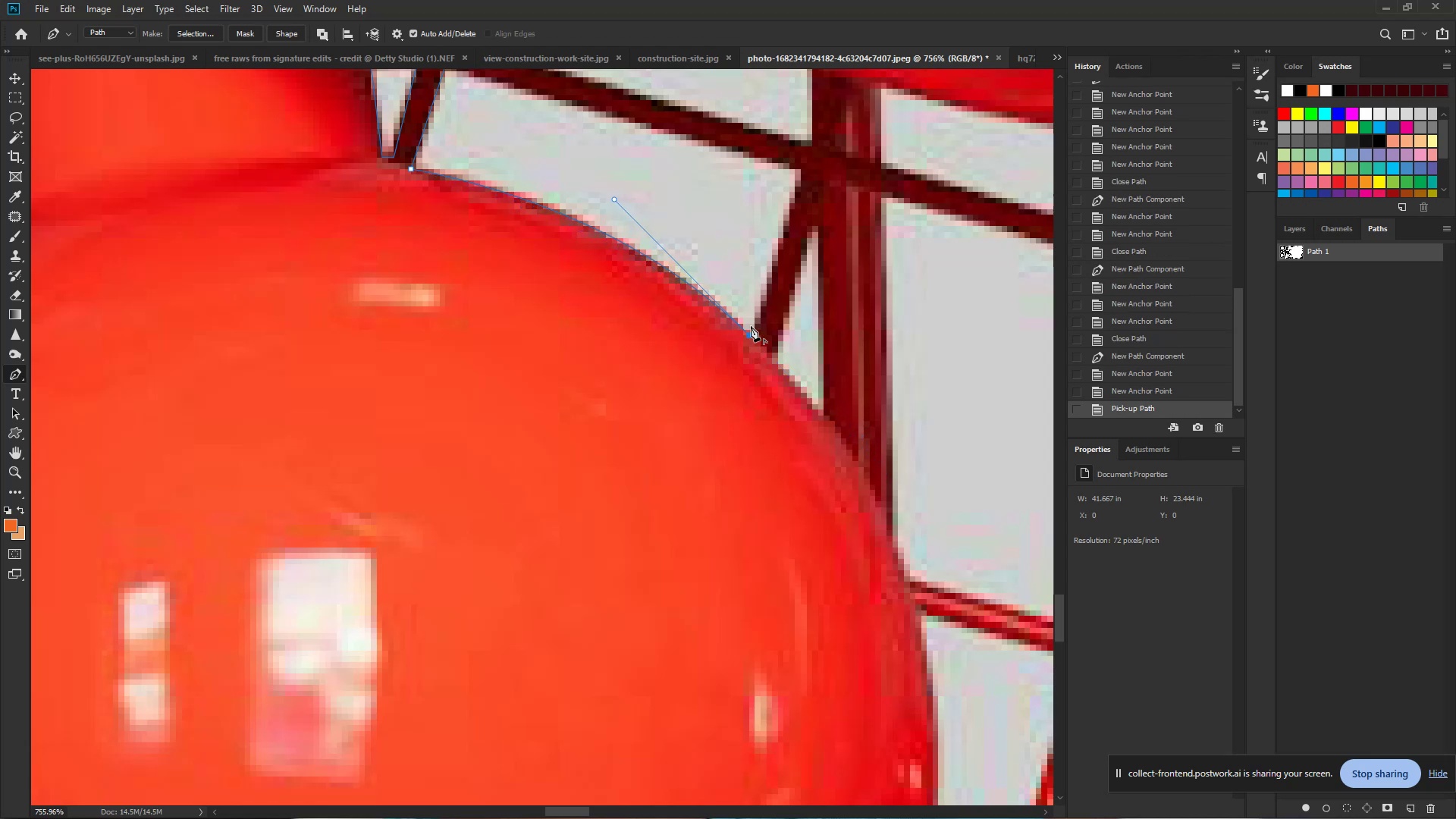 
key(Alt+AltLeft)
 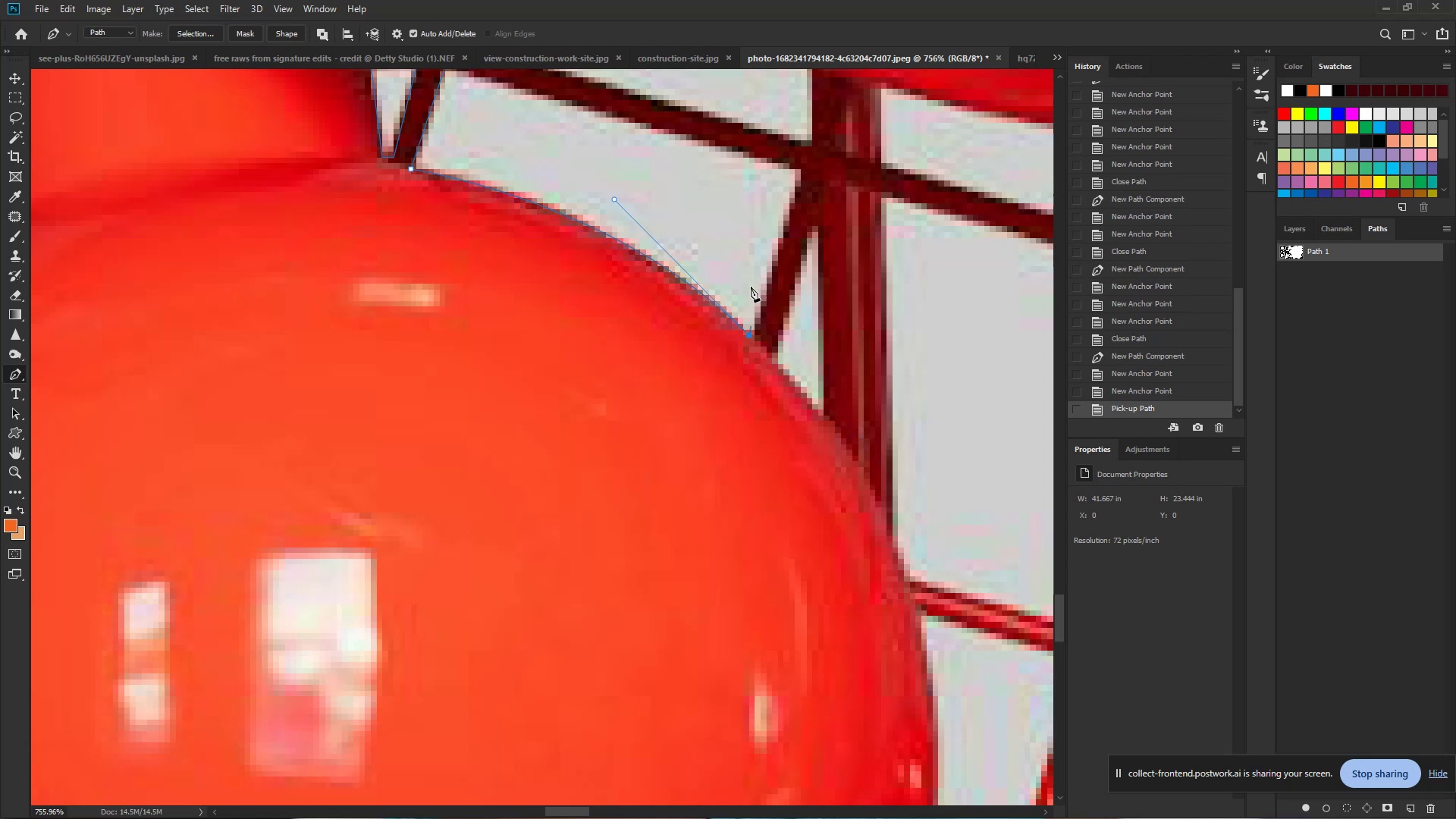 
key(Alt+AltLeft)
 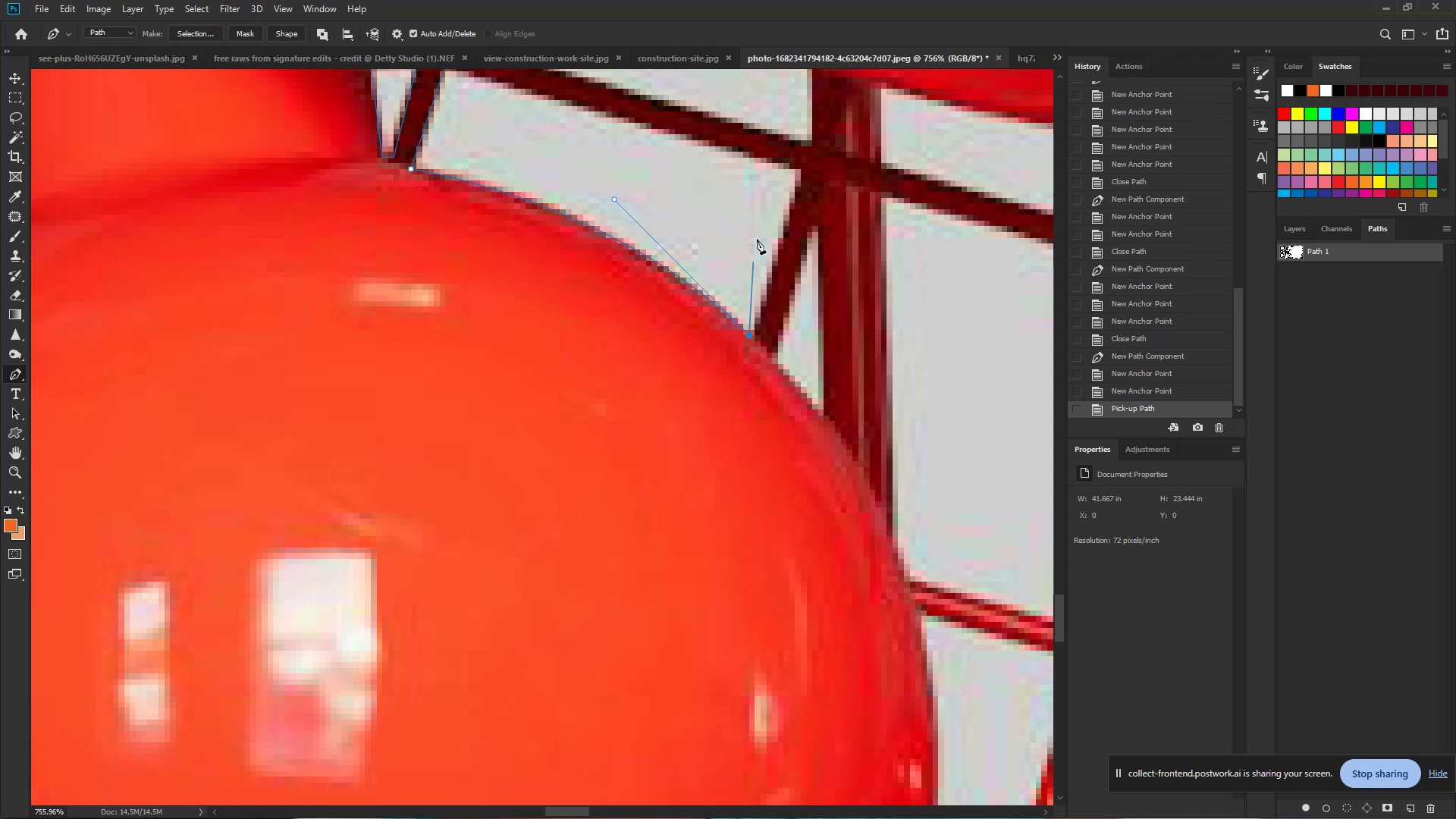 
key(Alt+AltLeft)
 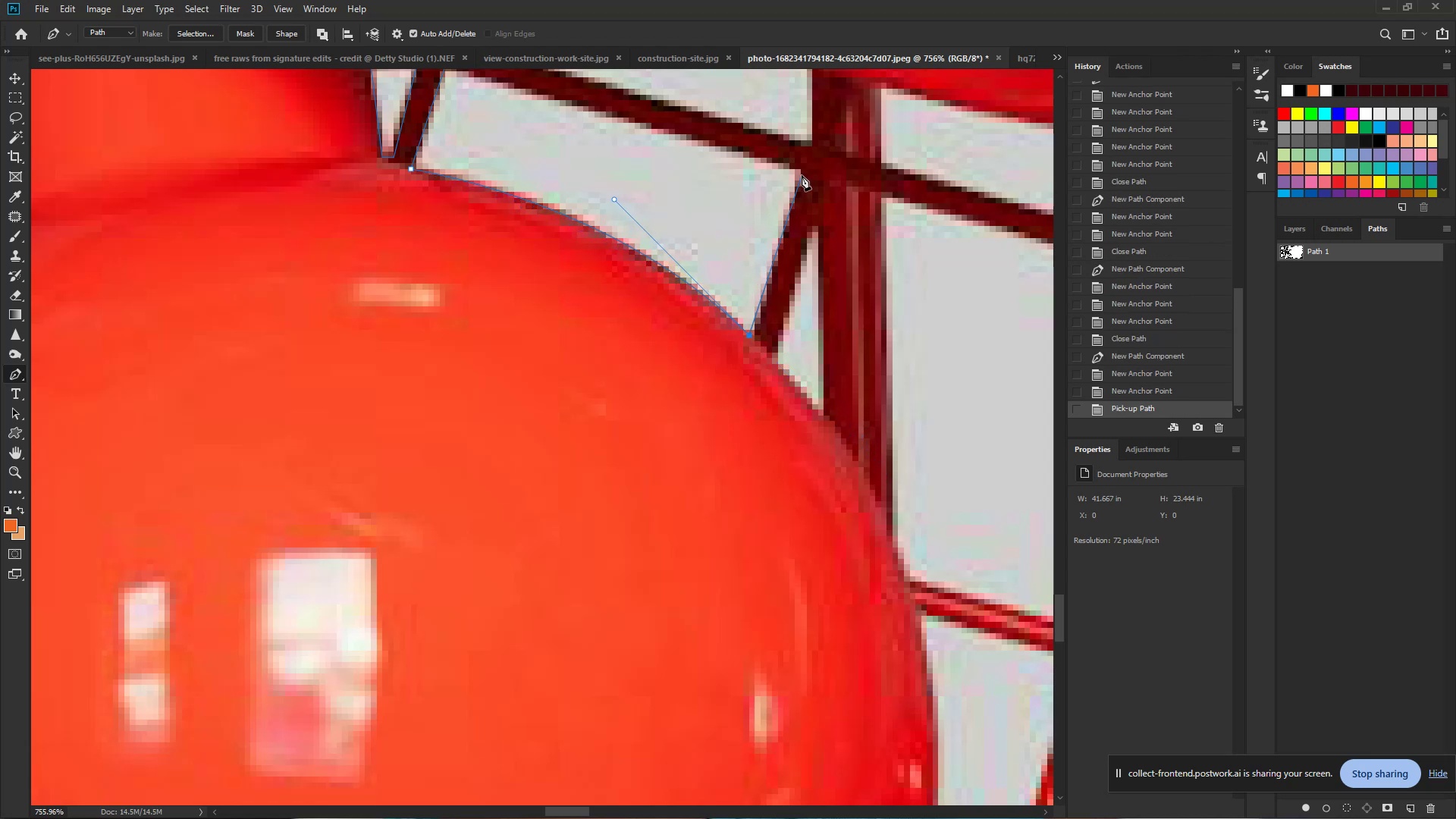 
left_click([802, 174])
 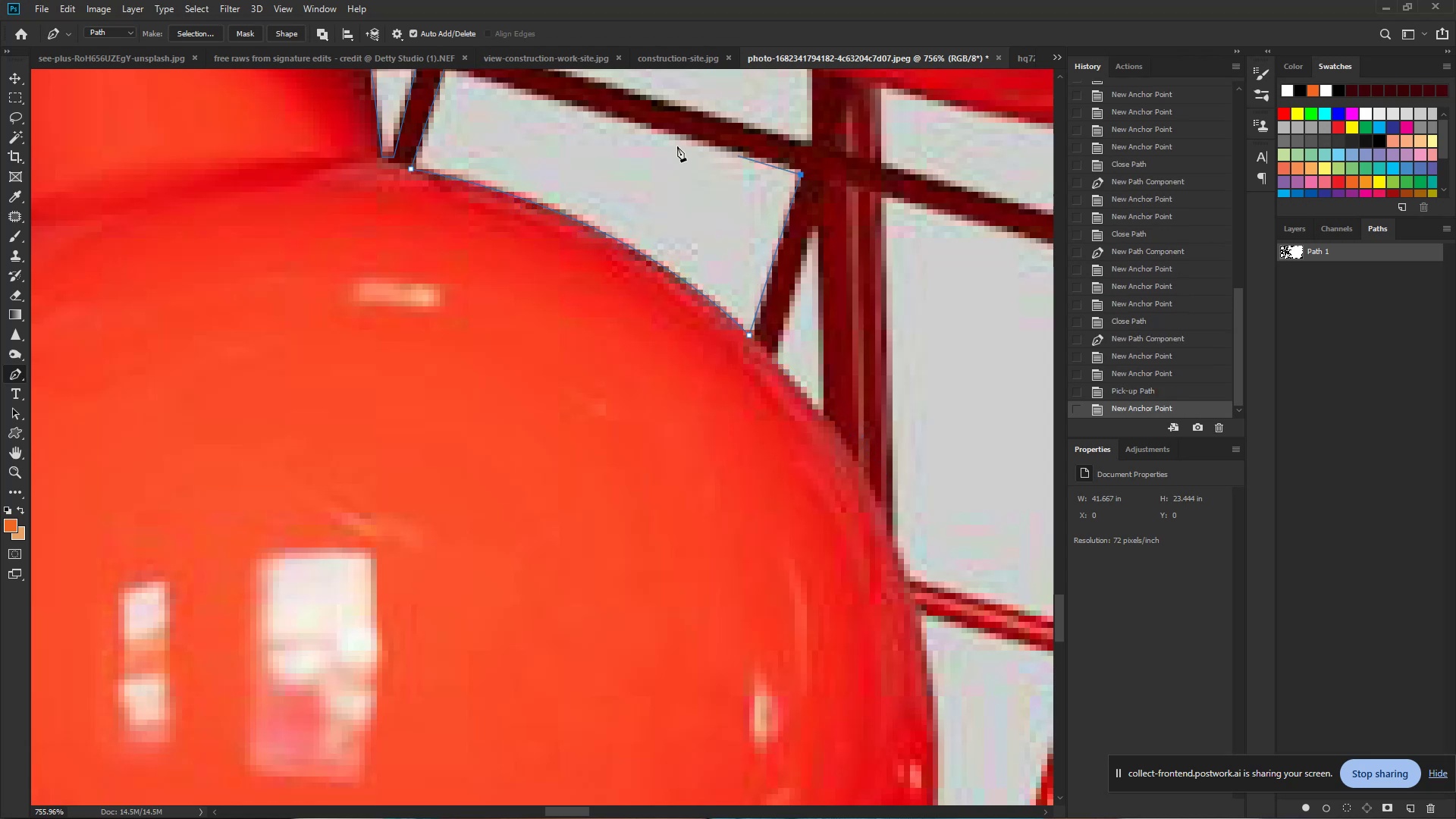 
hold_key(key=Space, duration=0.73)
 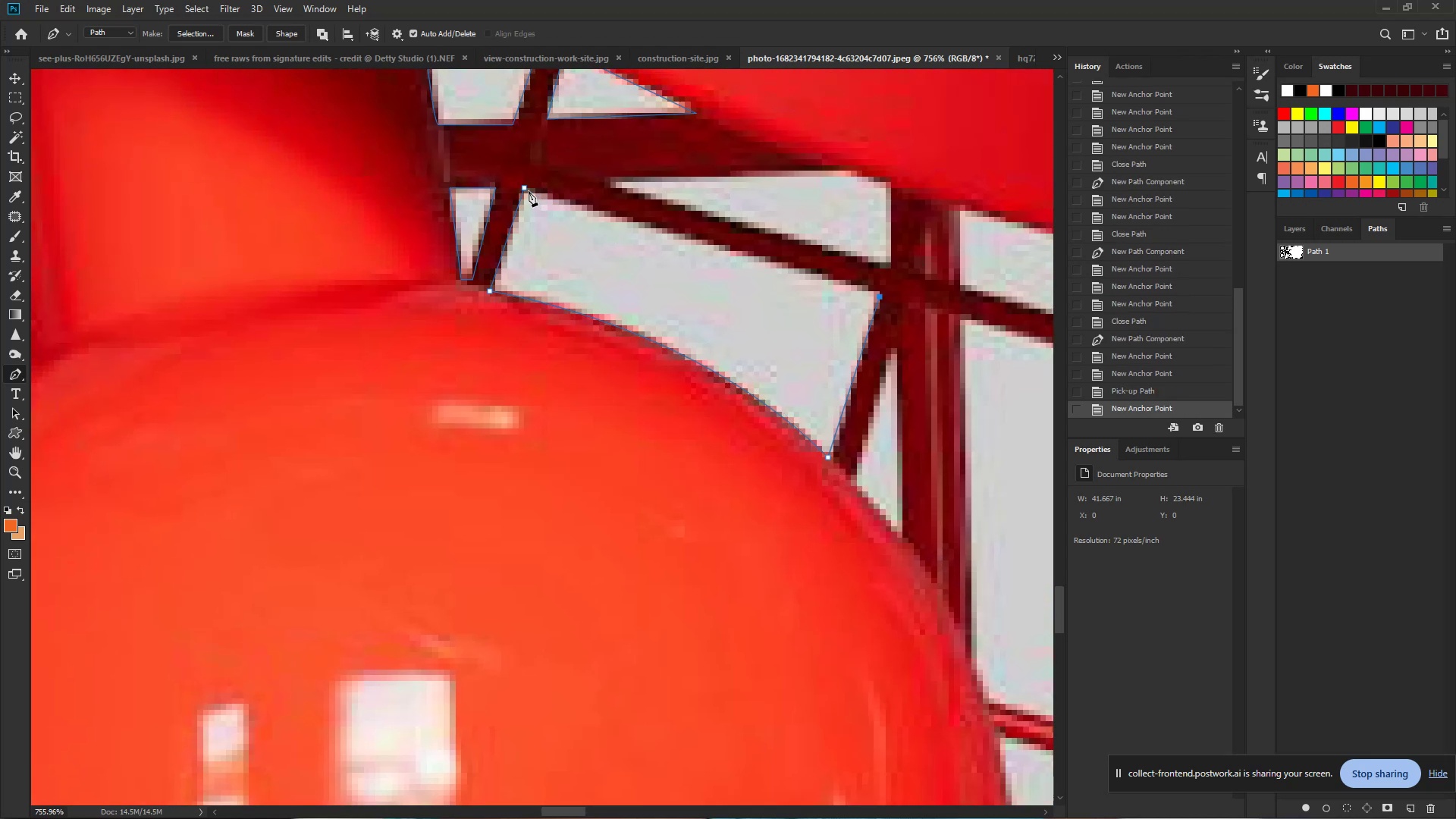 
left_click_drag(start_coordinate=[532, 114], to_coordinate=[610, 236])
 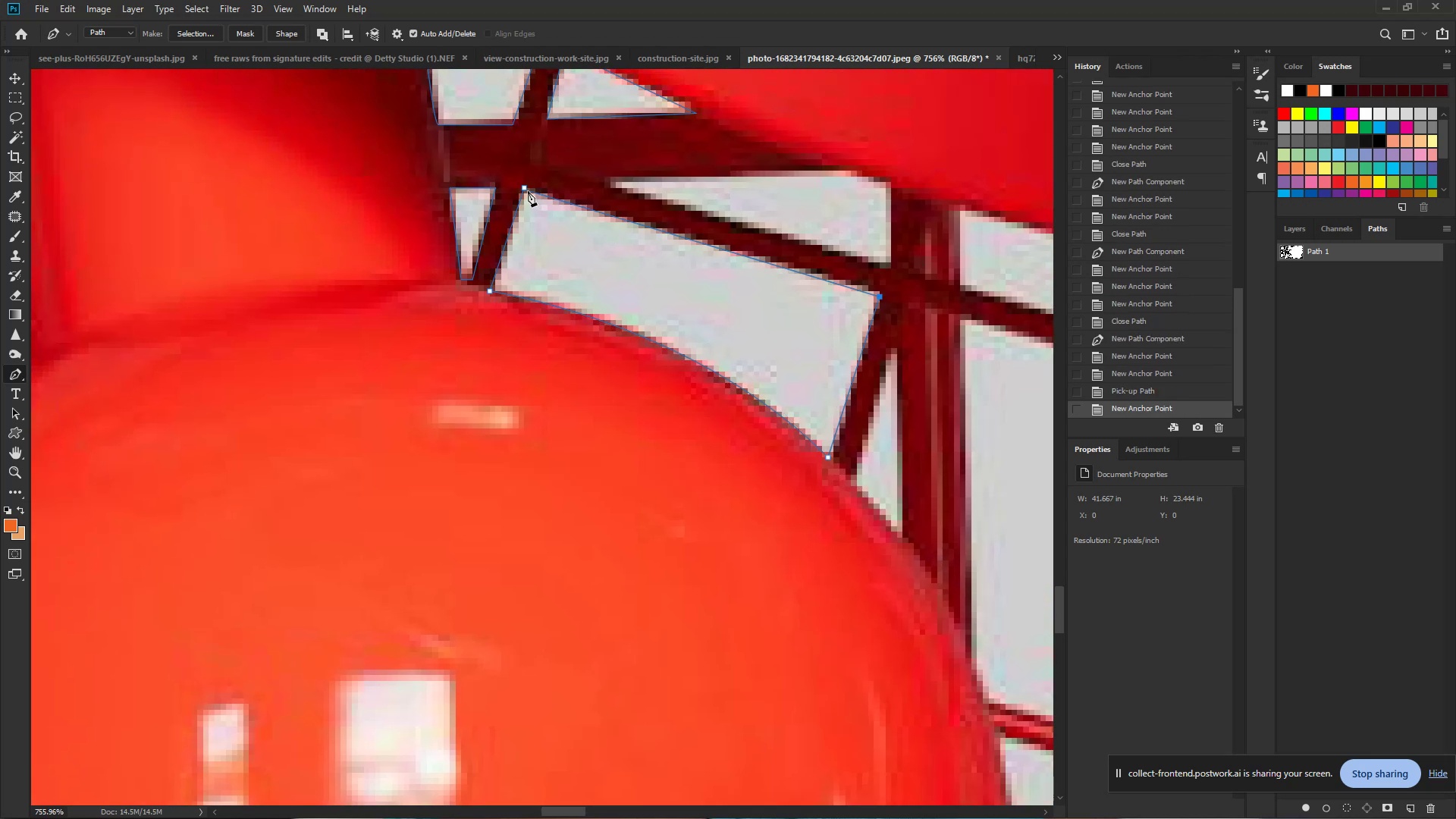 
left_click([528, 191])
 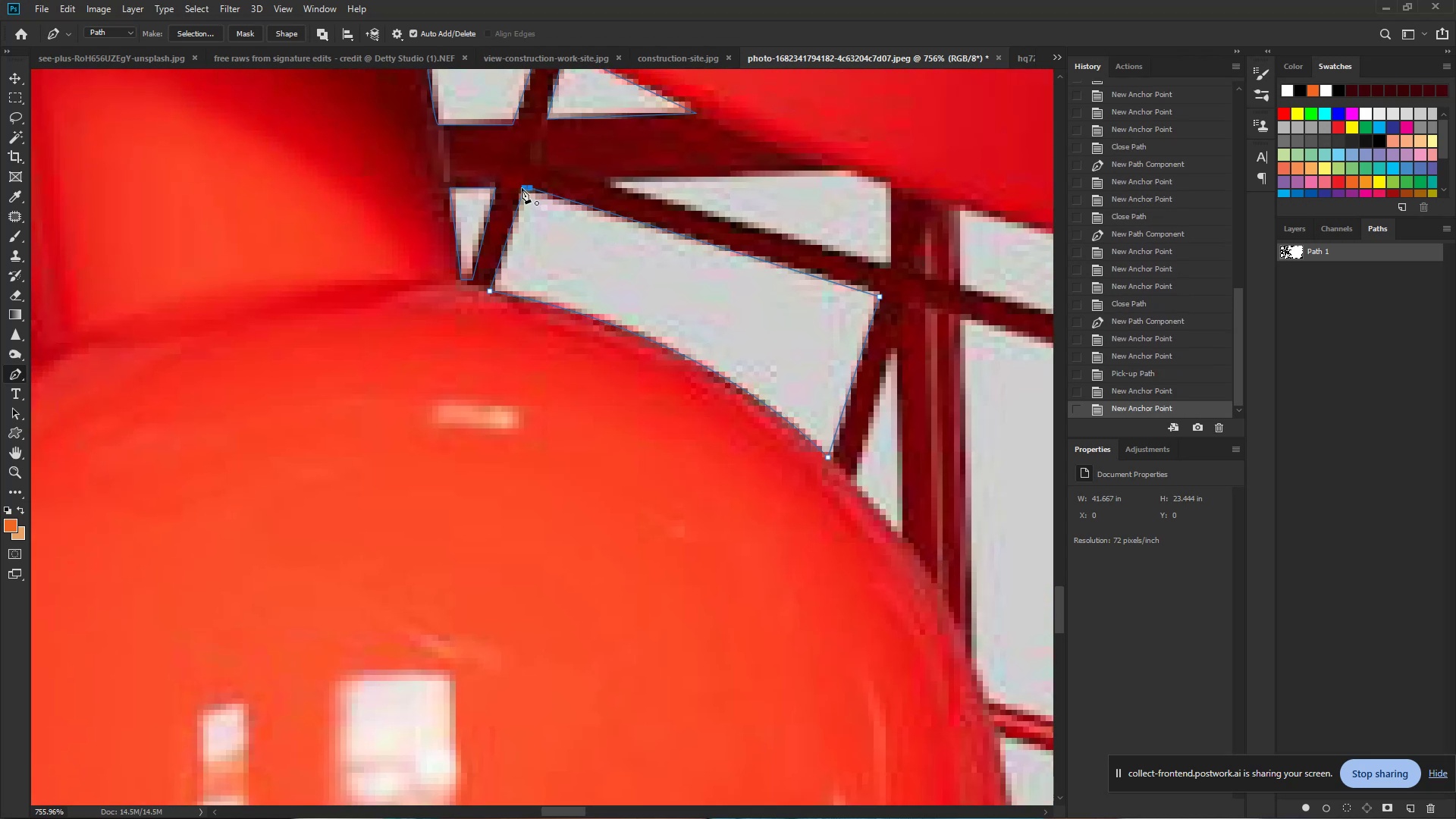 
left_click([522, 188])
 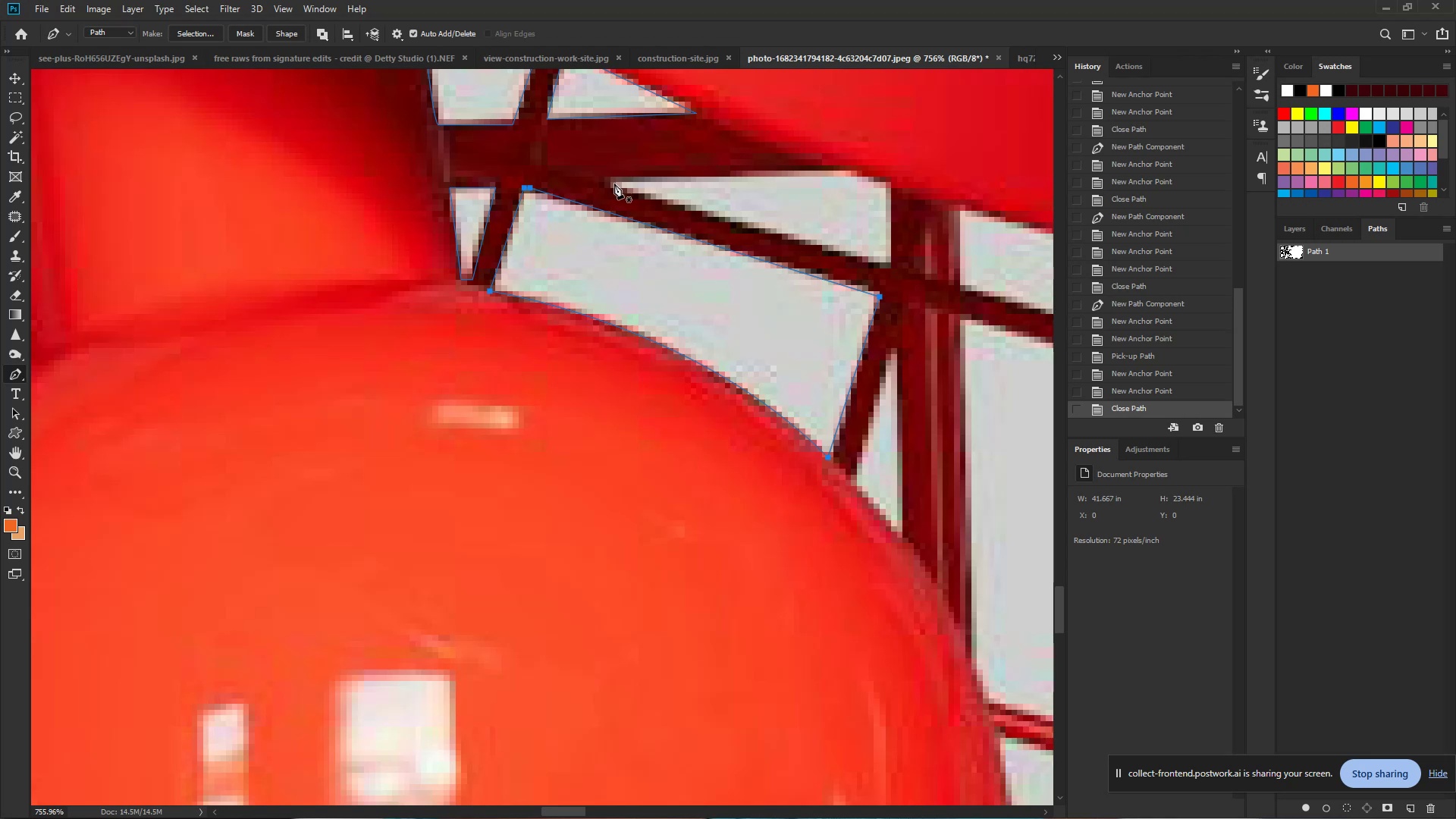 
left_click([613, 184])
 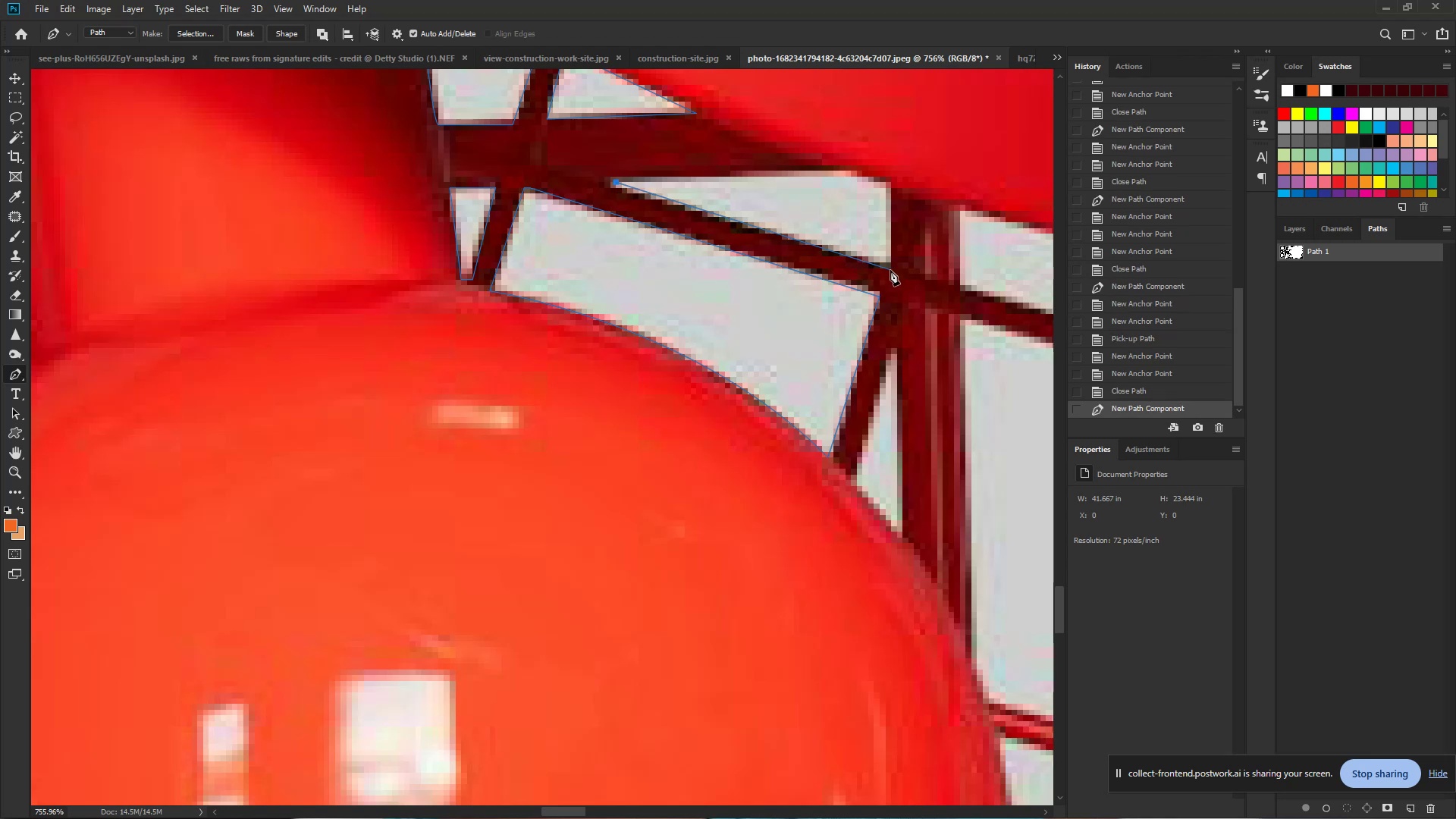 
left_click([890, 270])
 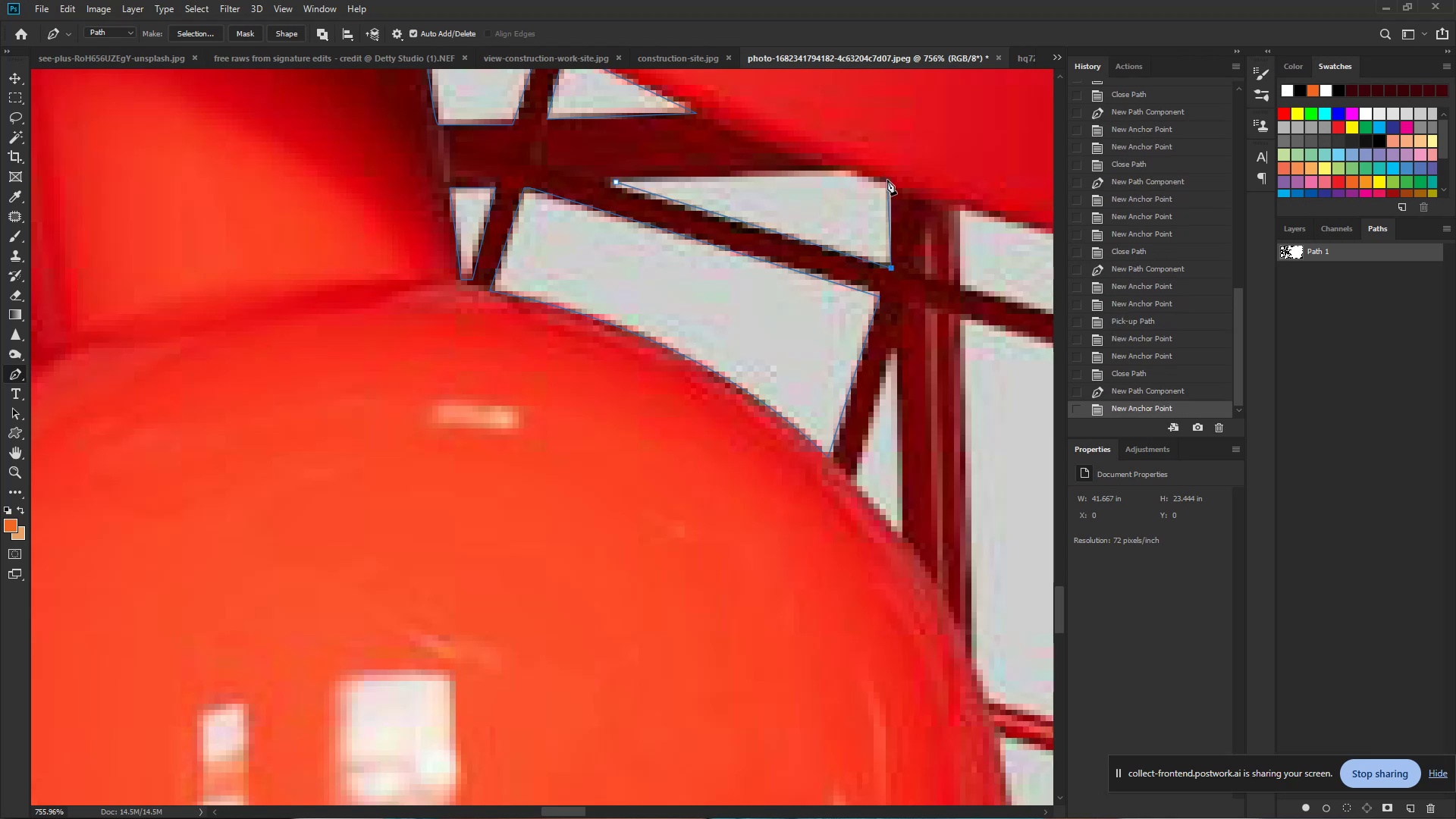 
left_click([888, 182])
 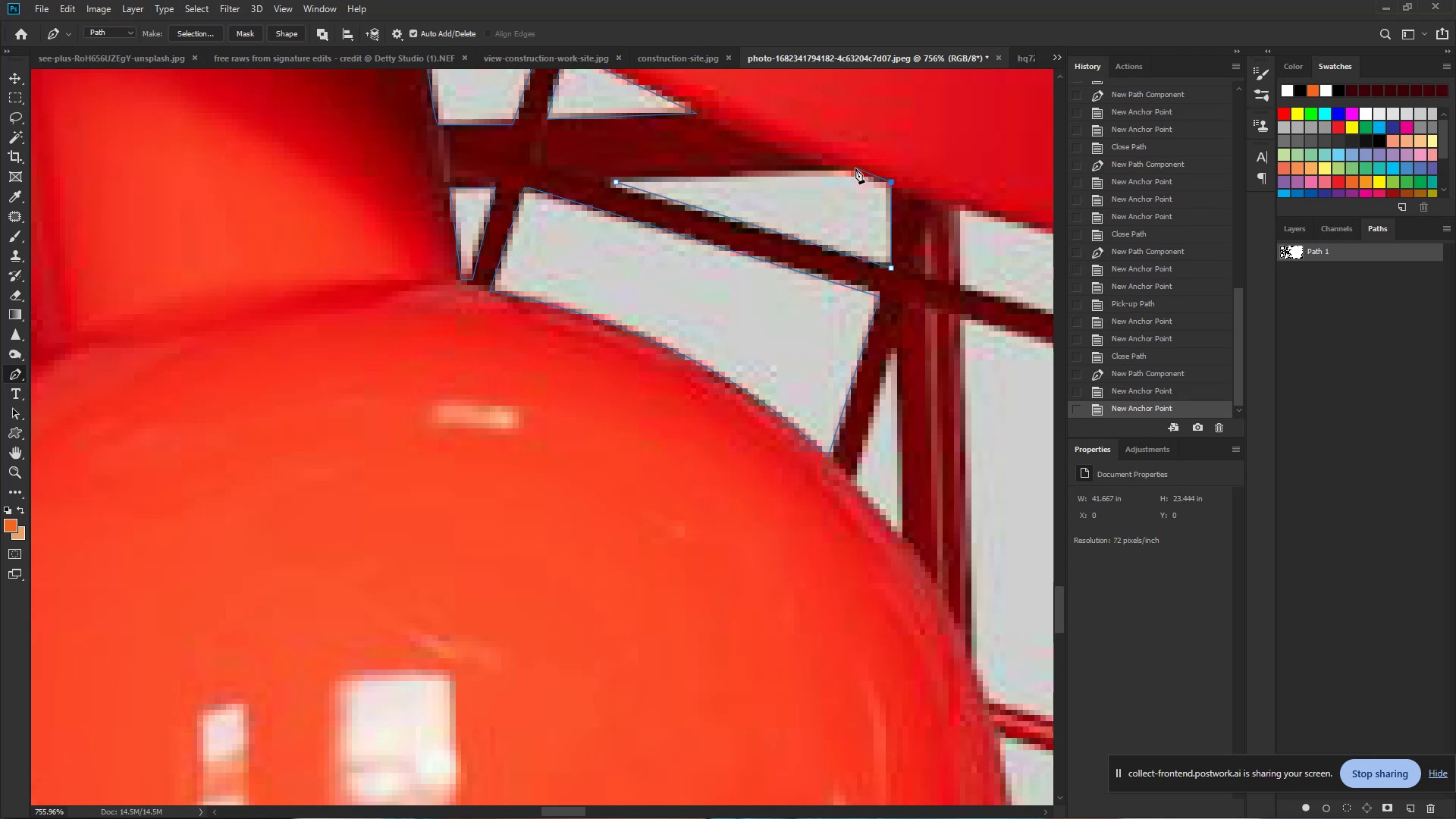 
left_click([855, 168])
 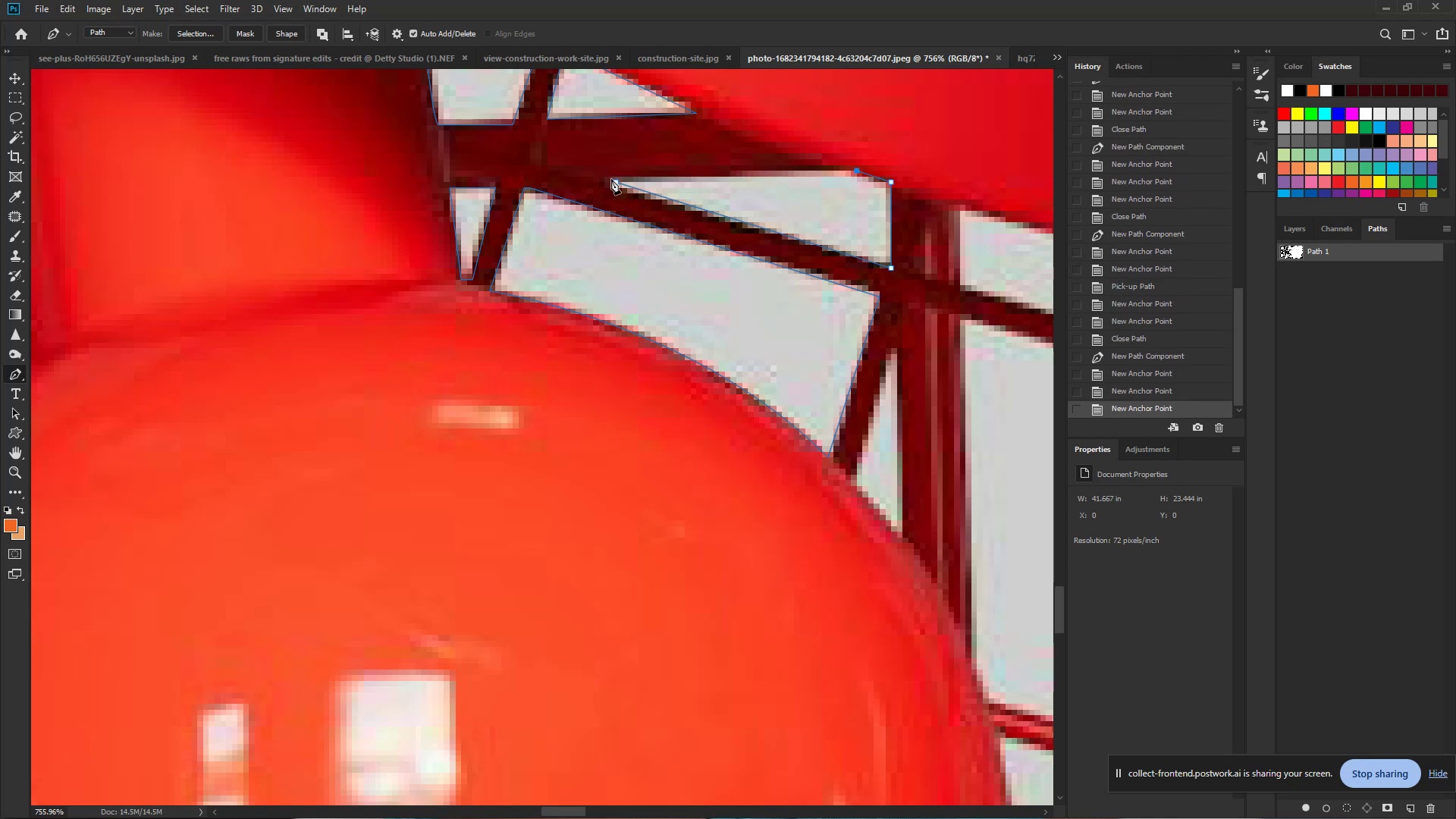 
left_click([614, 183])
 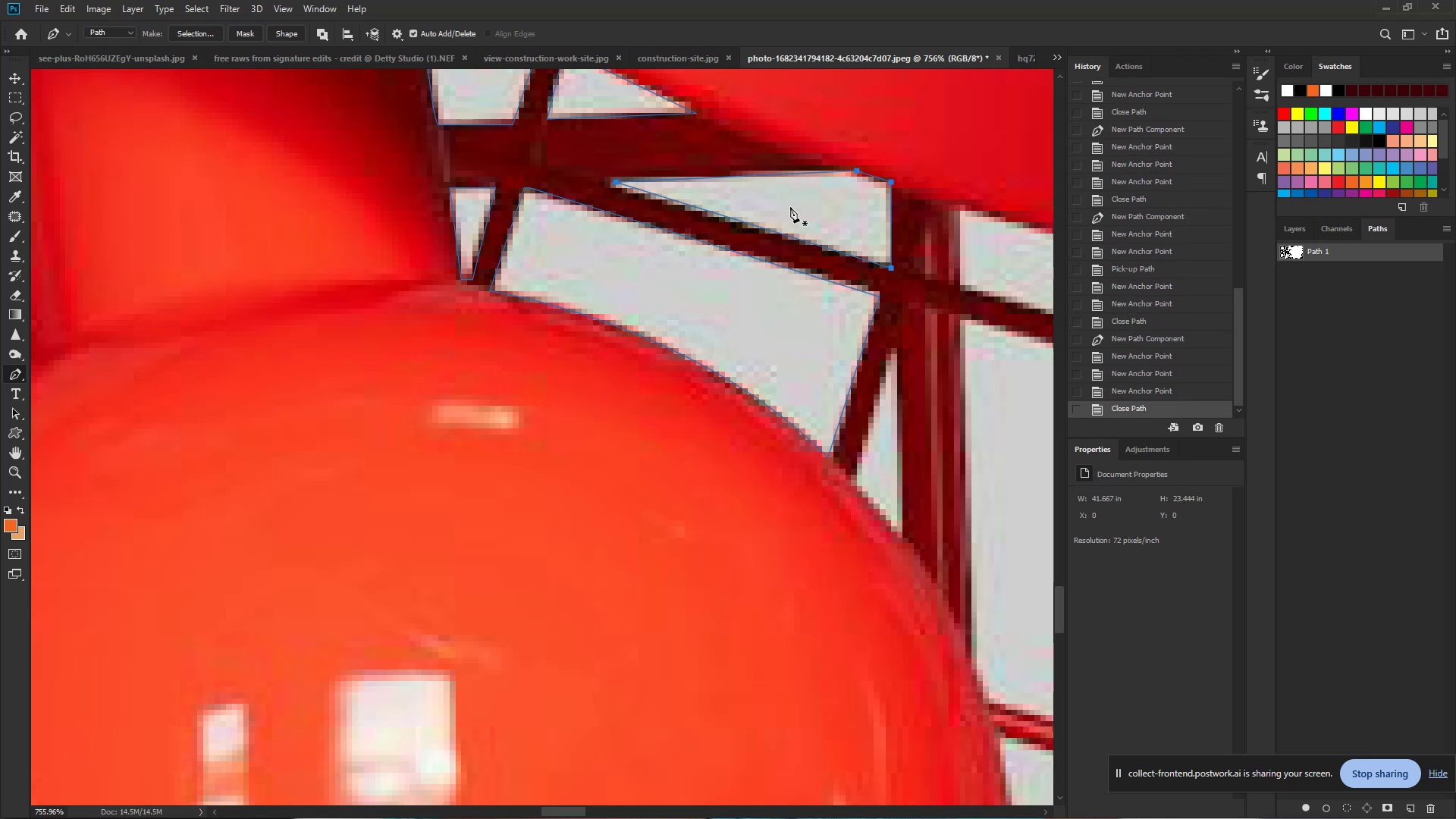 
hold_key(key=ControlLeft, duration=0.69)
 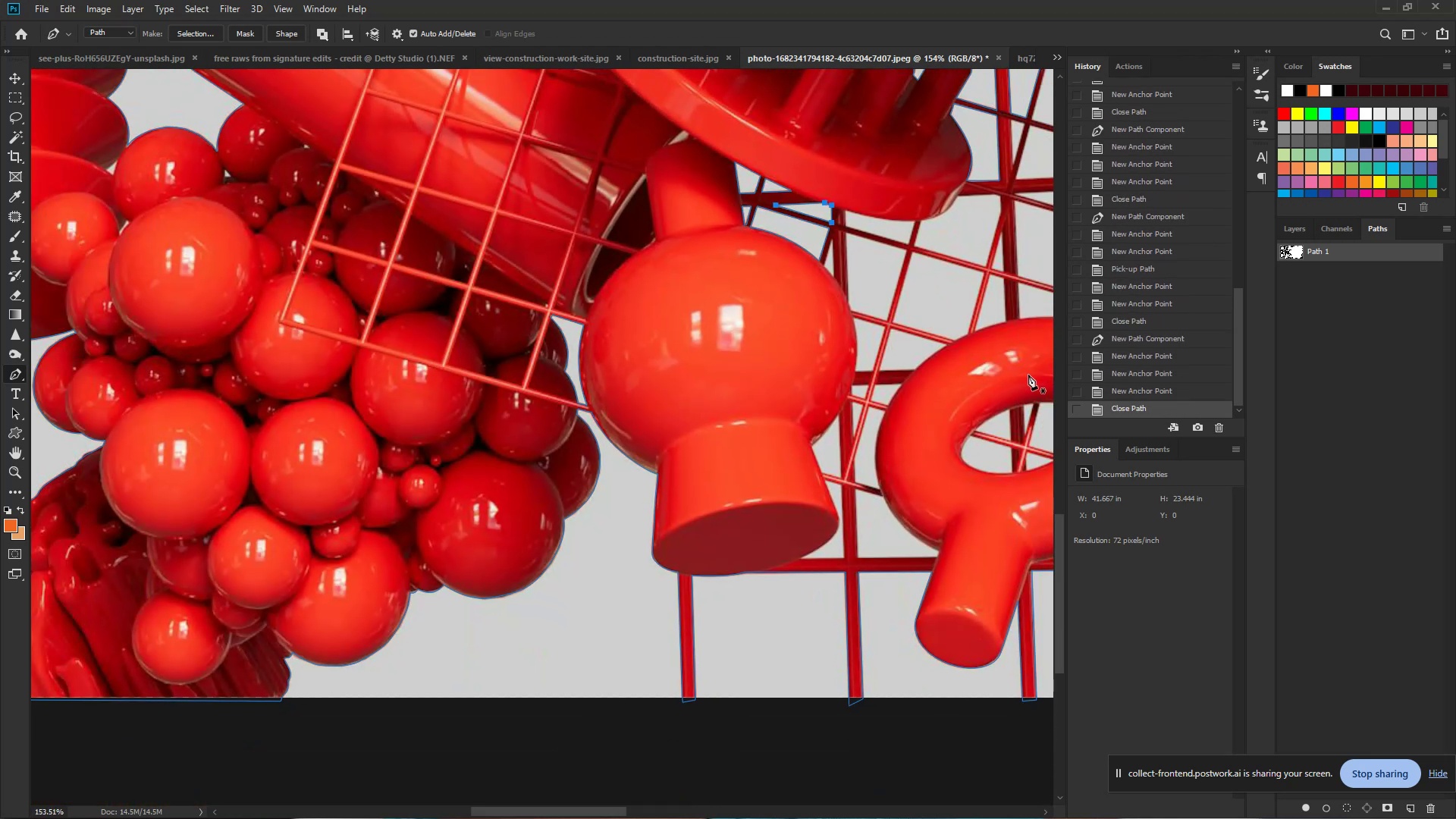 
hold_key(key=Space, duration=0.56)
 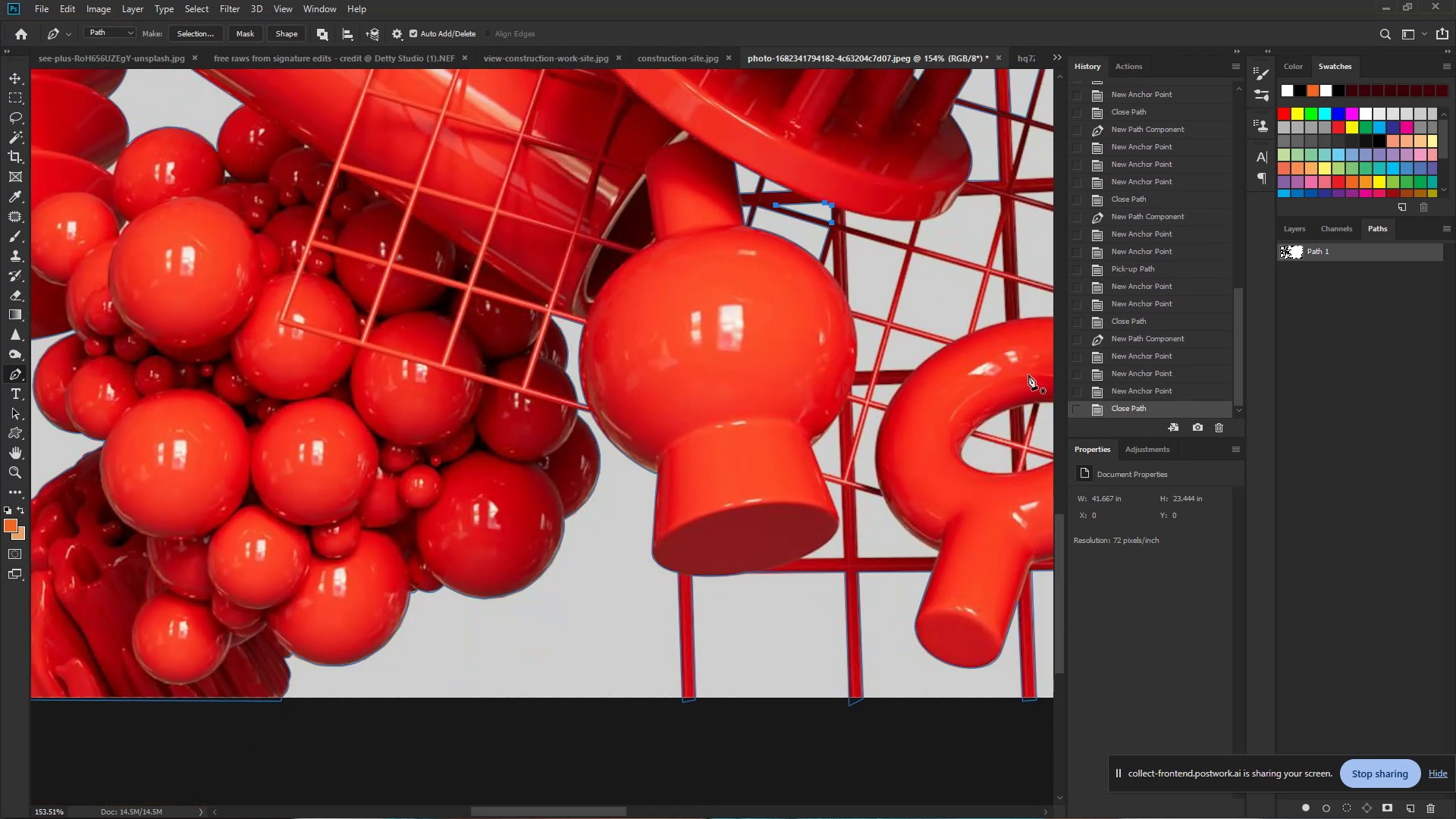 
left_click_drag(start_coordinate=[817, 211], to_coordinate=[718, 198])
 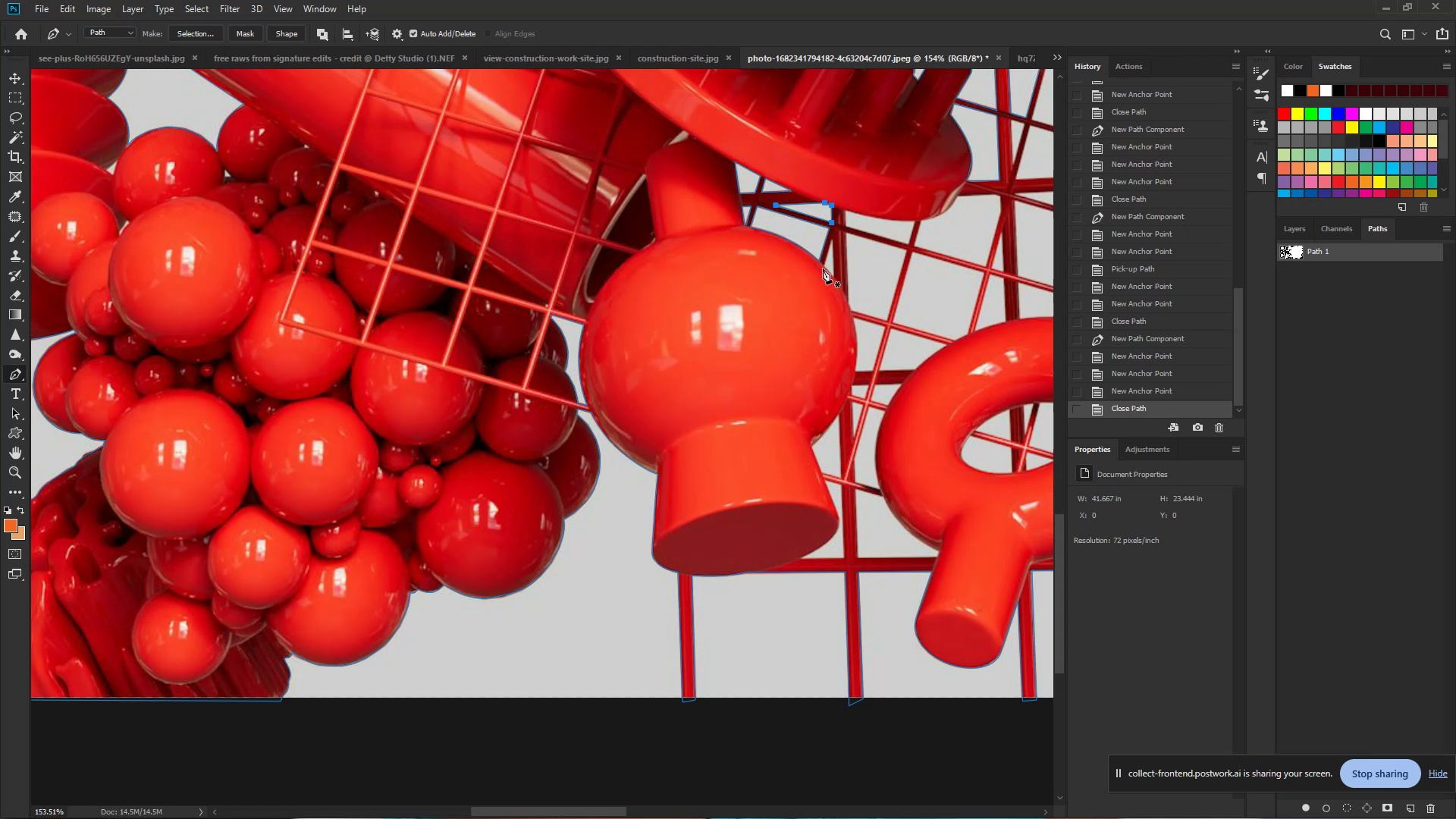 
hold_key(key=ControlLeft, duration=1.05)
 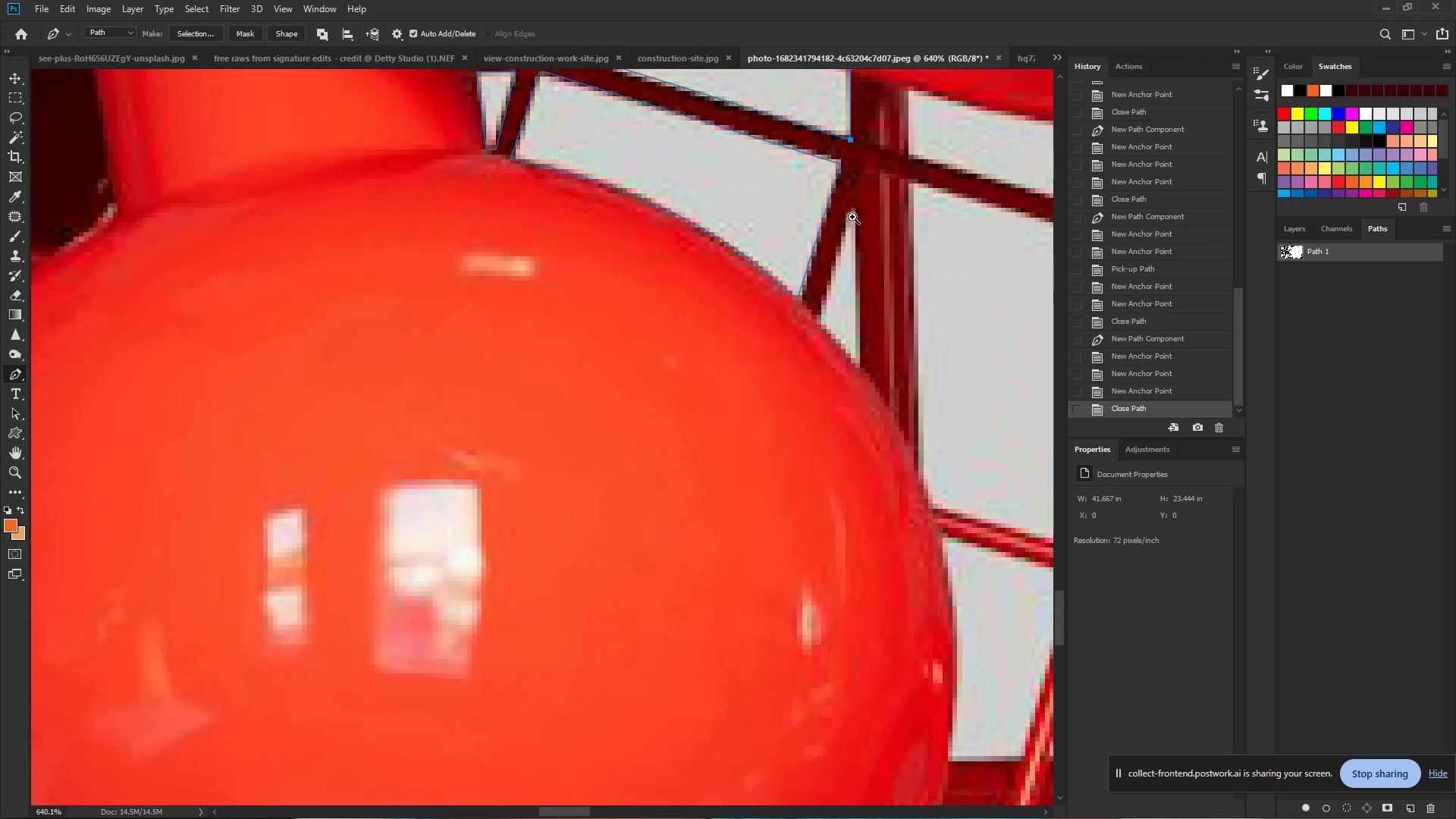 
hold_key(key=Space, duration=0.86)
 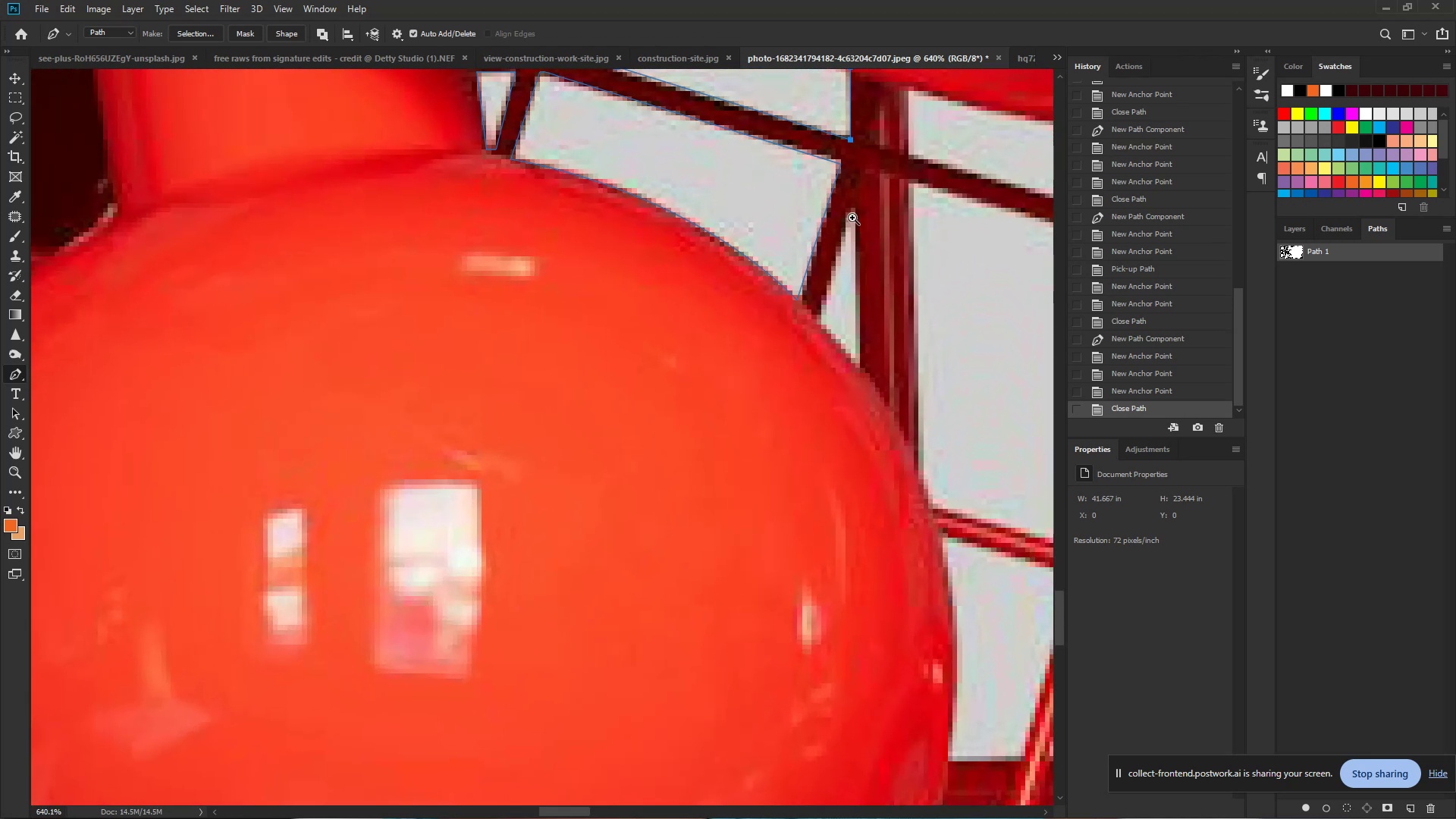 
left_click_drag(start_coordinate=[826, 249], to_coordinate=[915, 267])
 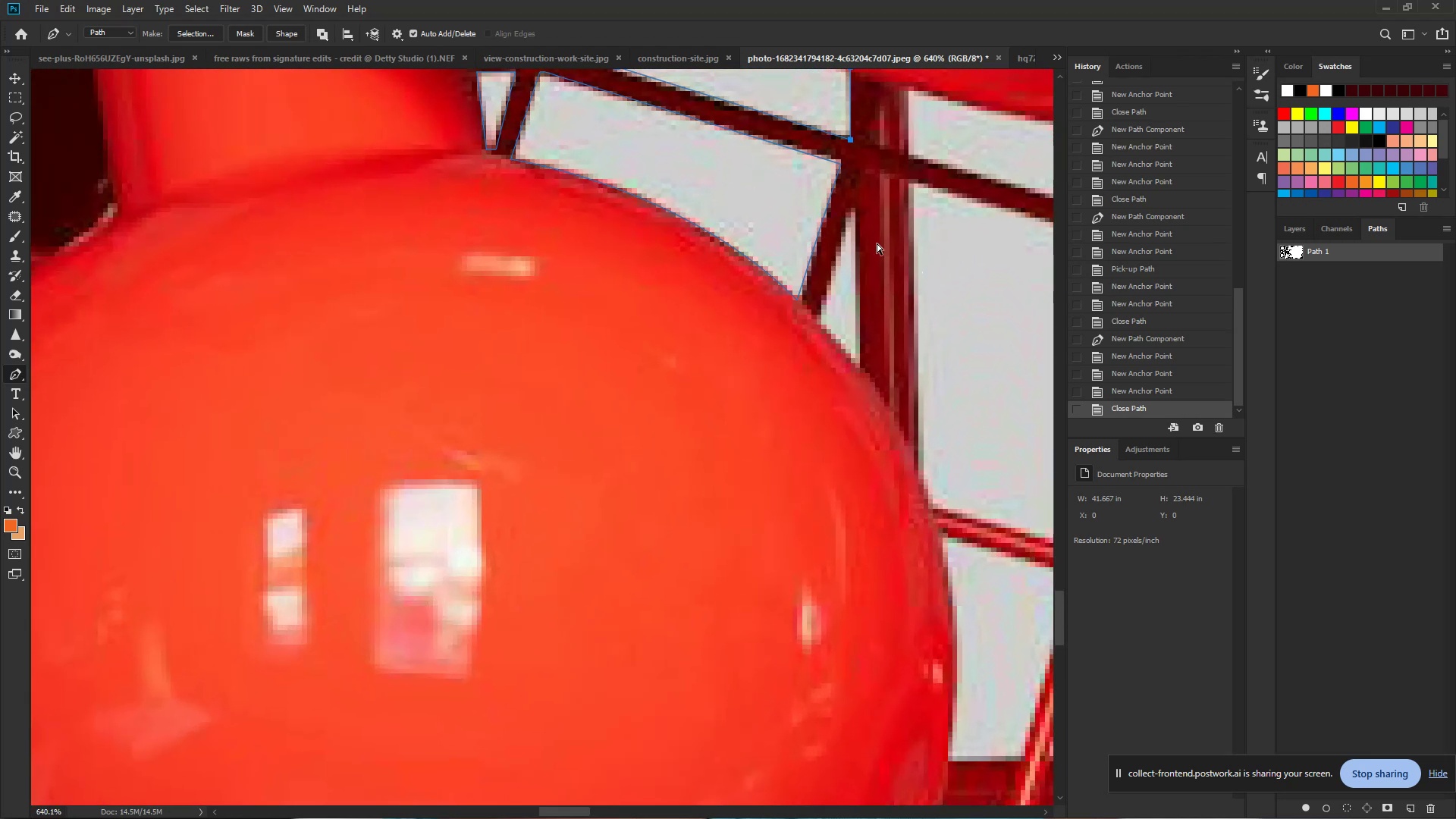 
hold_key(key=ControlLeft, duration=0.7)
 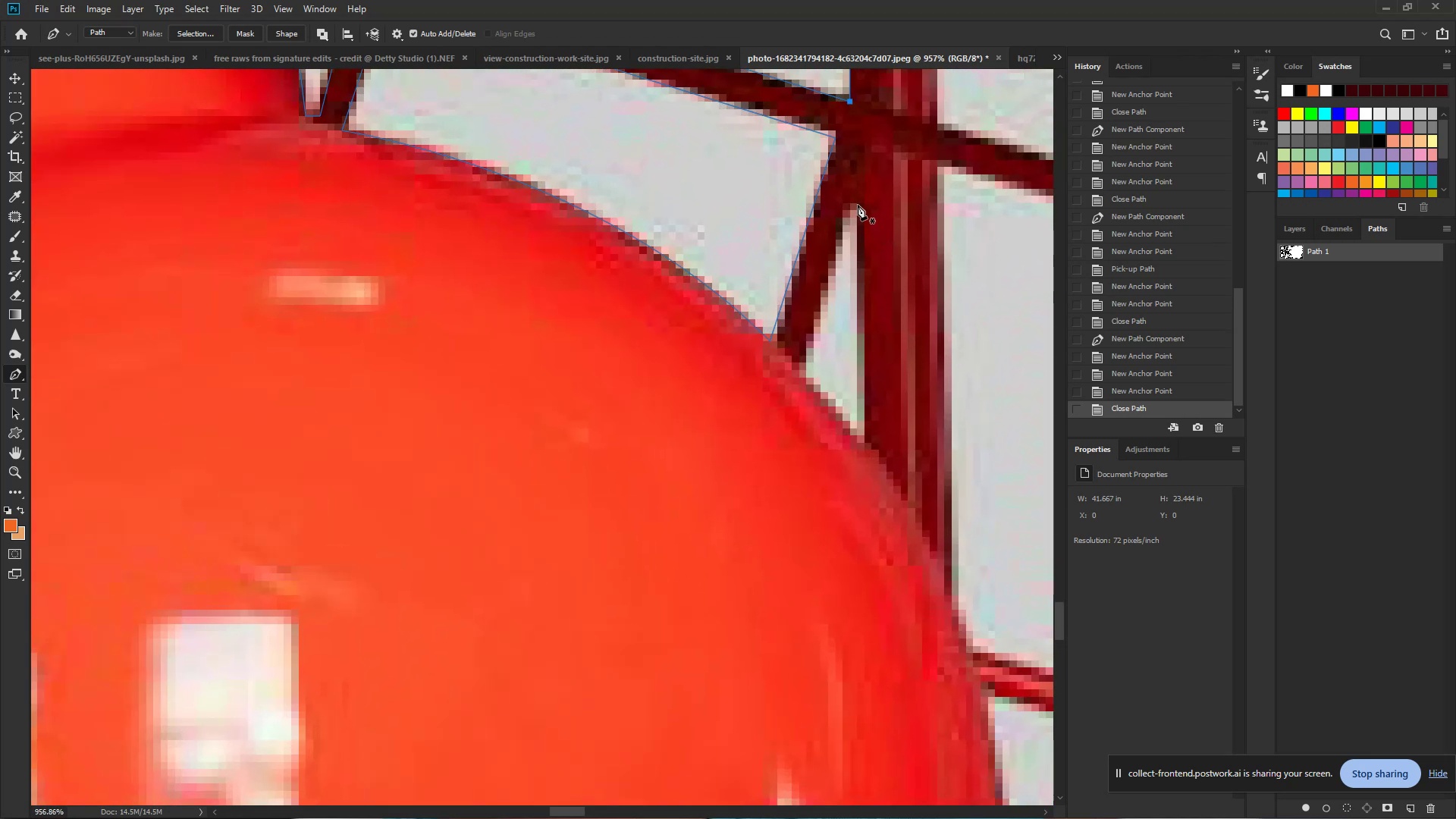 
hold_key(key=Space, duration=0.53)
 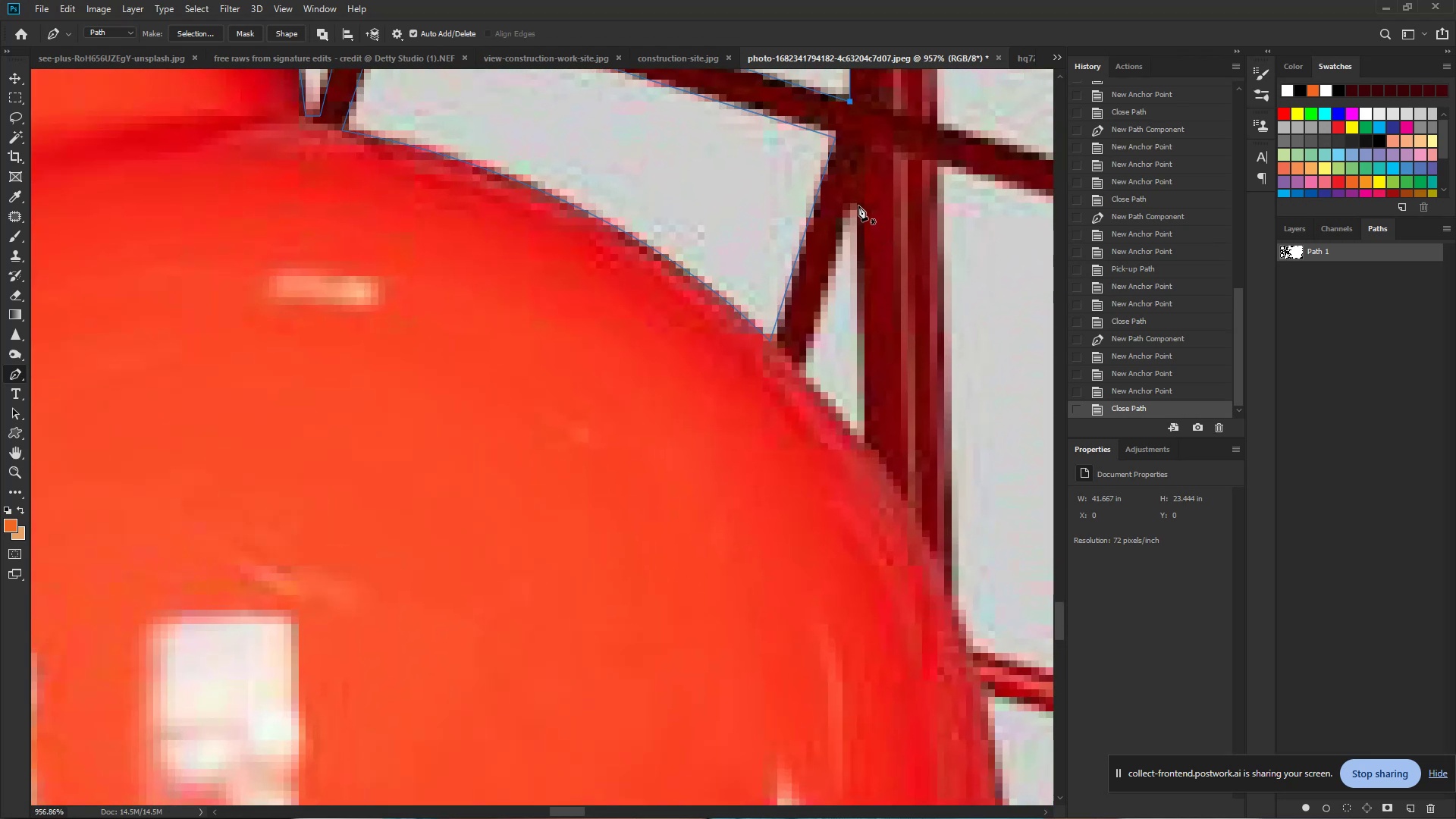 
left_click_drag(start_coordinate=[852, 217], to_coordinate=[884, 237])
 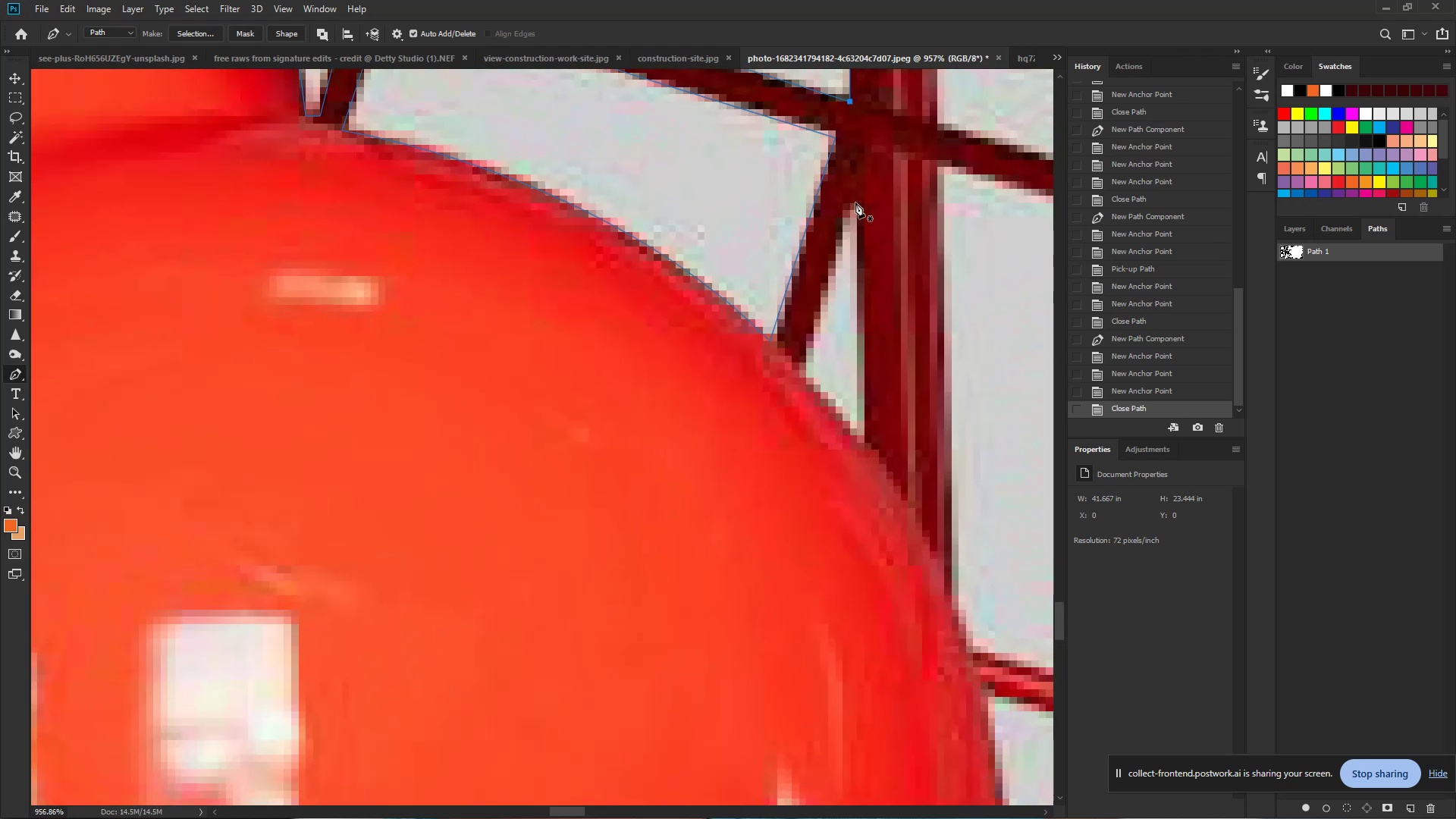 
left_click([855, 202])
 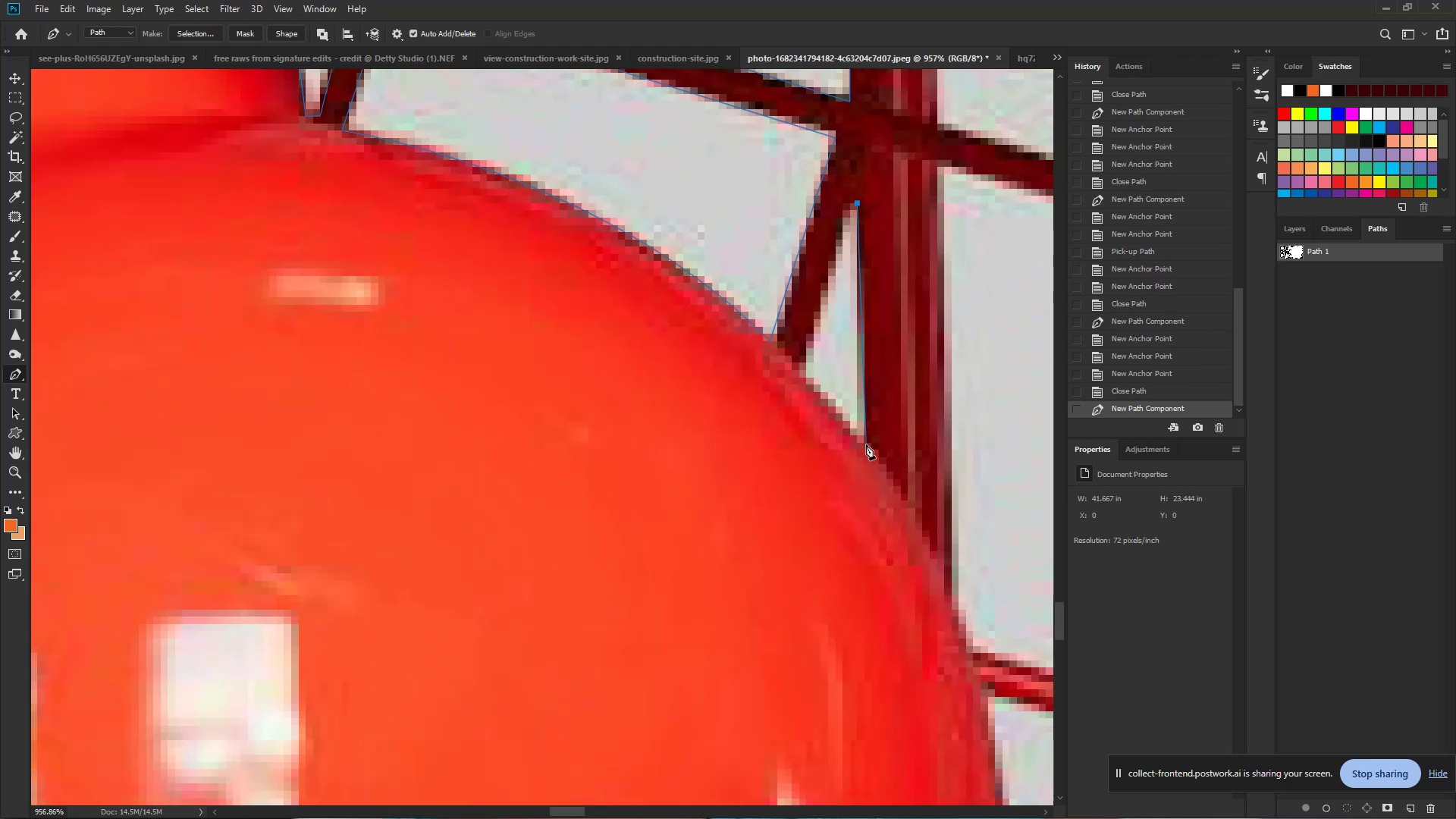 
left_click([866, 444])
 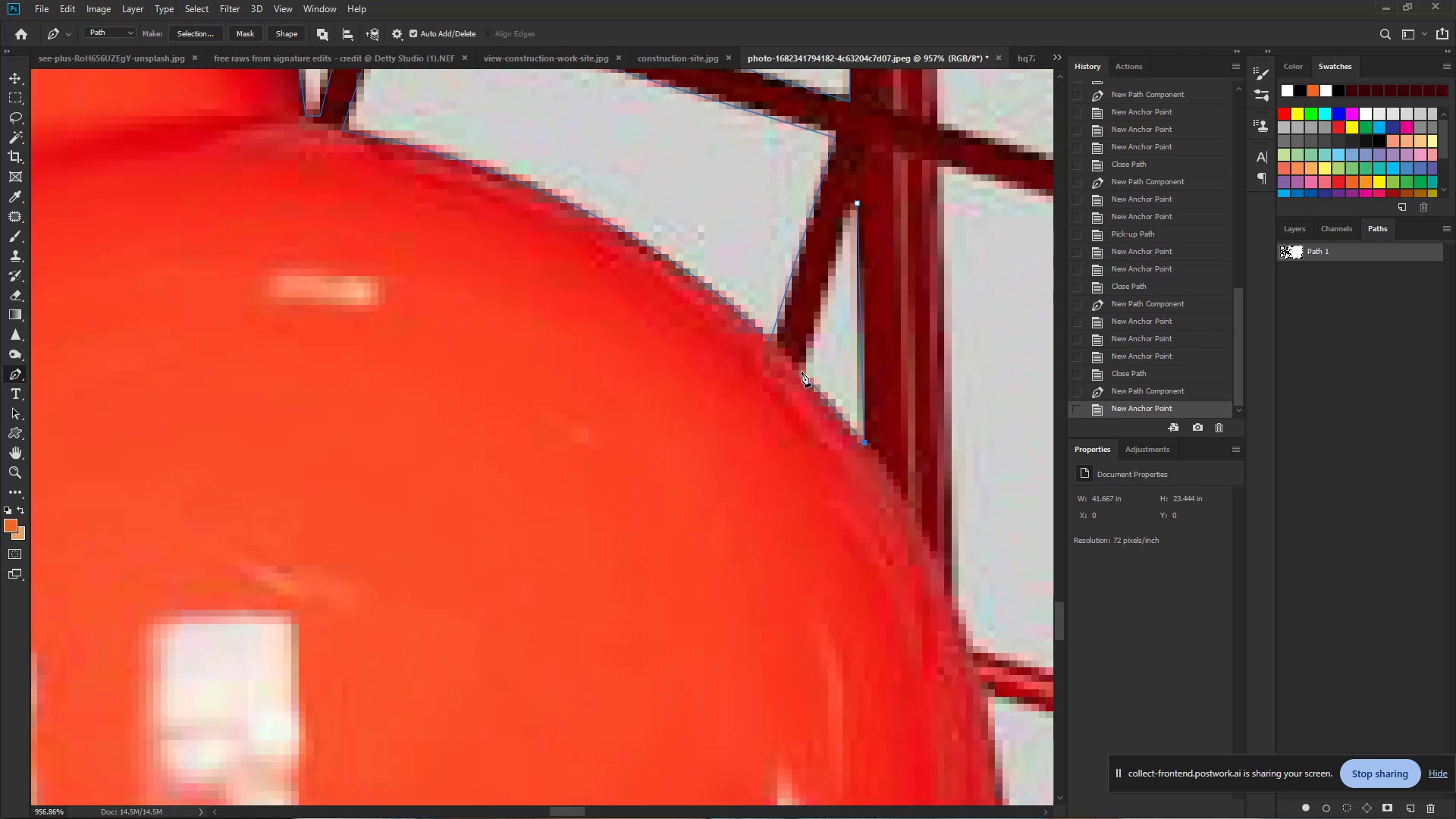 
left_click_drag(start_coordinate=[802, 372], to_coordinate=[783, 355])
 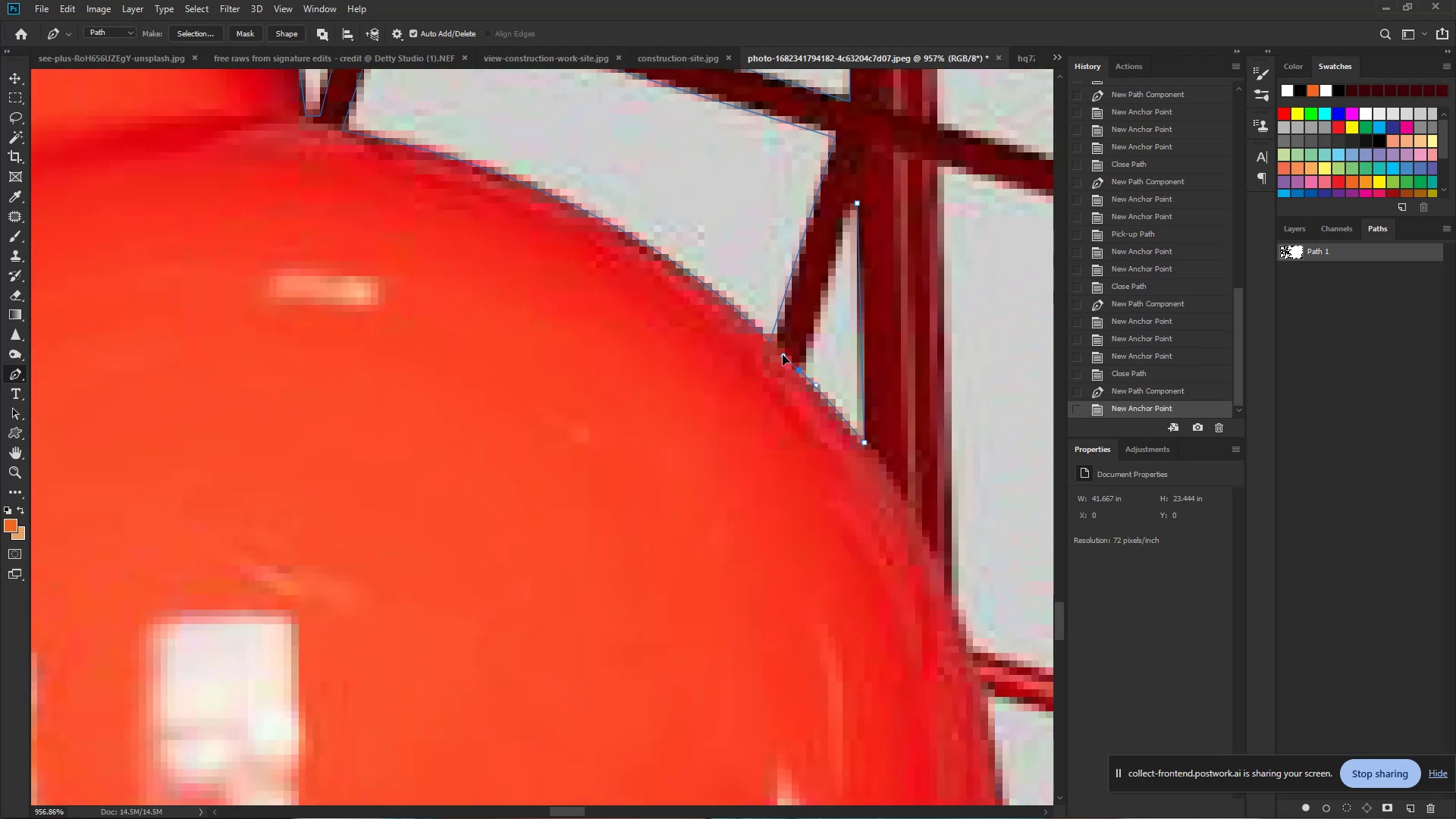 
hold_key(key=AltLeft, duration=1.38)
left_click([802, 372])
 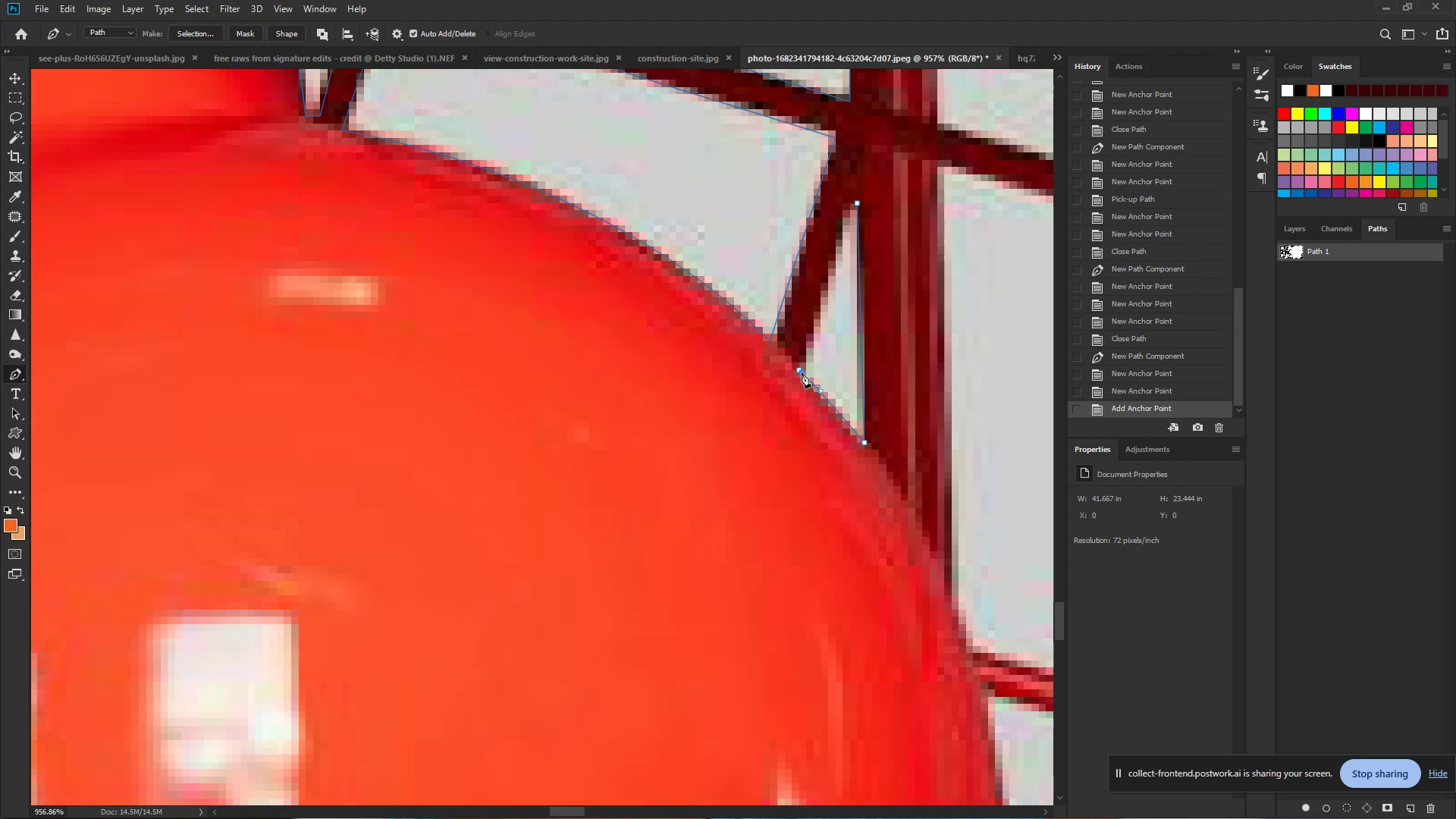 
key(Control+Z)
 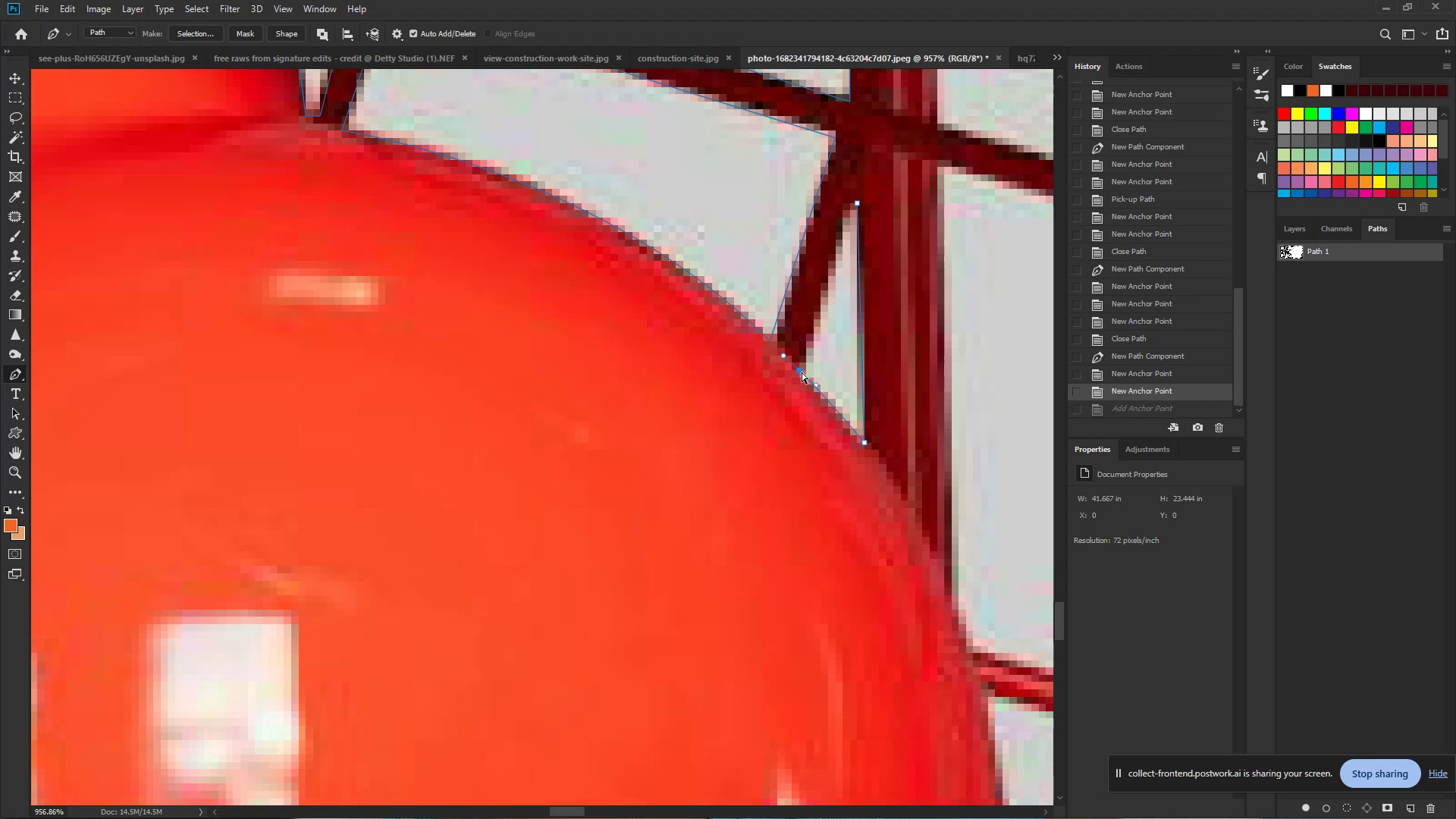 
hold_key(key=AltLeft, duration=1.06)
left_click([800, 371])
 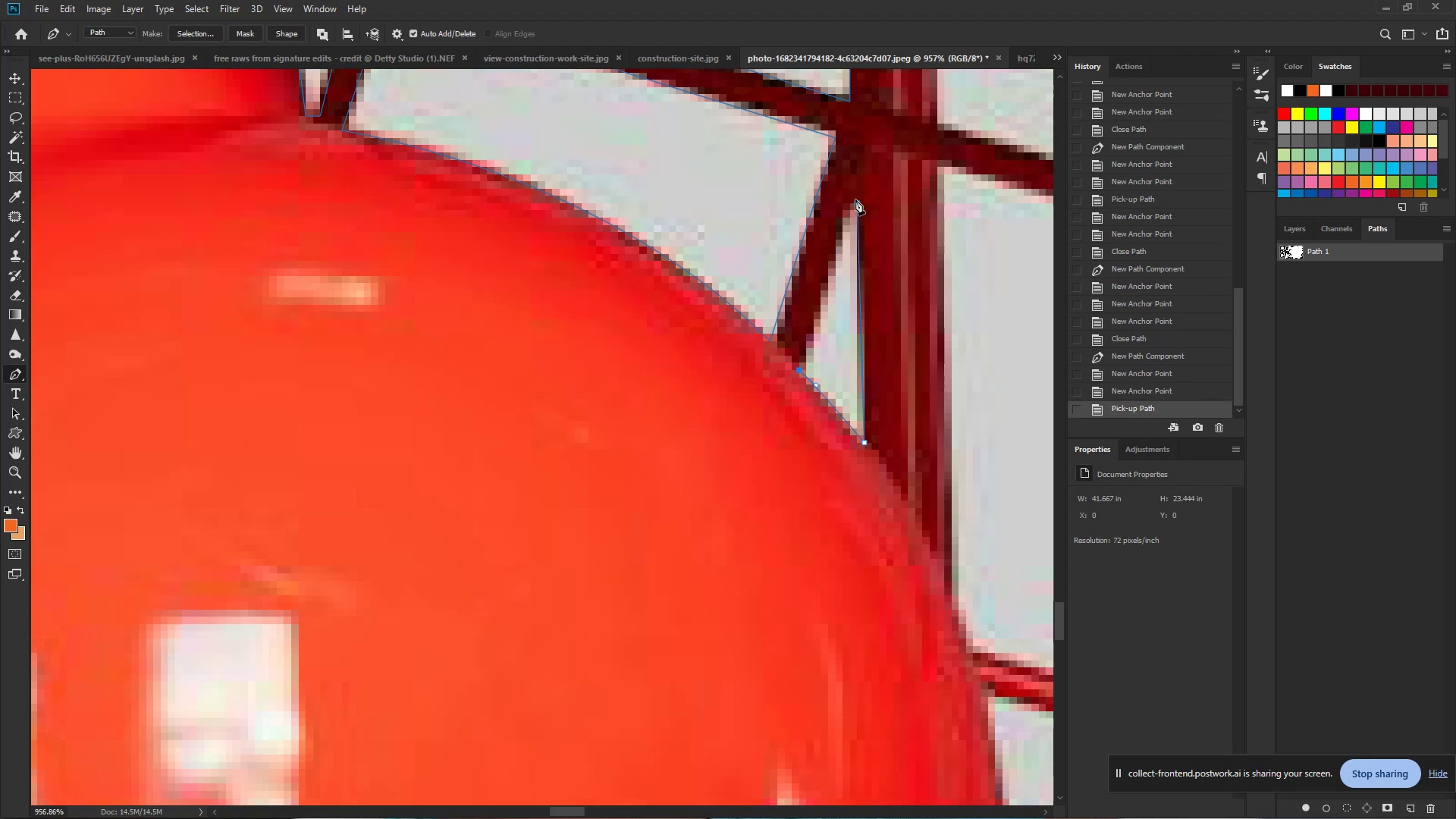 
left_click_drag(start_coordinate=[855, 204], to_coordinate=[870, 175])
 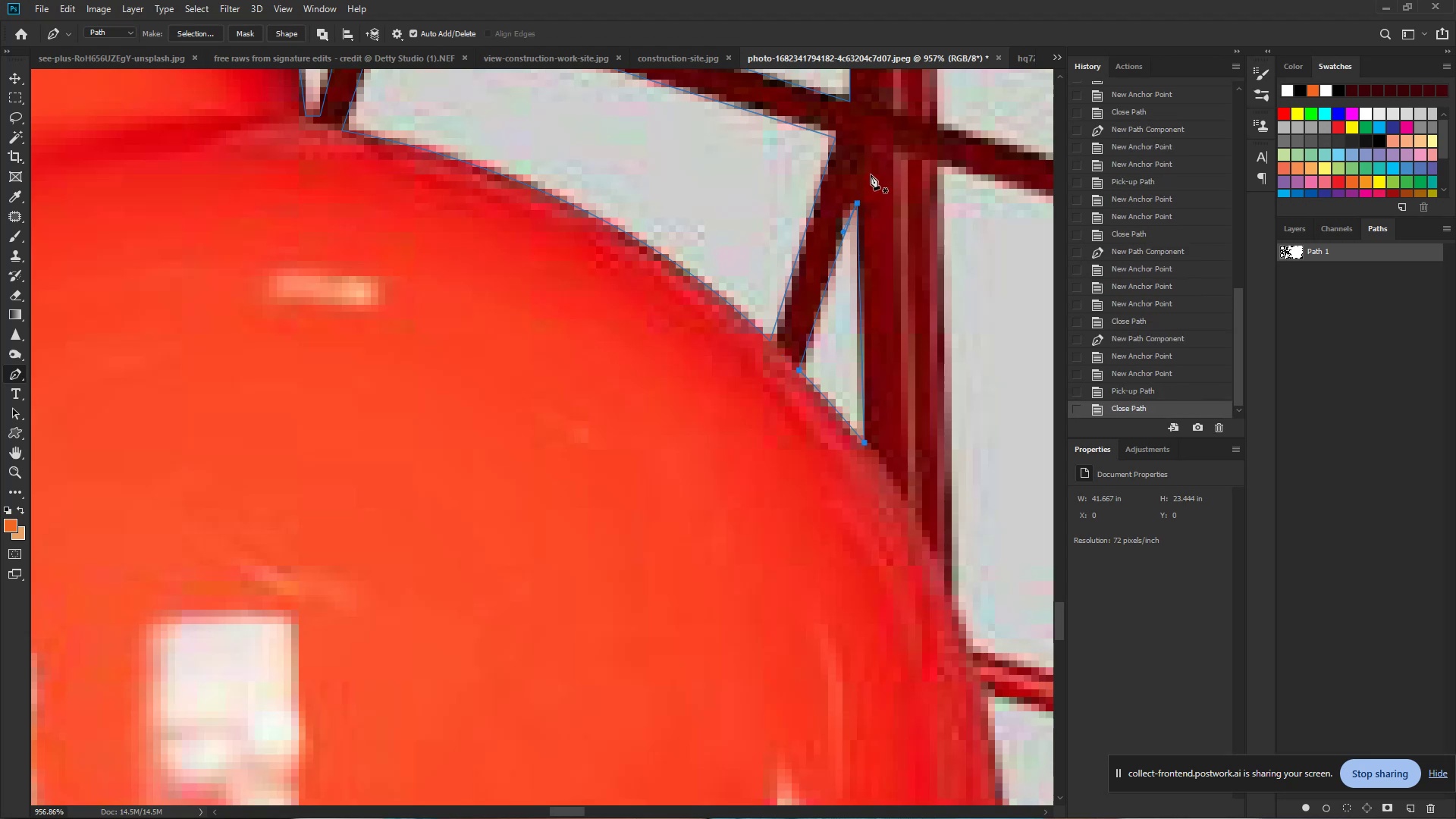 
hold_key(key=ControlLeft, duration=0.66)
 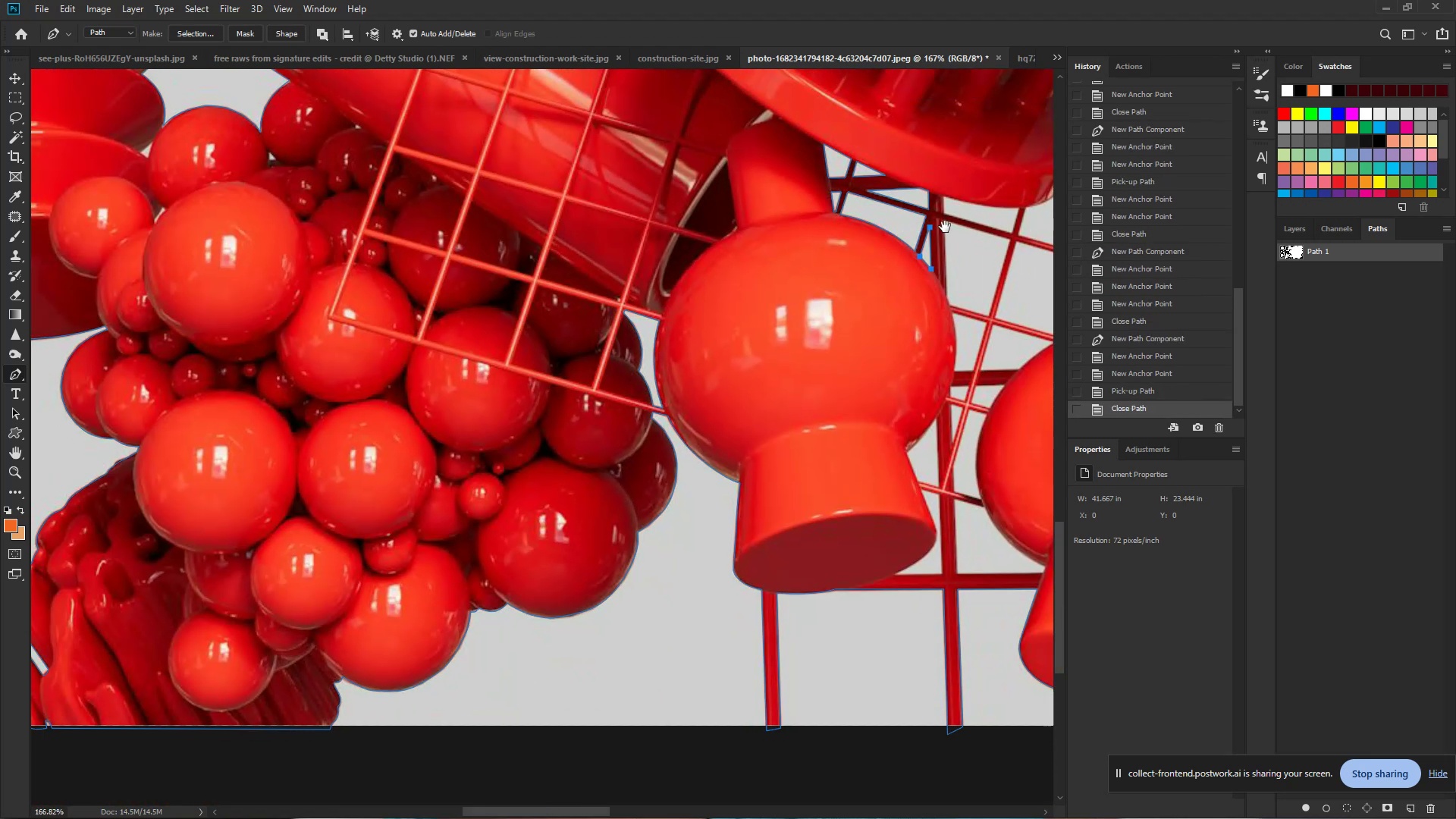 
hold_key(key=Space, duration=0.5)
 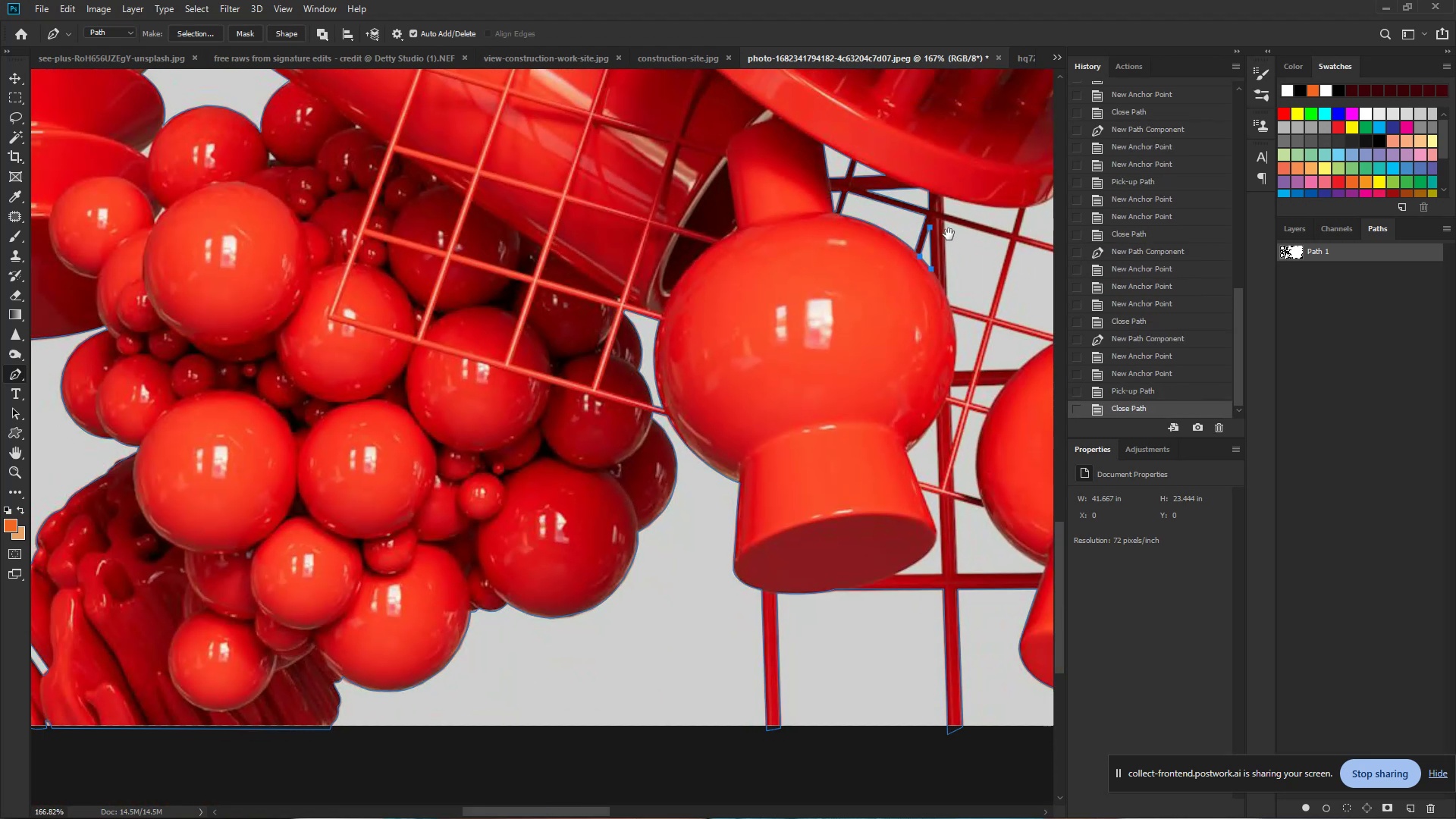 
left_click_drag(start_coordinate=[946, 233], to_coordinate=[840, 224])
 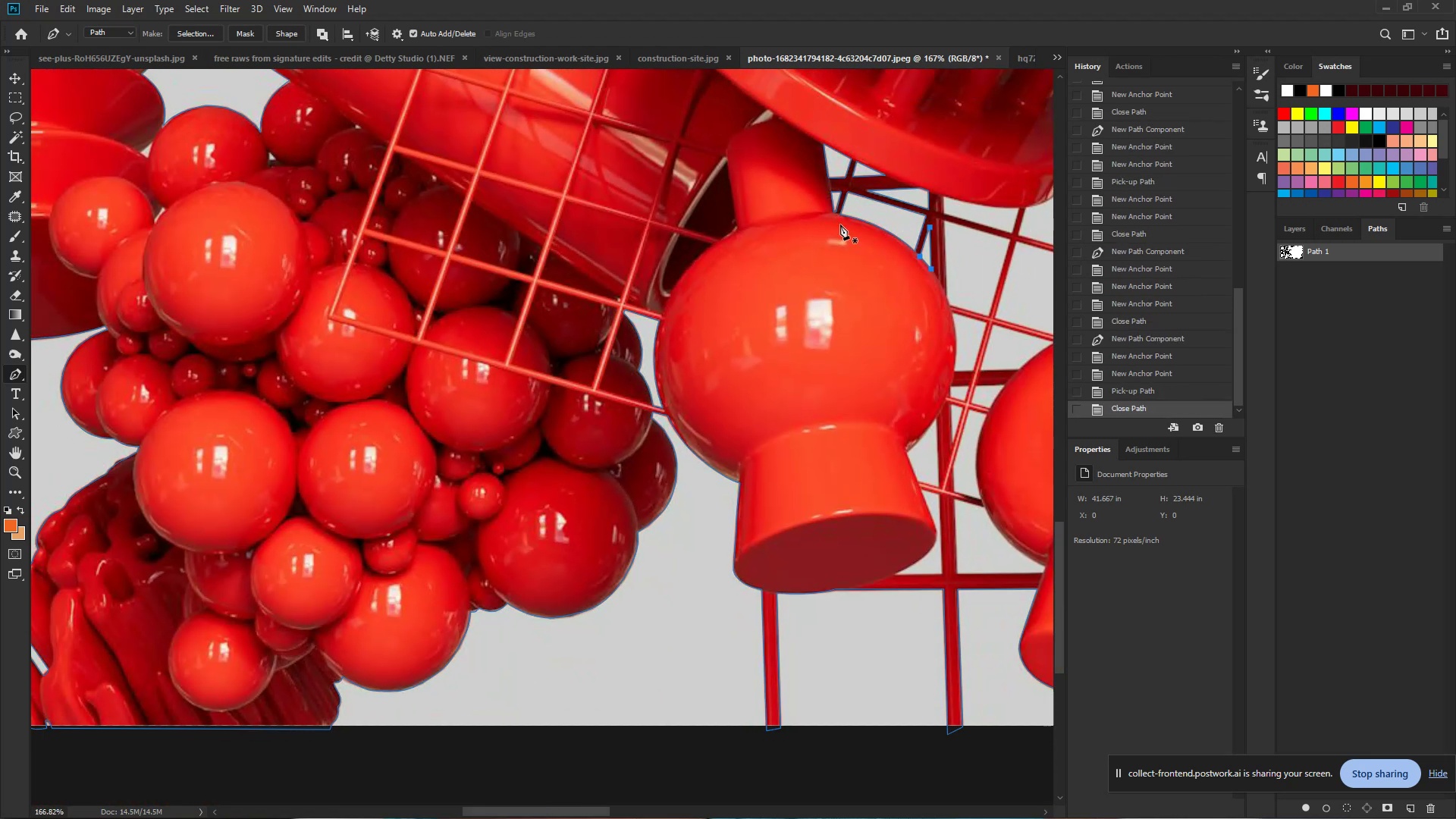 
hold_key(key=Space, duration=1.02)
 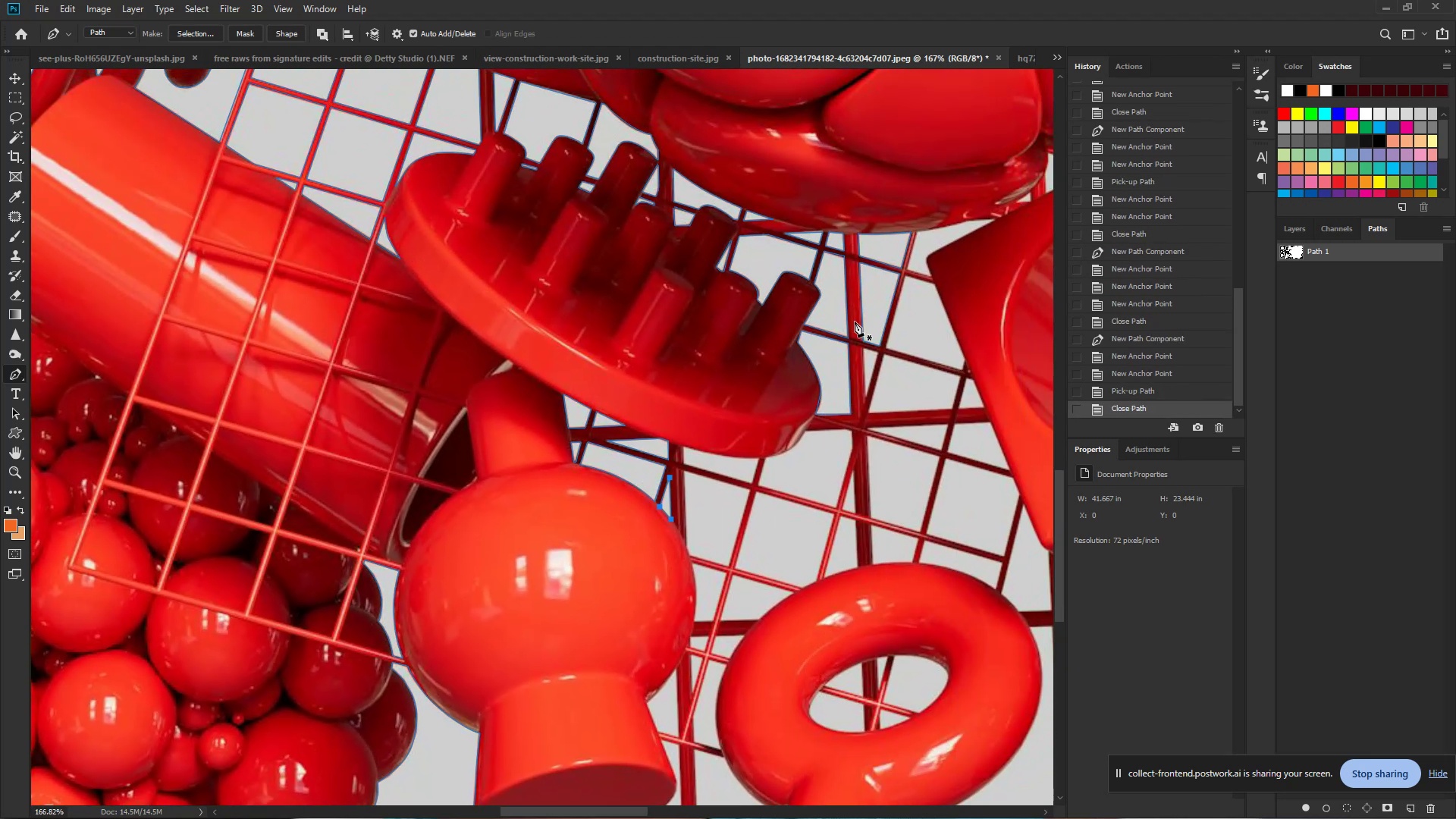 
left_click_drag(start_coordinate=[943, 223], to_coordinate=[682, 473])
 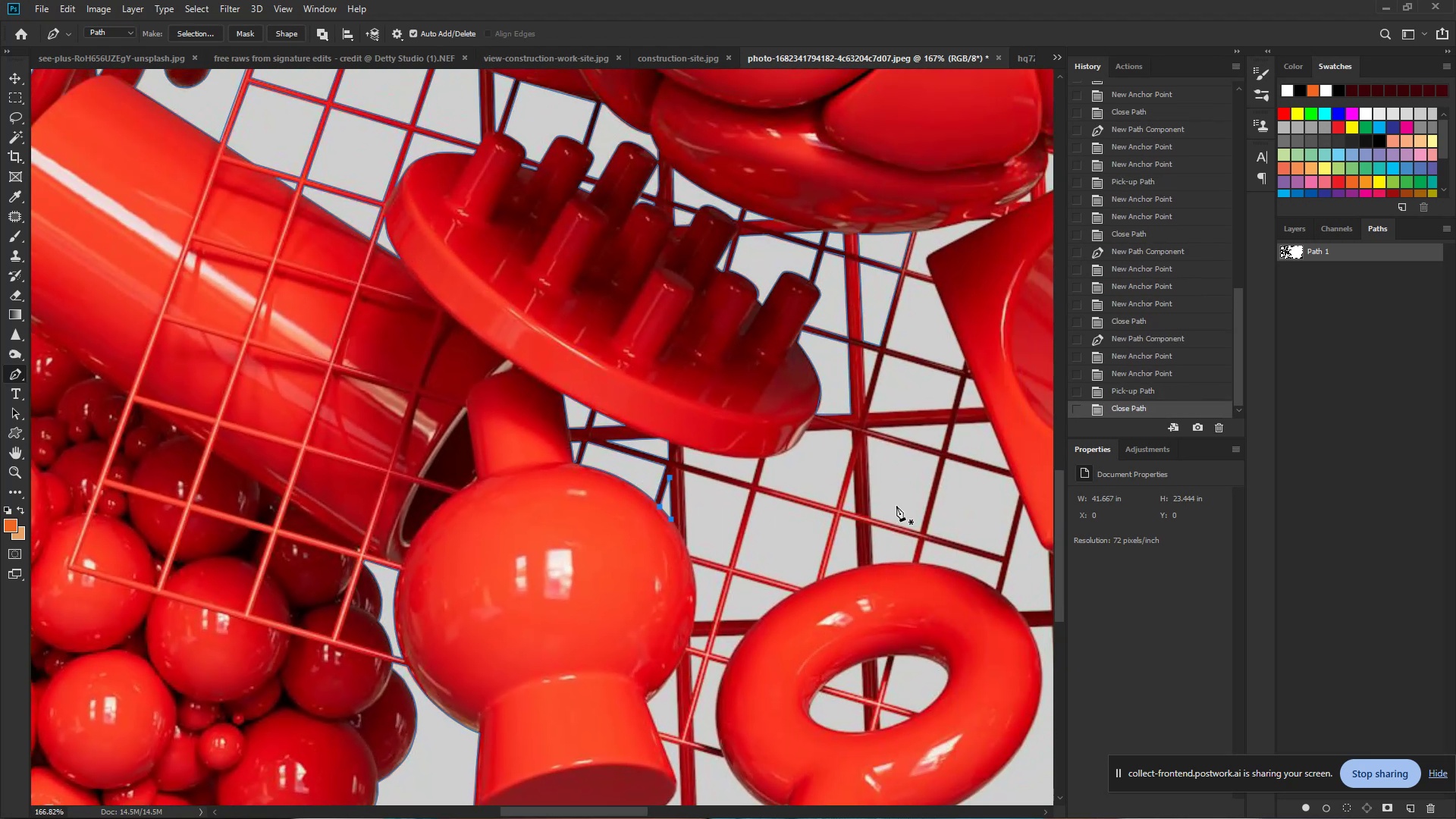 
hold_key(key=ControlLeft, duration=0.98)
 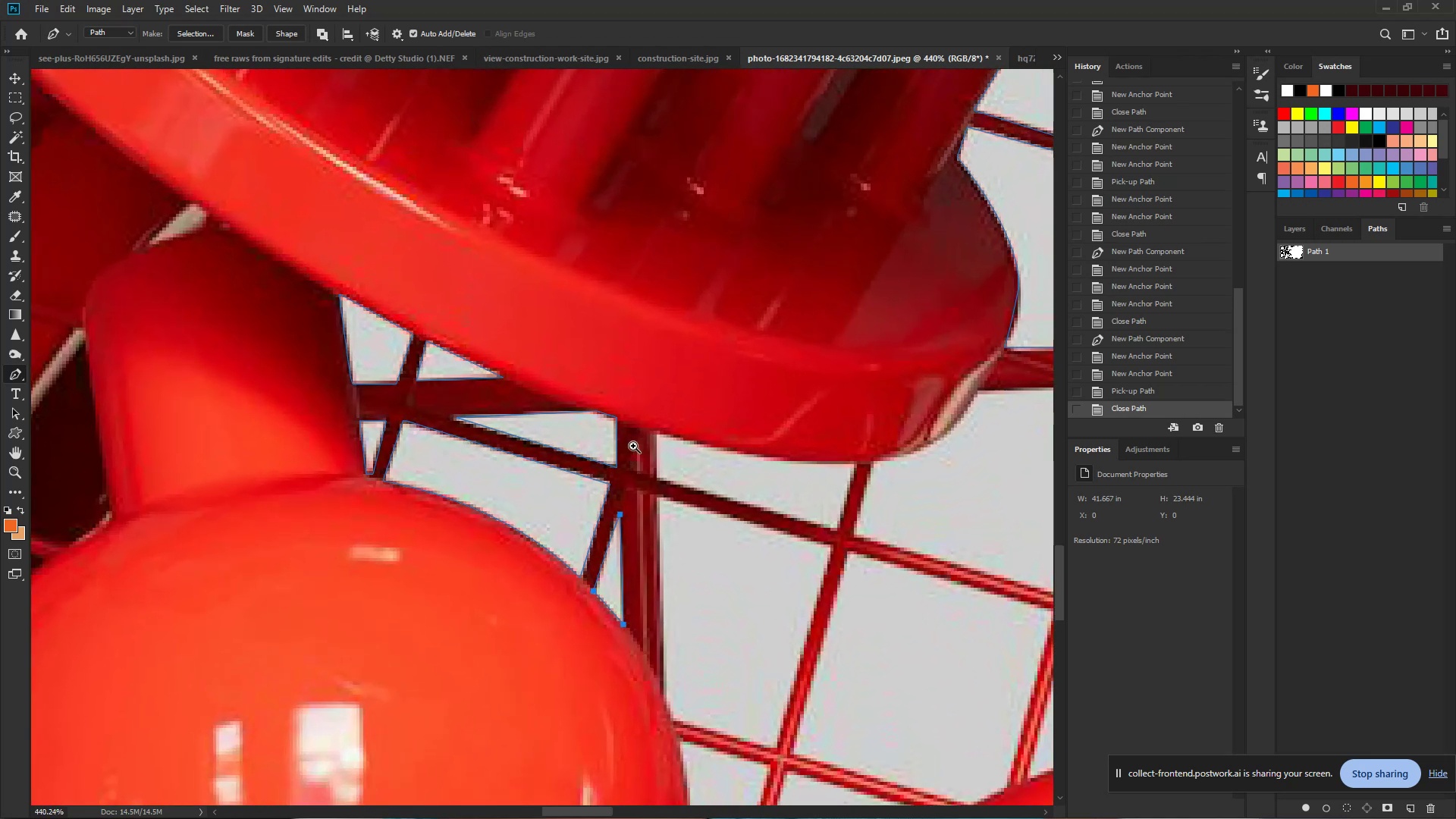 
hold_key(key=Space, duration=0.86)
 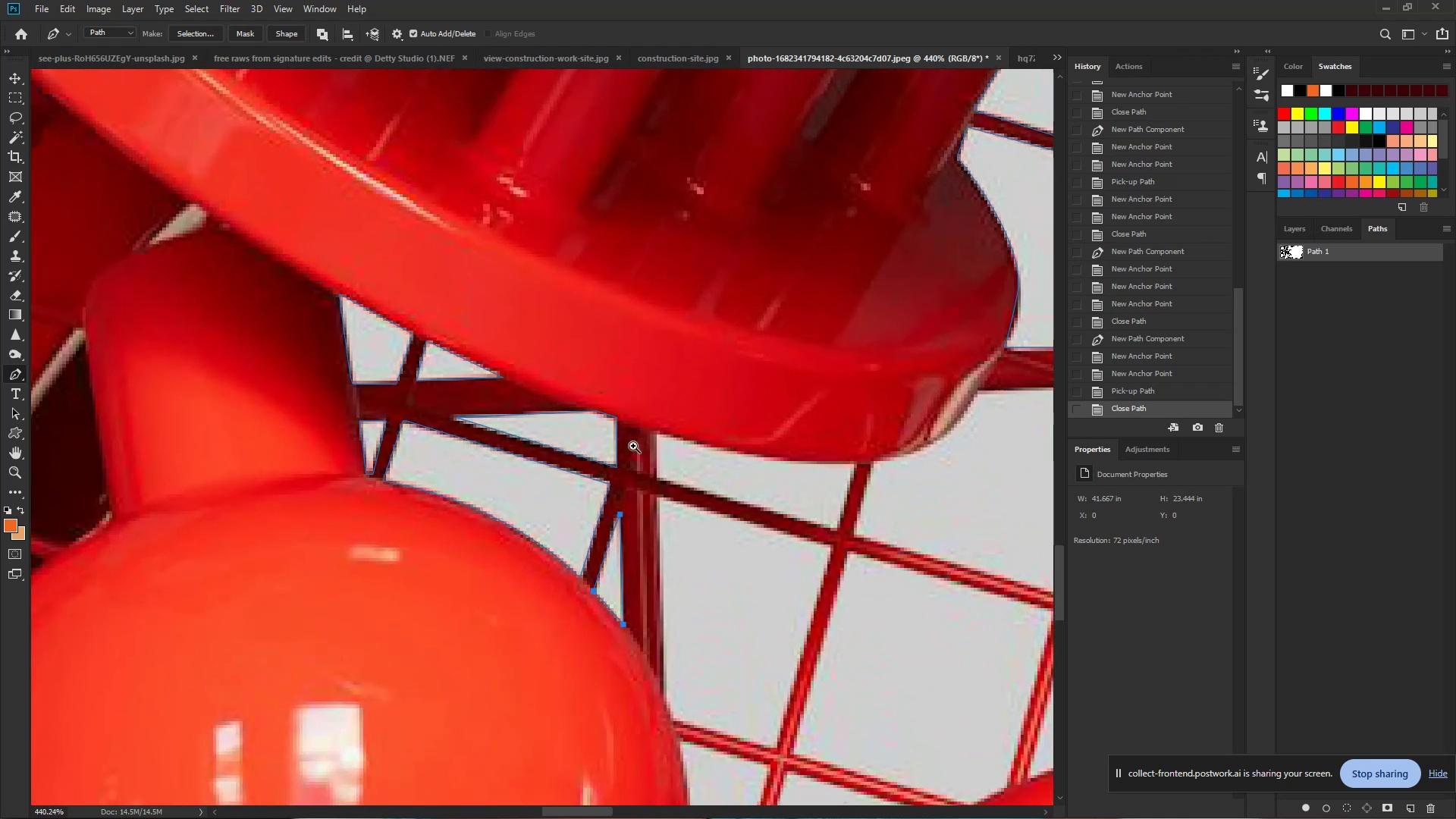 
left_click_drag(start_coordinate=[701, 456], to_coordinate=[764, 479])
 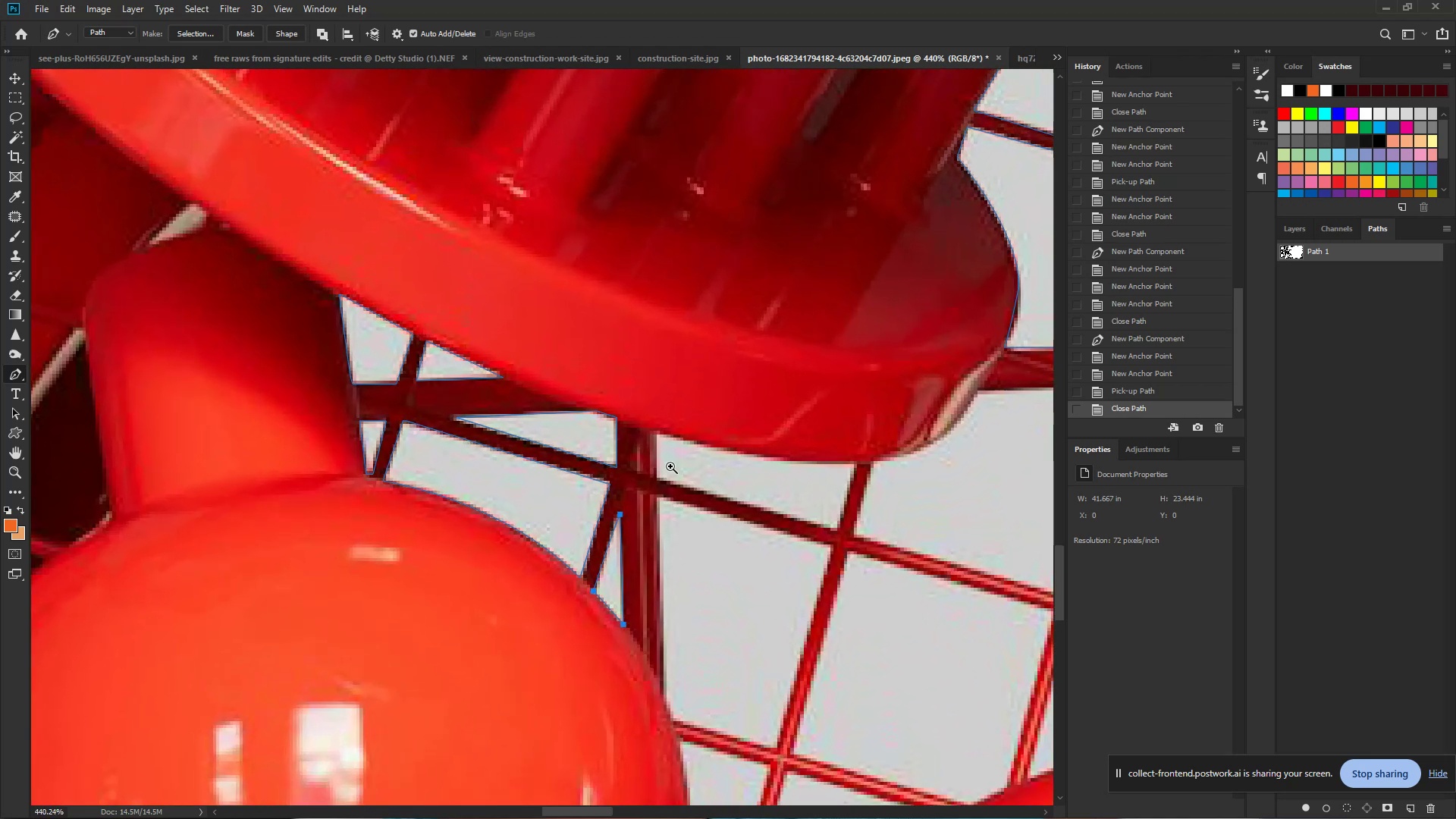 
hold_key(key=ControlLeft, duration=0.73)
 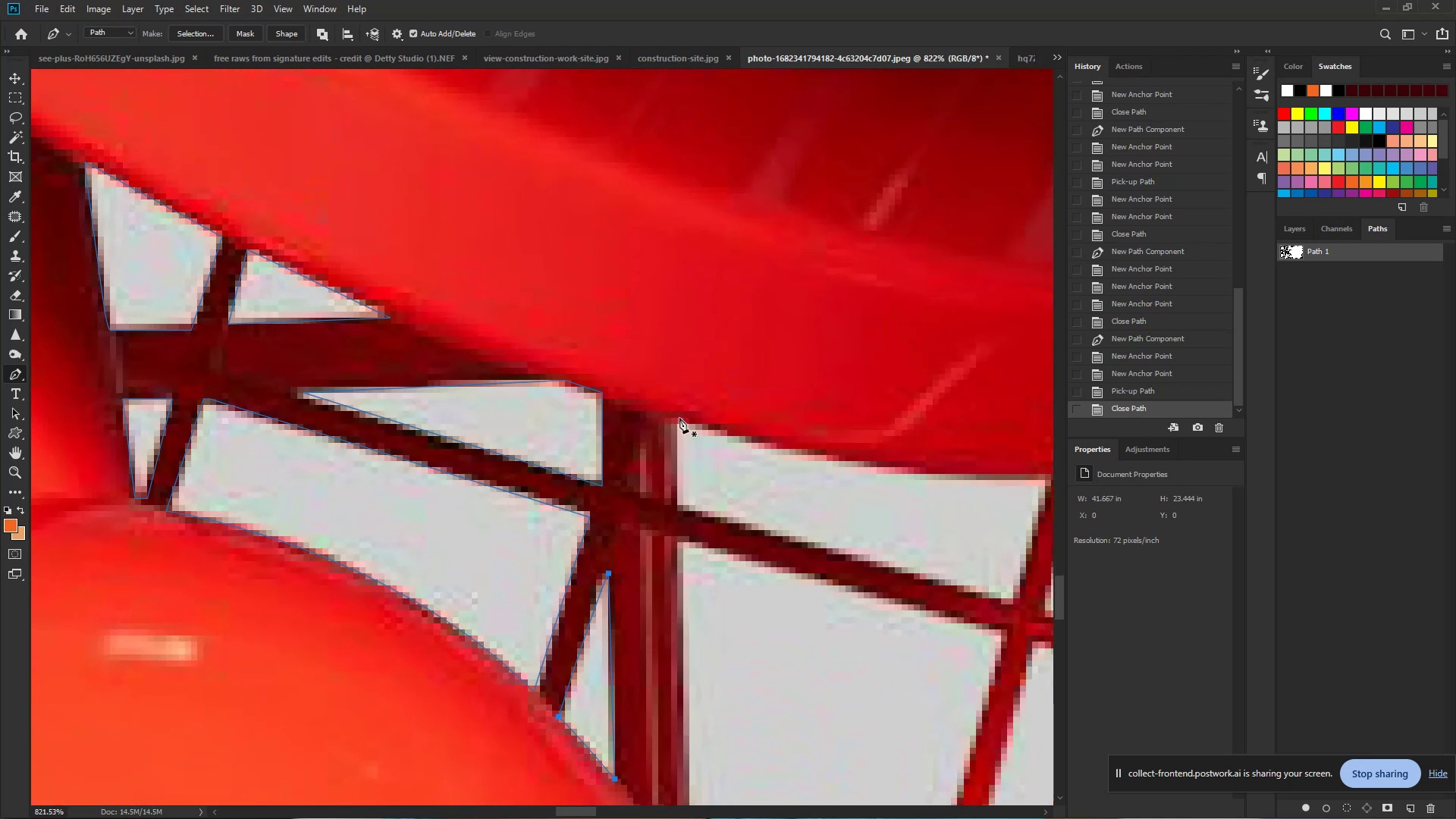 
hold_key(key=Space, duration=0.46)
 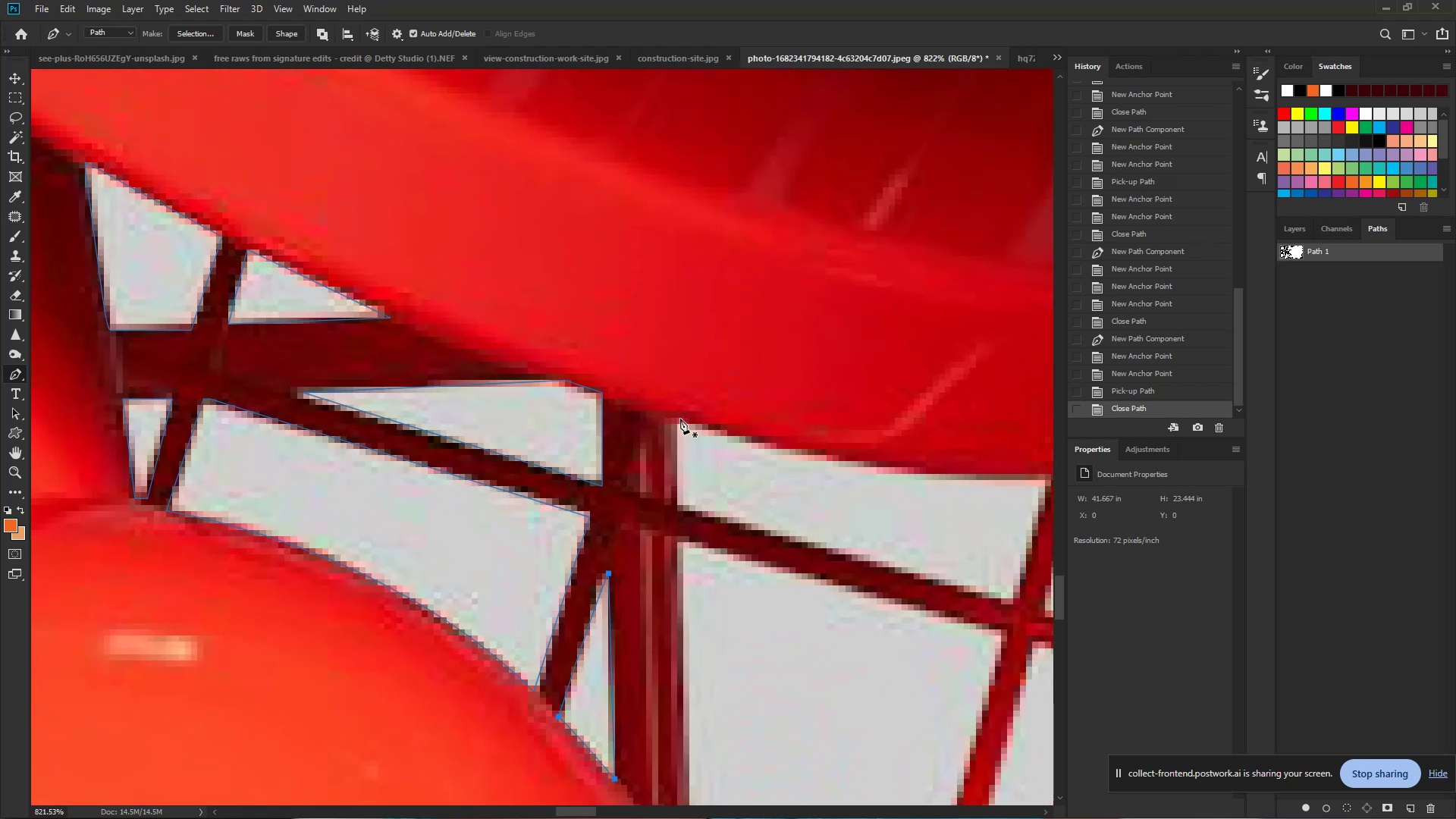 
left_click_drag(start_coordinate=[633, 445], to_coordinate=[677, 457])
 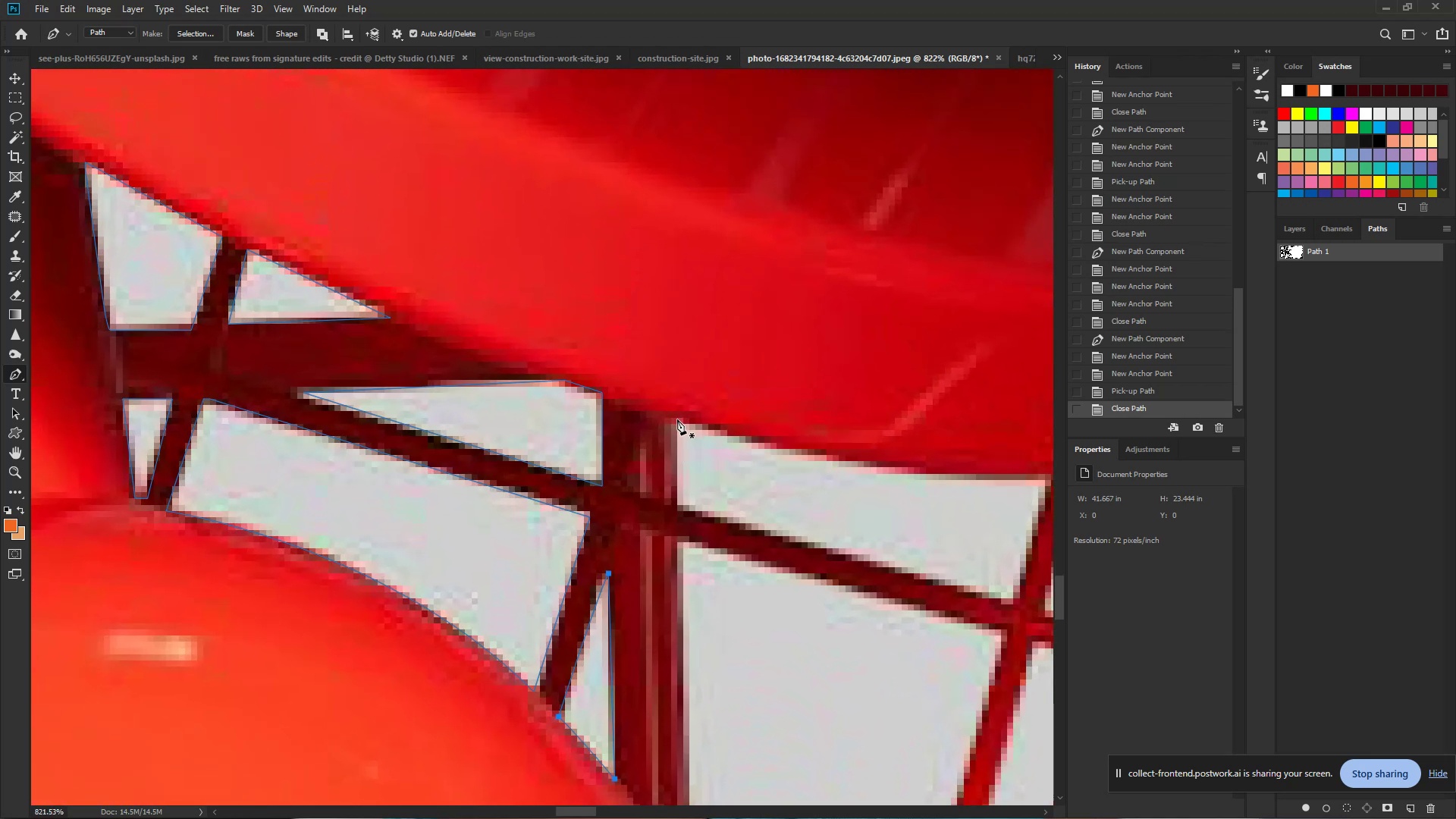 
left_click([676, 420])
 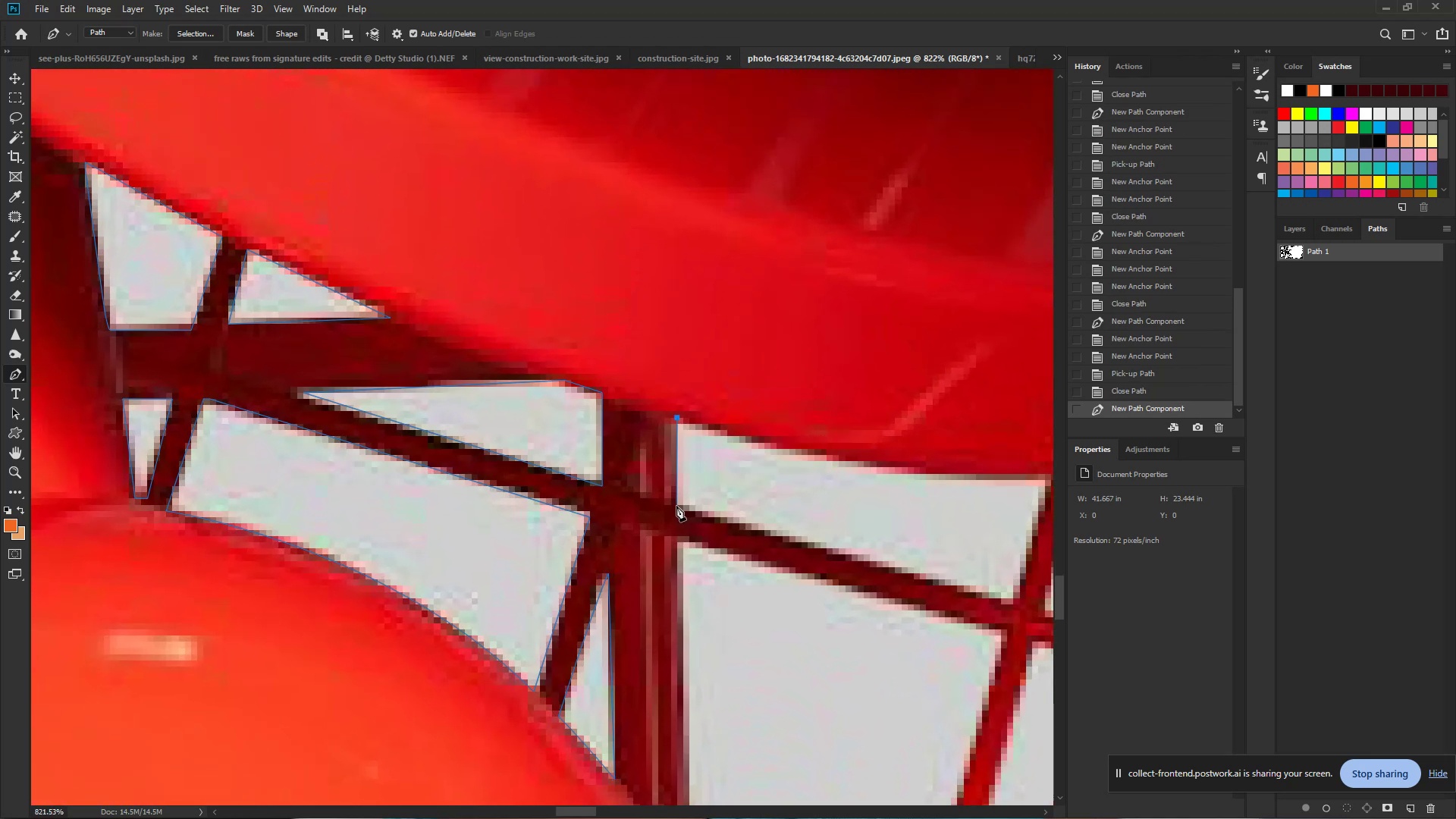 
left_click([676, 507])
 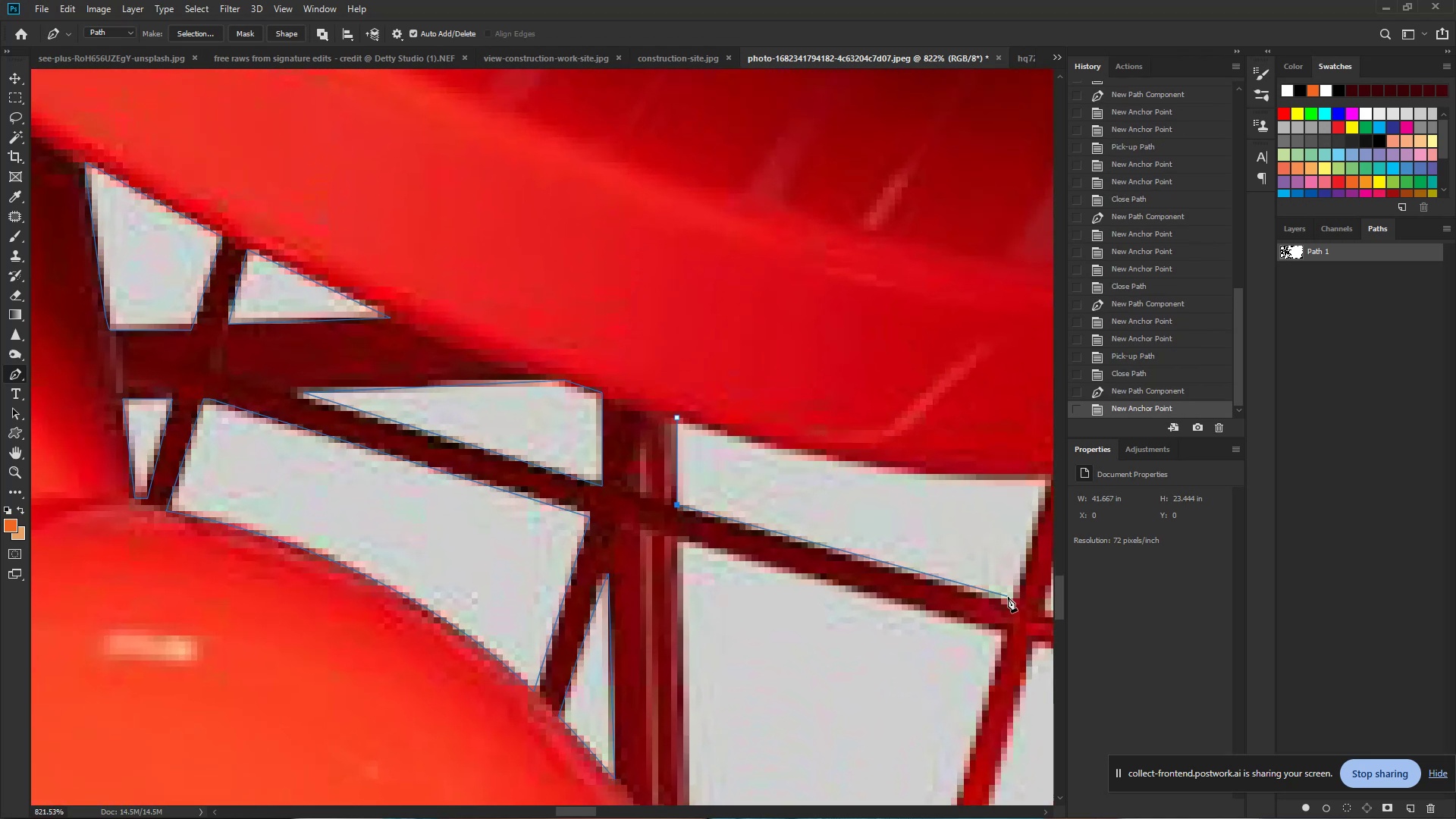 
left_click([1012, 601])
 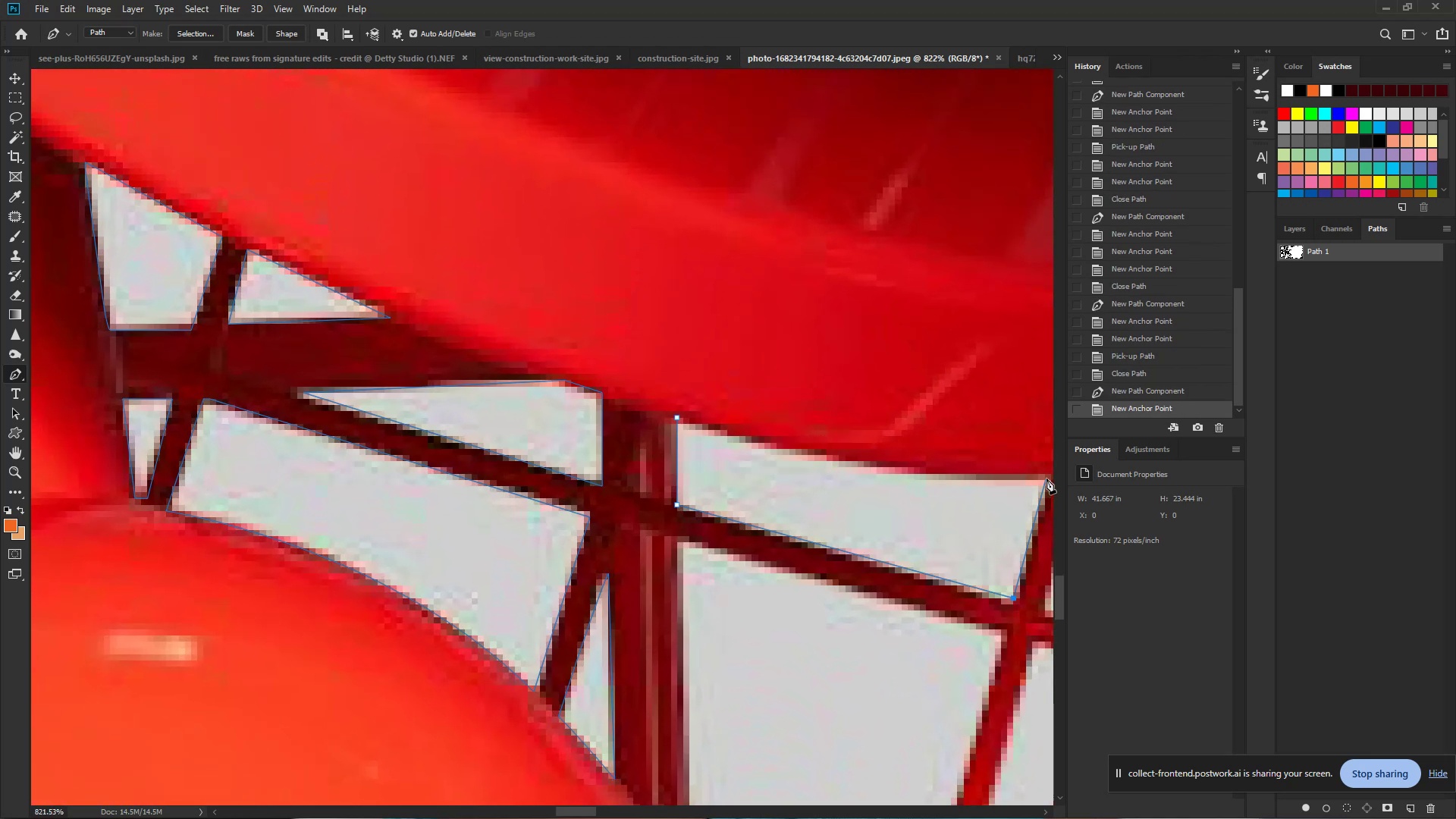 
left_click([1046, 479])
 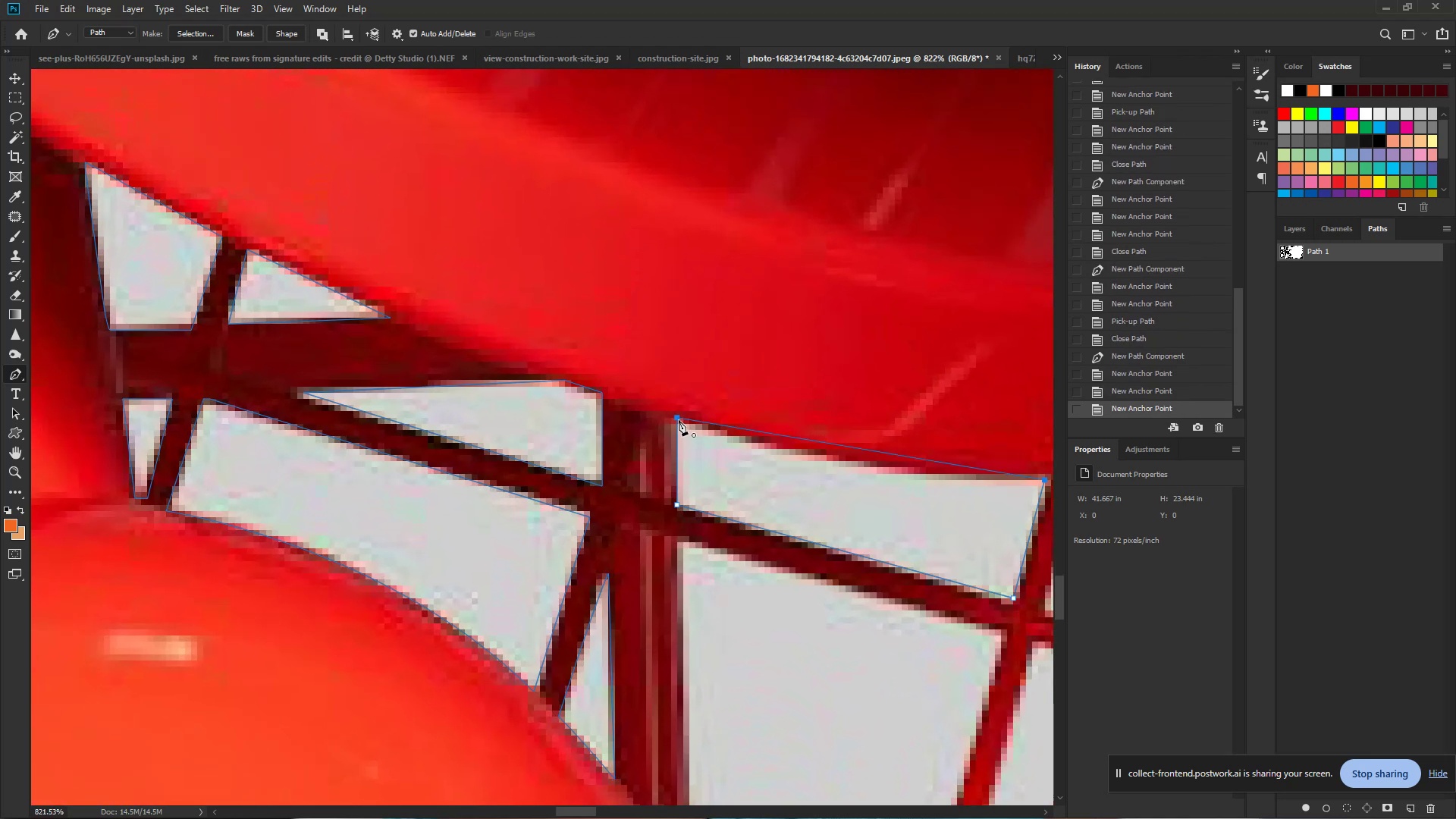 
left_click_drag(start_coordinate=[679, 420], to_coordinate=[566, 365])
 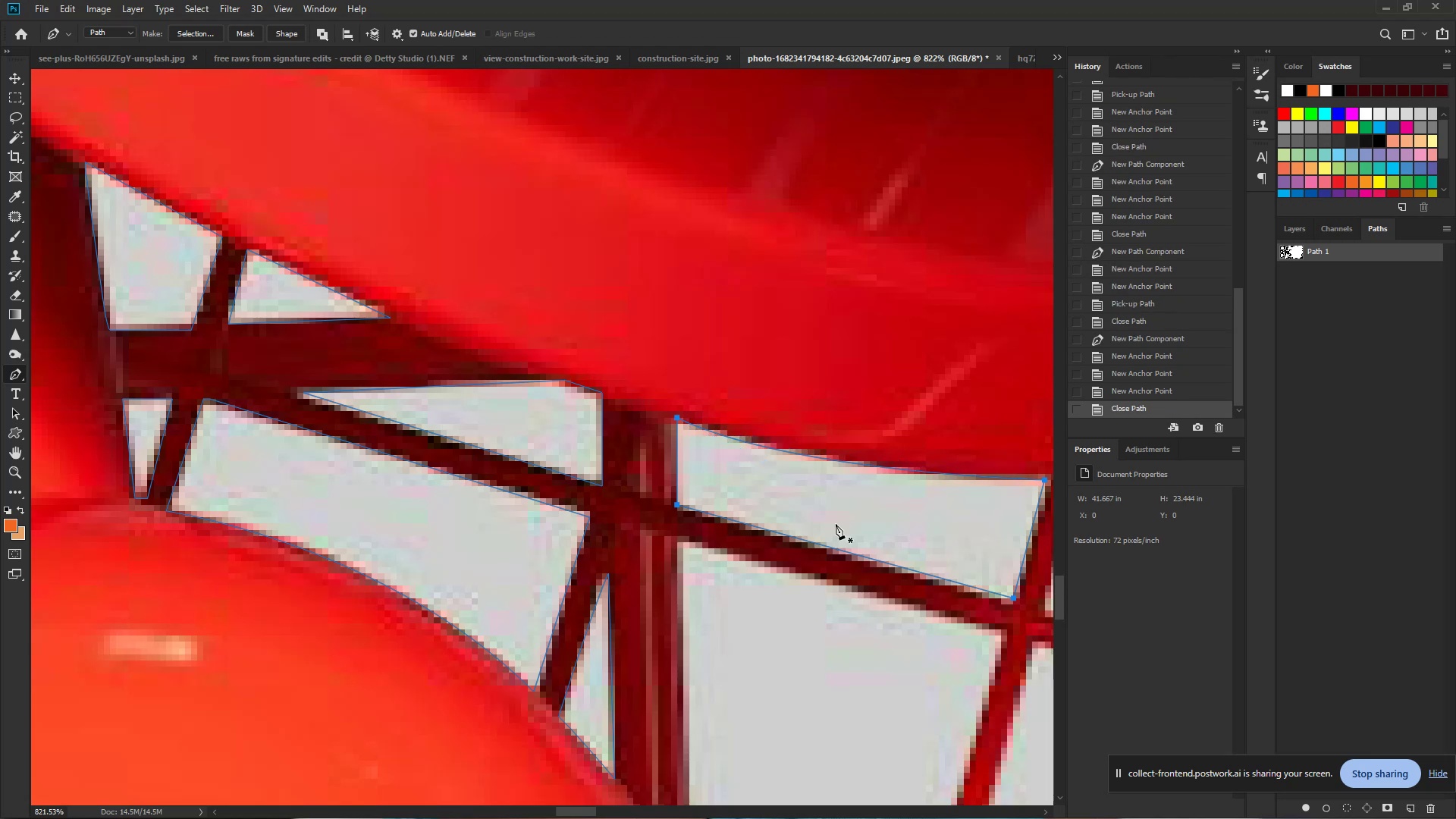 
hold_key(key=Space, duration=0.73)
 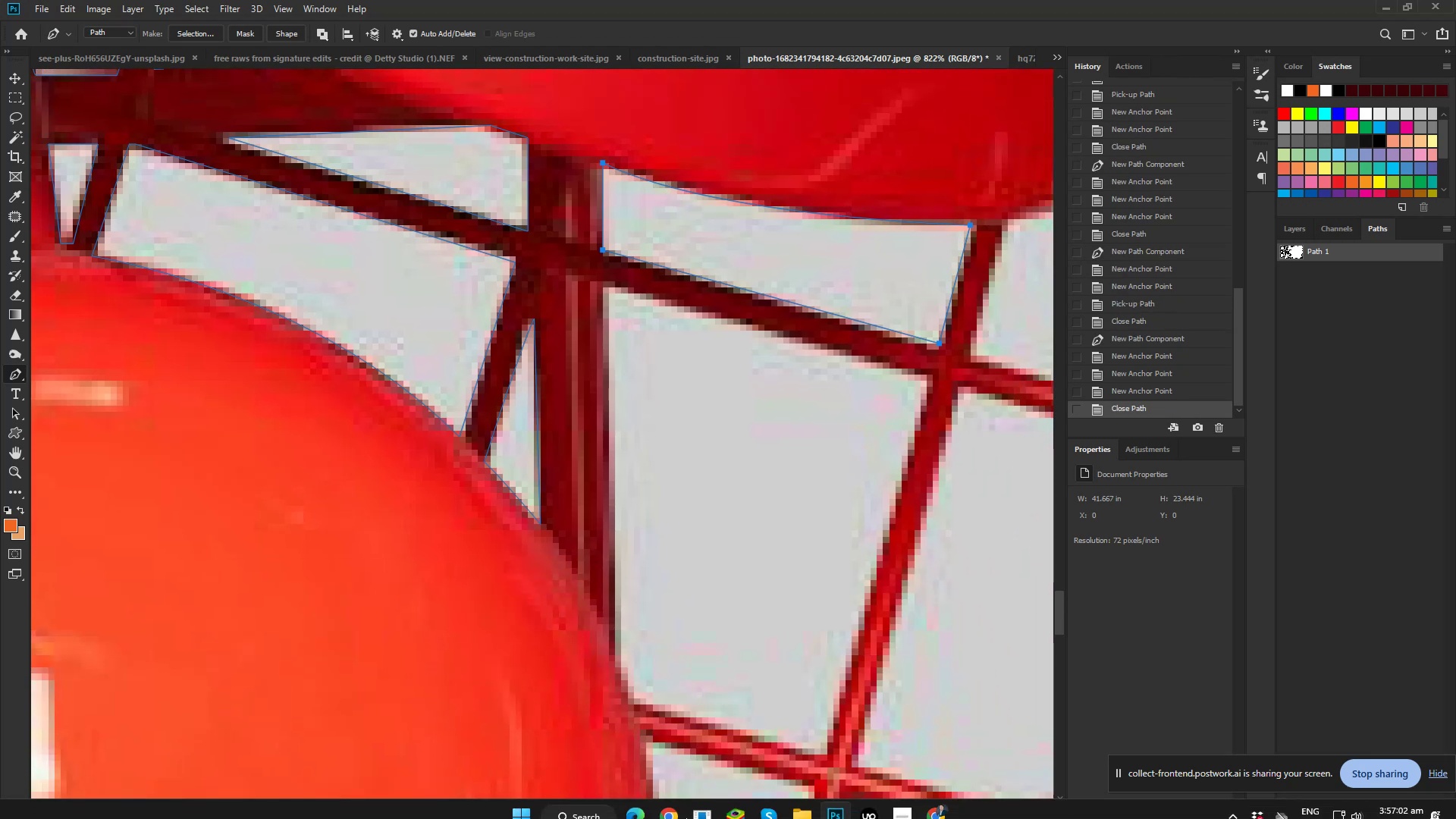 
left_click_drag(start_coordinate=[718, 635], to_coordinate=[644, 381])
 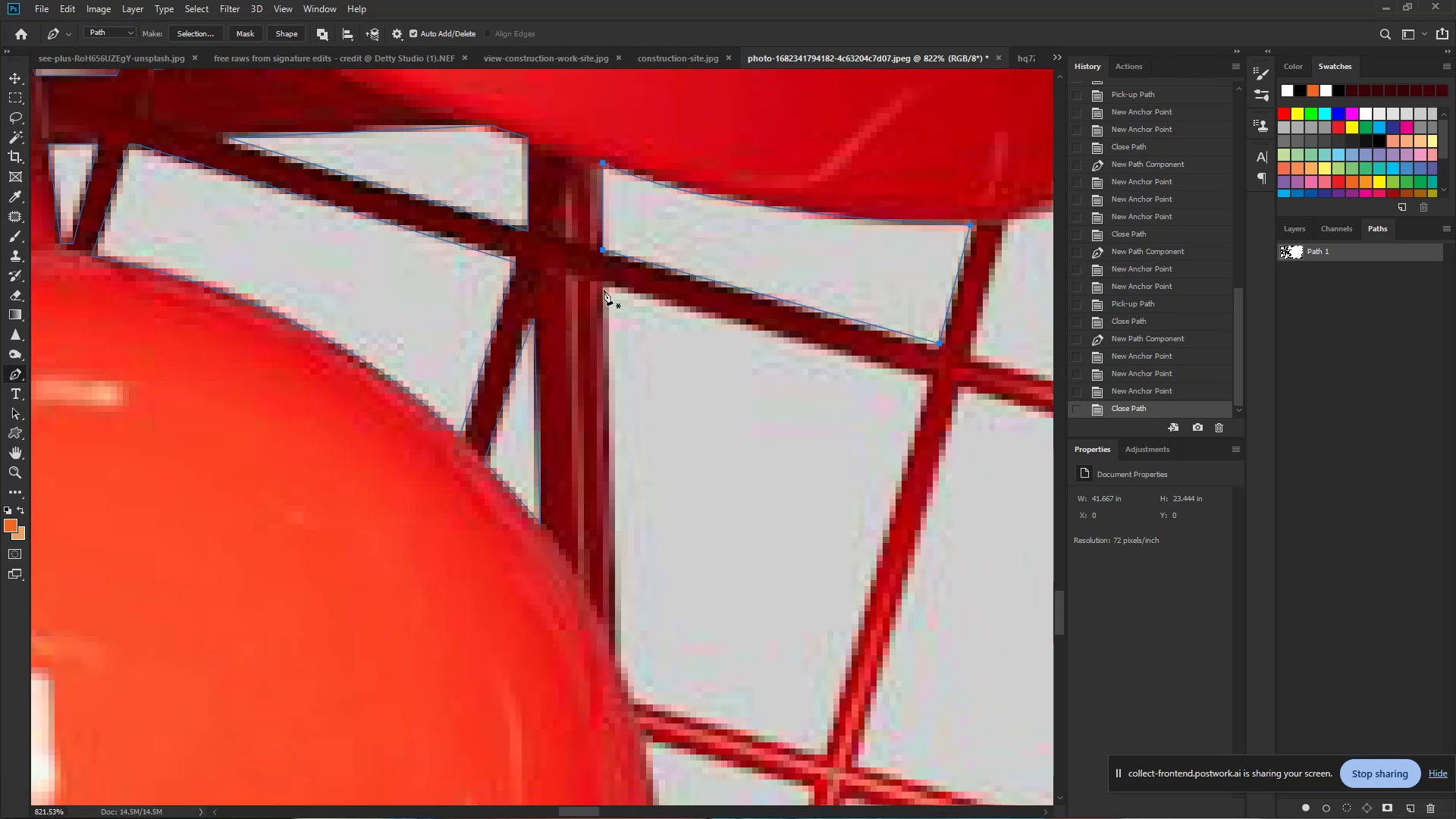 
left_click([603, 287])
 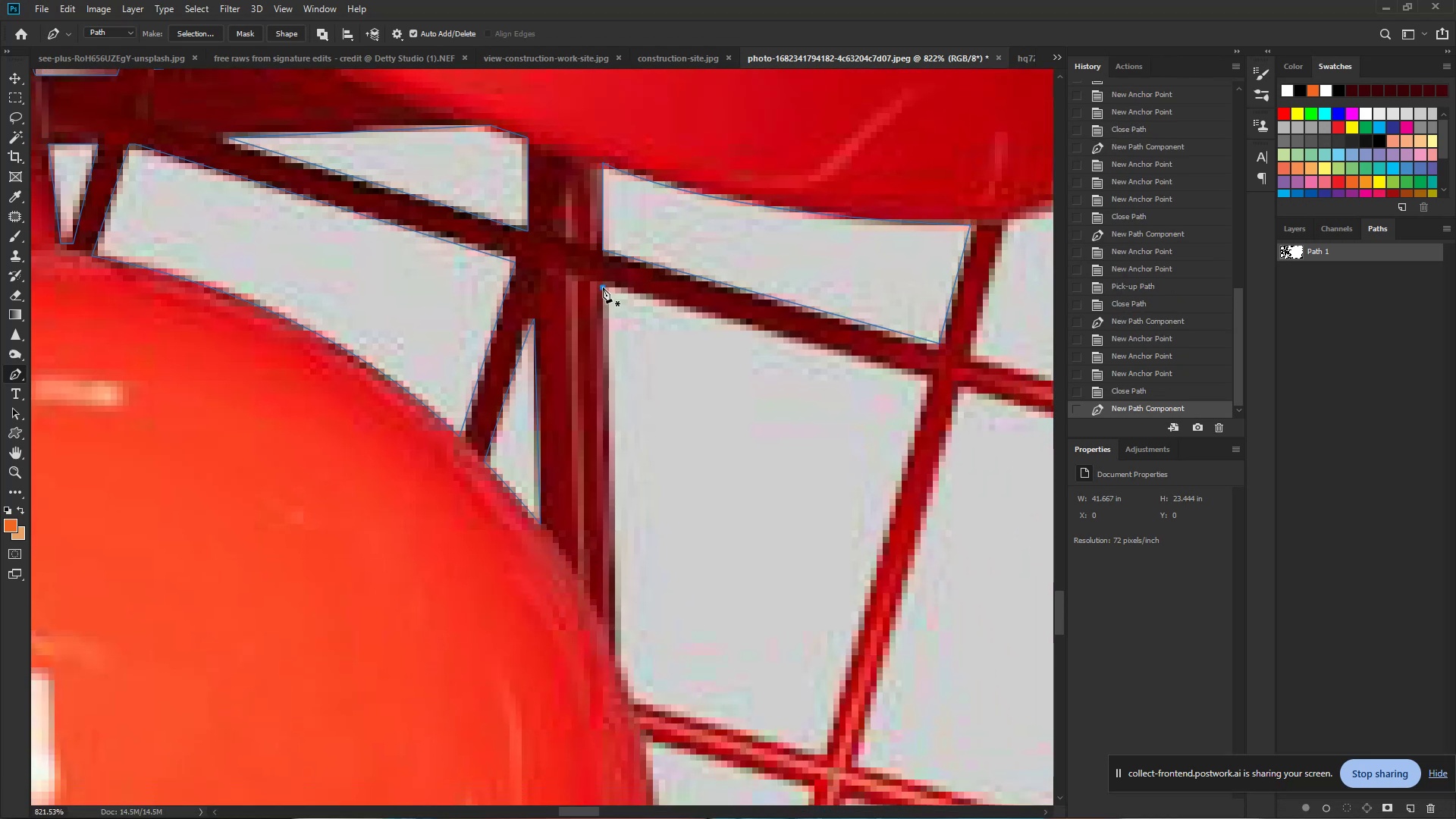 
hold_key(key=Space, duration=0.69)
 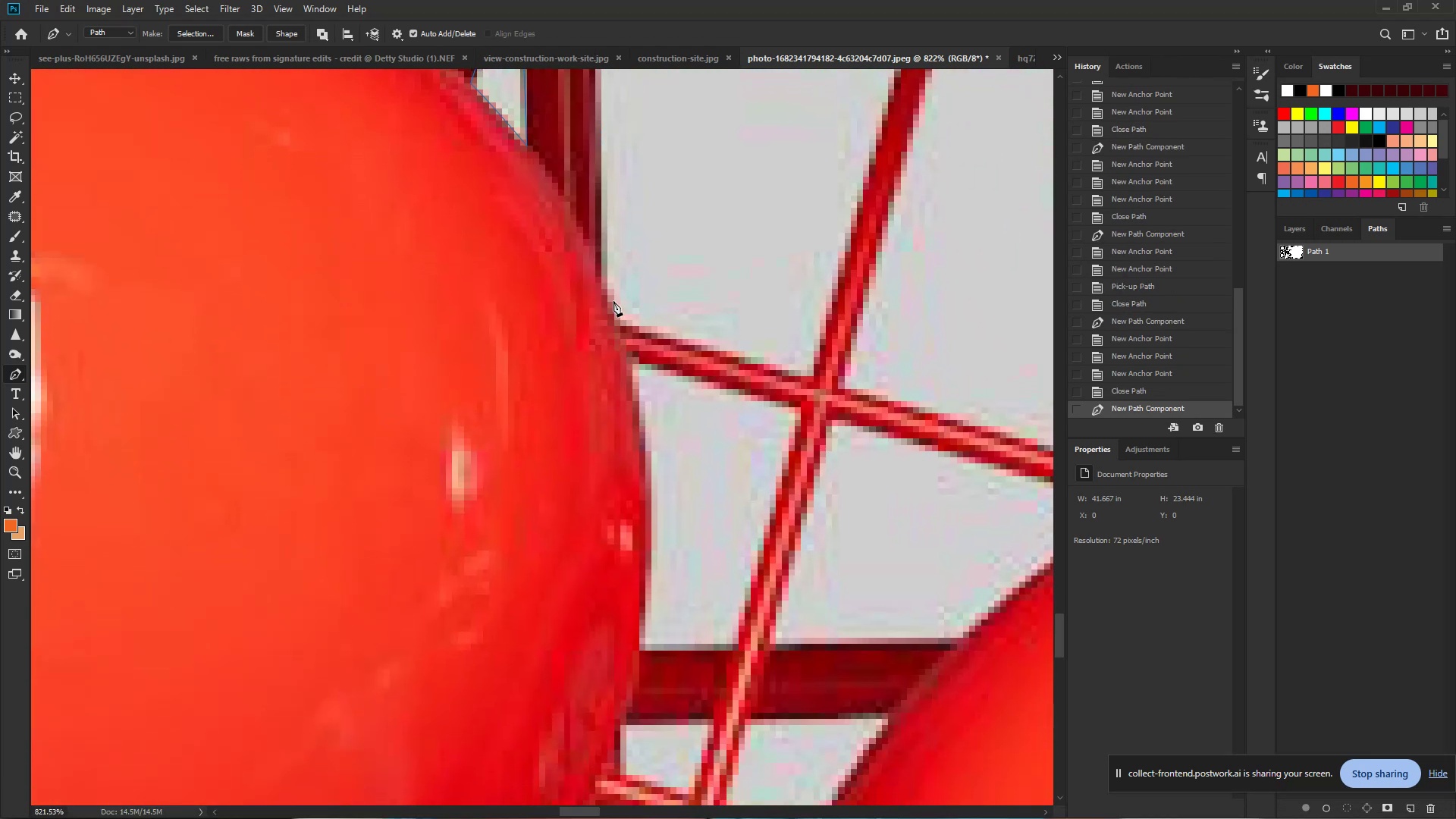 
left_click_drag(start_coordinate=[608, 405], to_coordinate=[595, 52])
 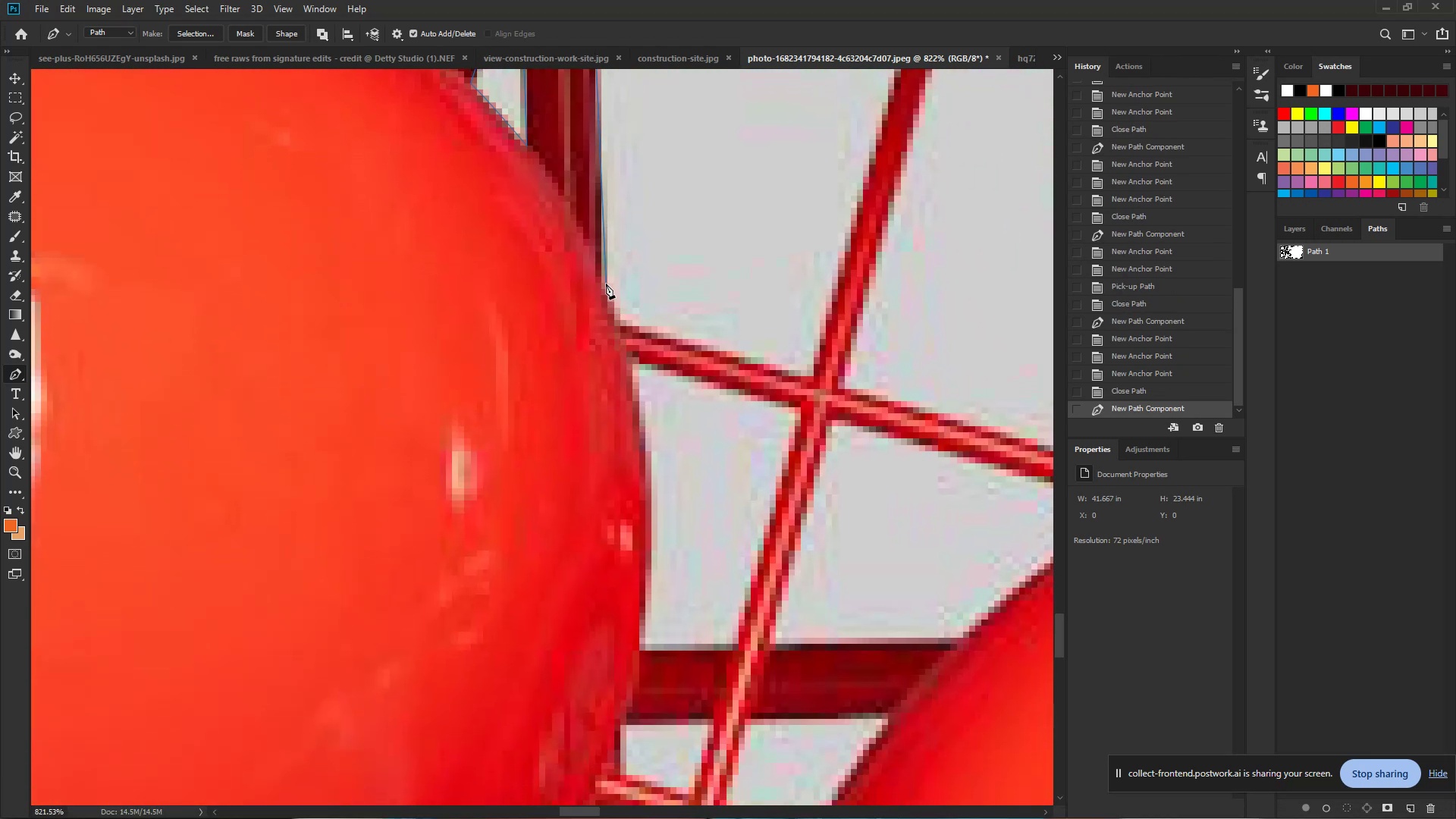 
left_click([604, 282])
 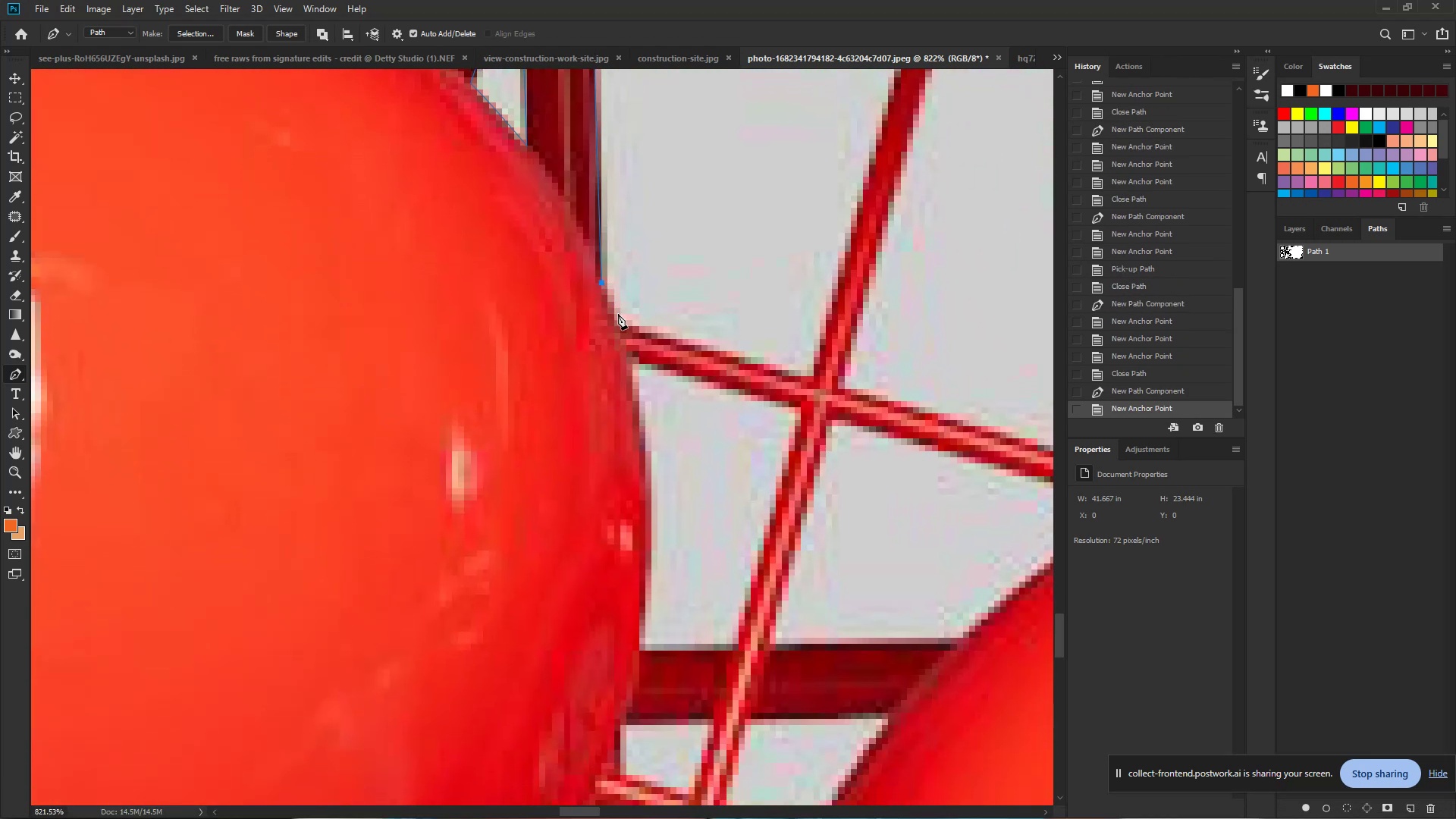 
left_click([617, 319])
 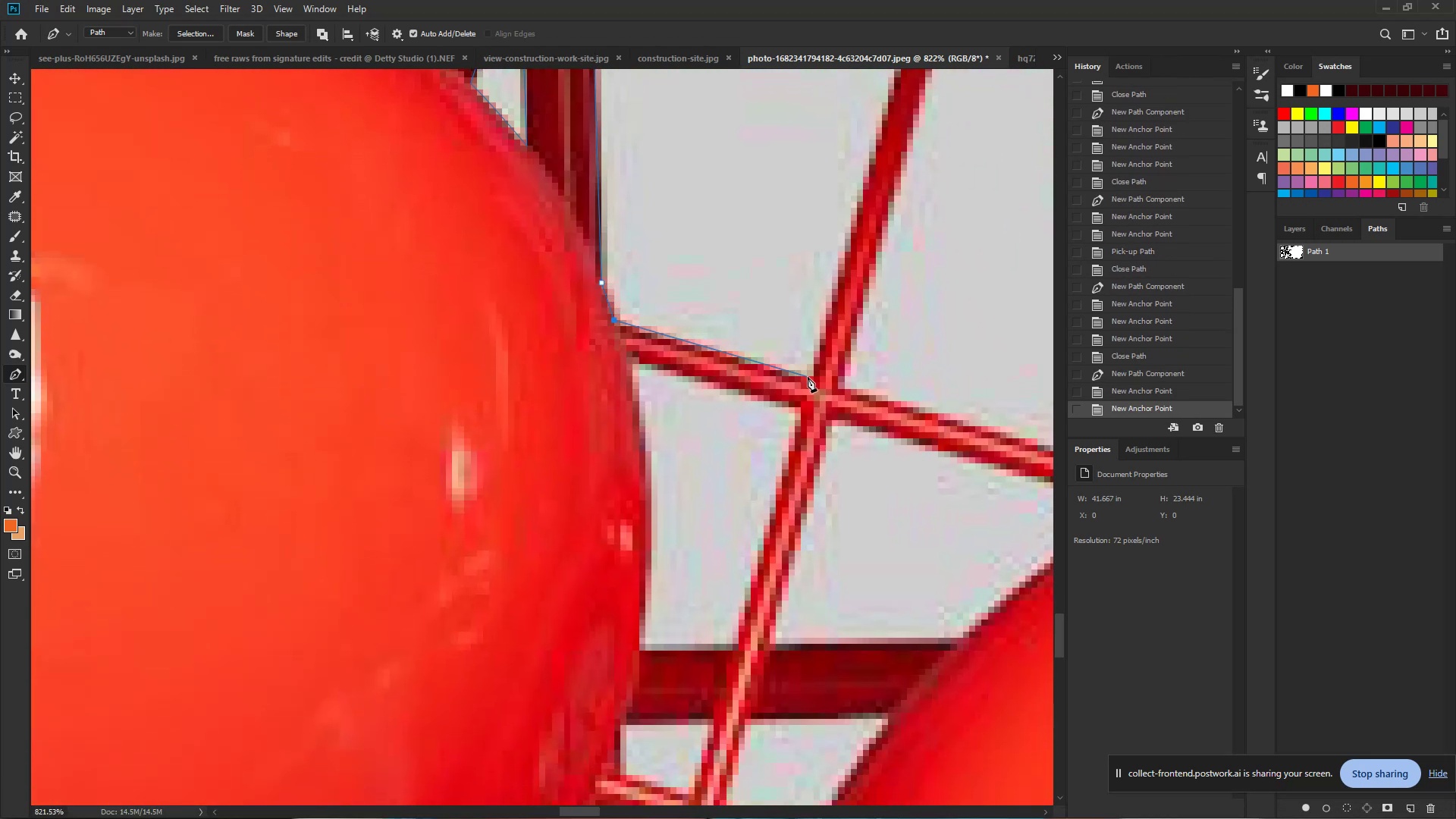 
left_click([808, 378])
 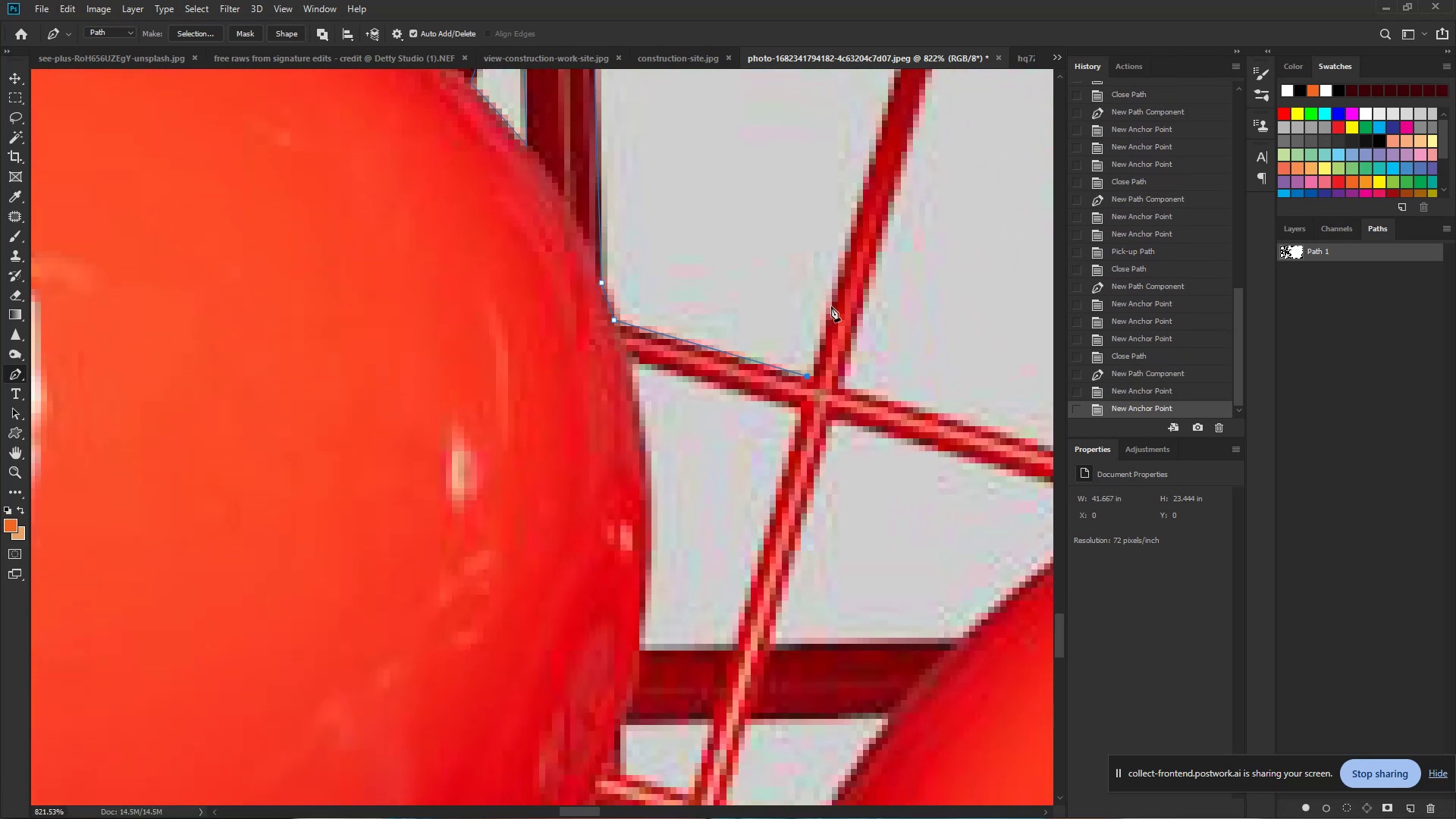 
hold_key(key=Space, duration=0.76)
 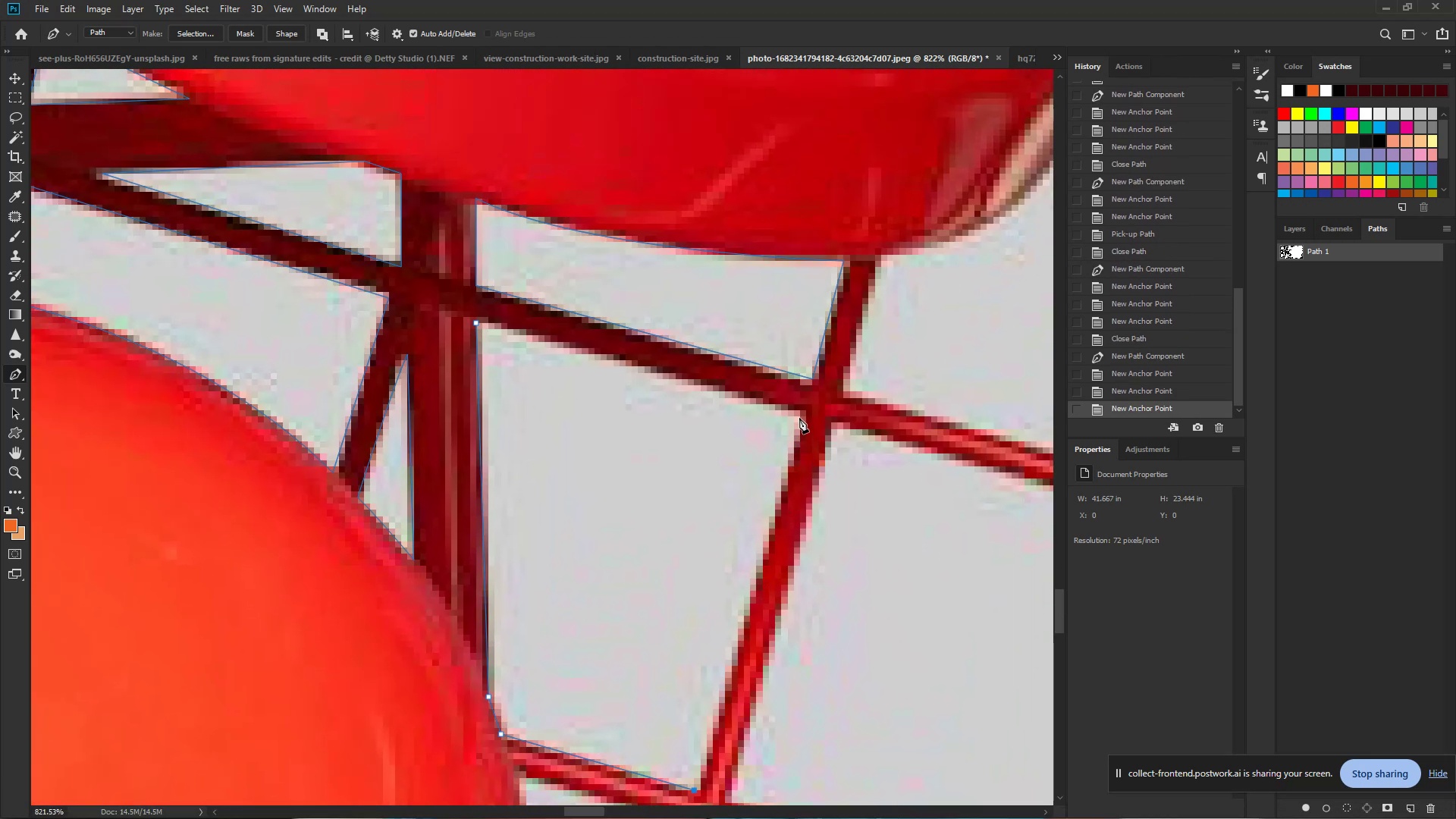 
left_click_drag(start_coordinate=[874, 171], to_coordinate=[761, 581])
 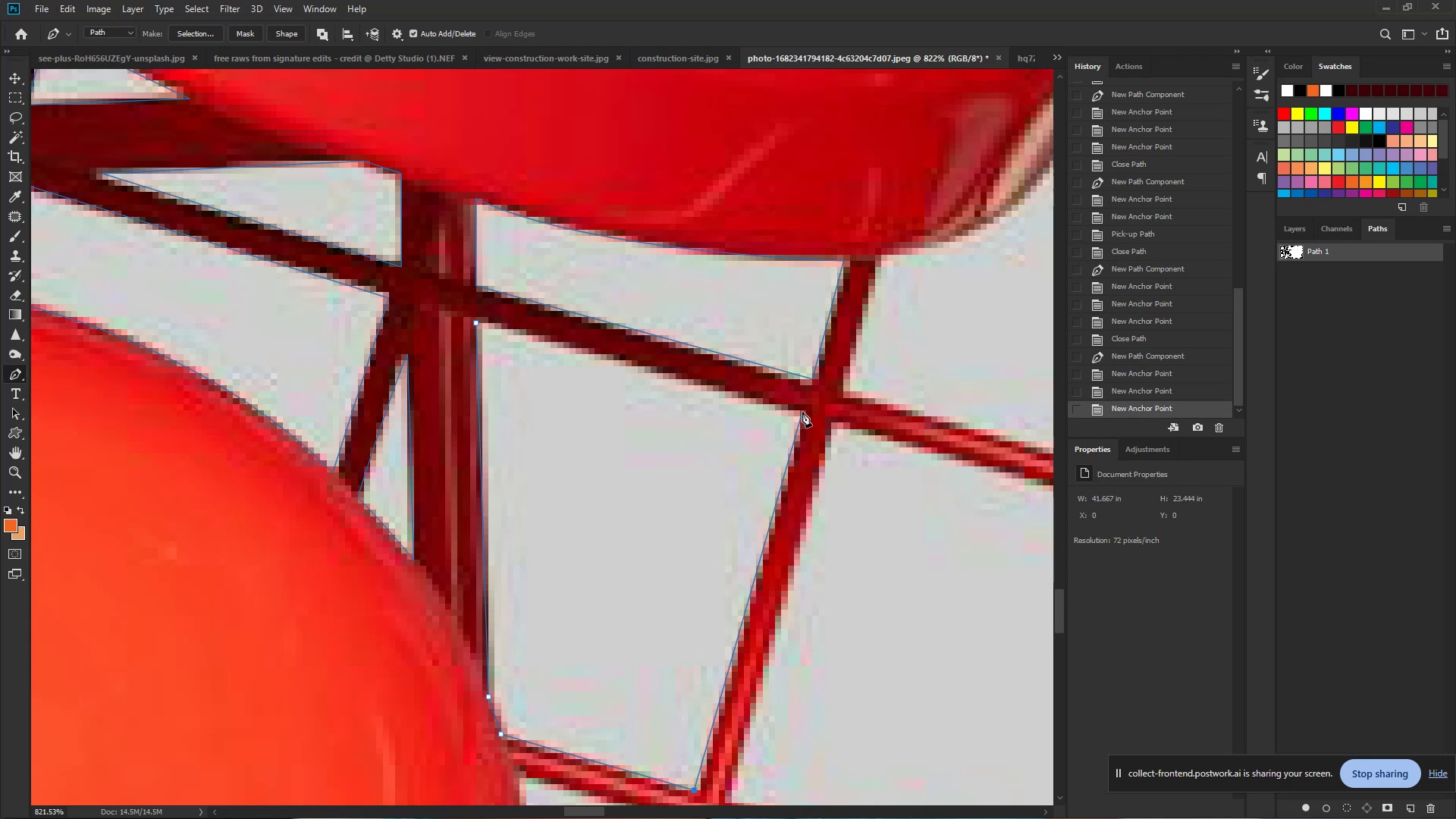 
left_click([804, 412])
 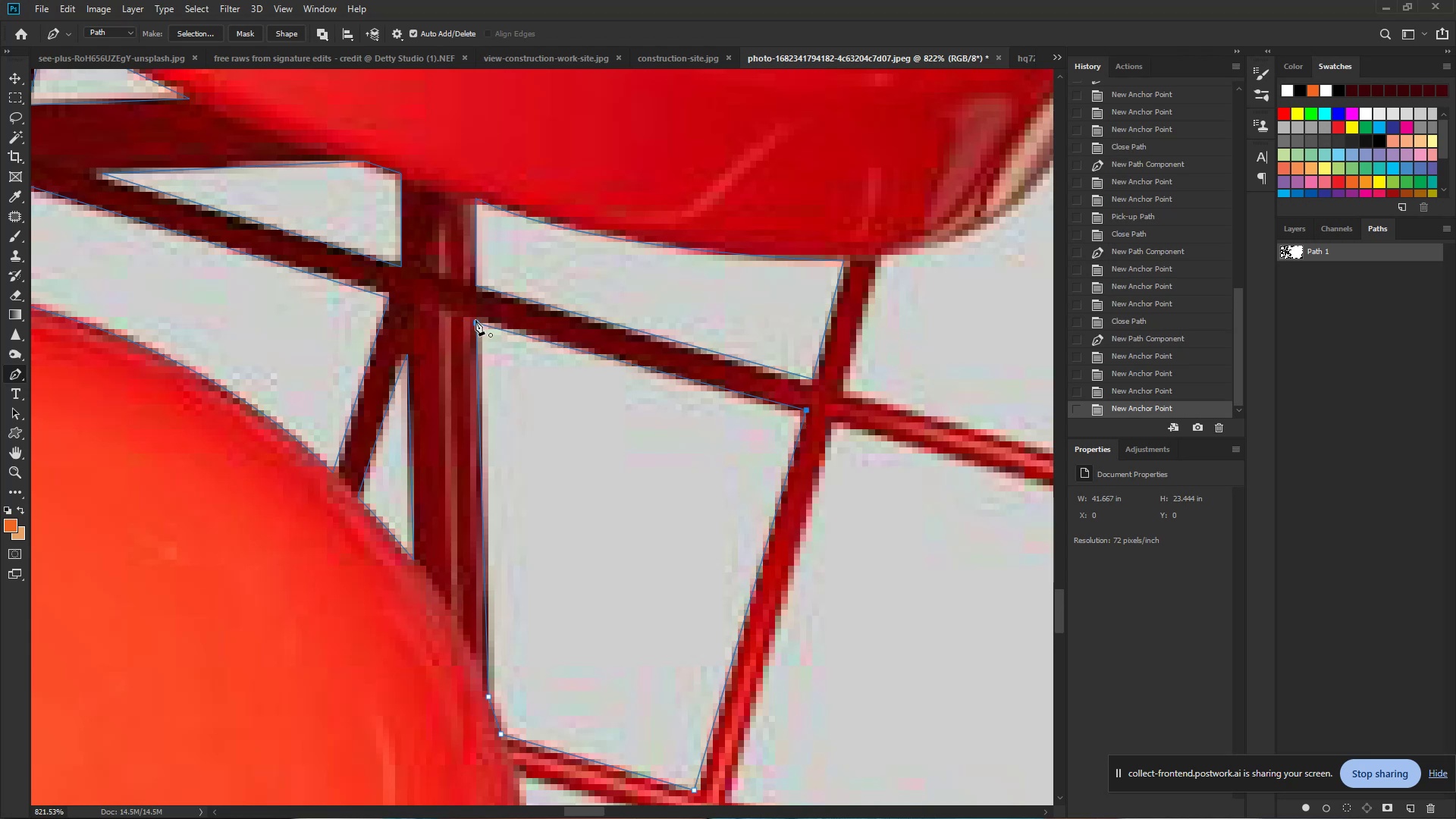 
left_click([477, 317])
 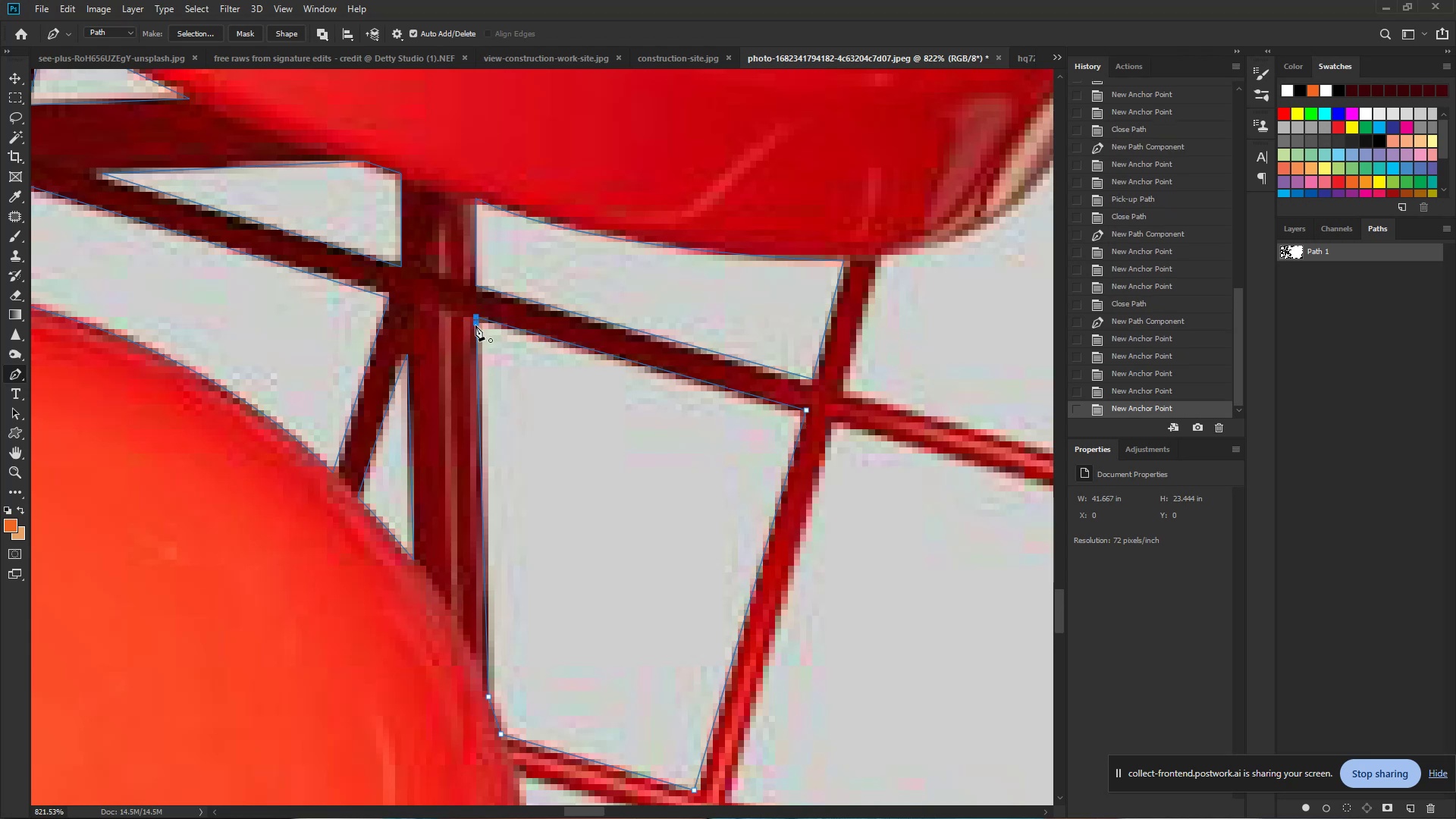 
left_click([475, 325])
 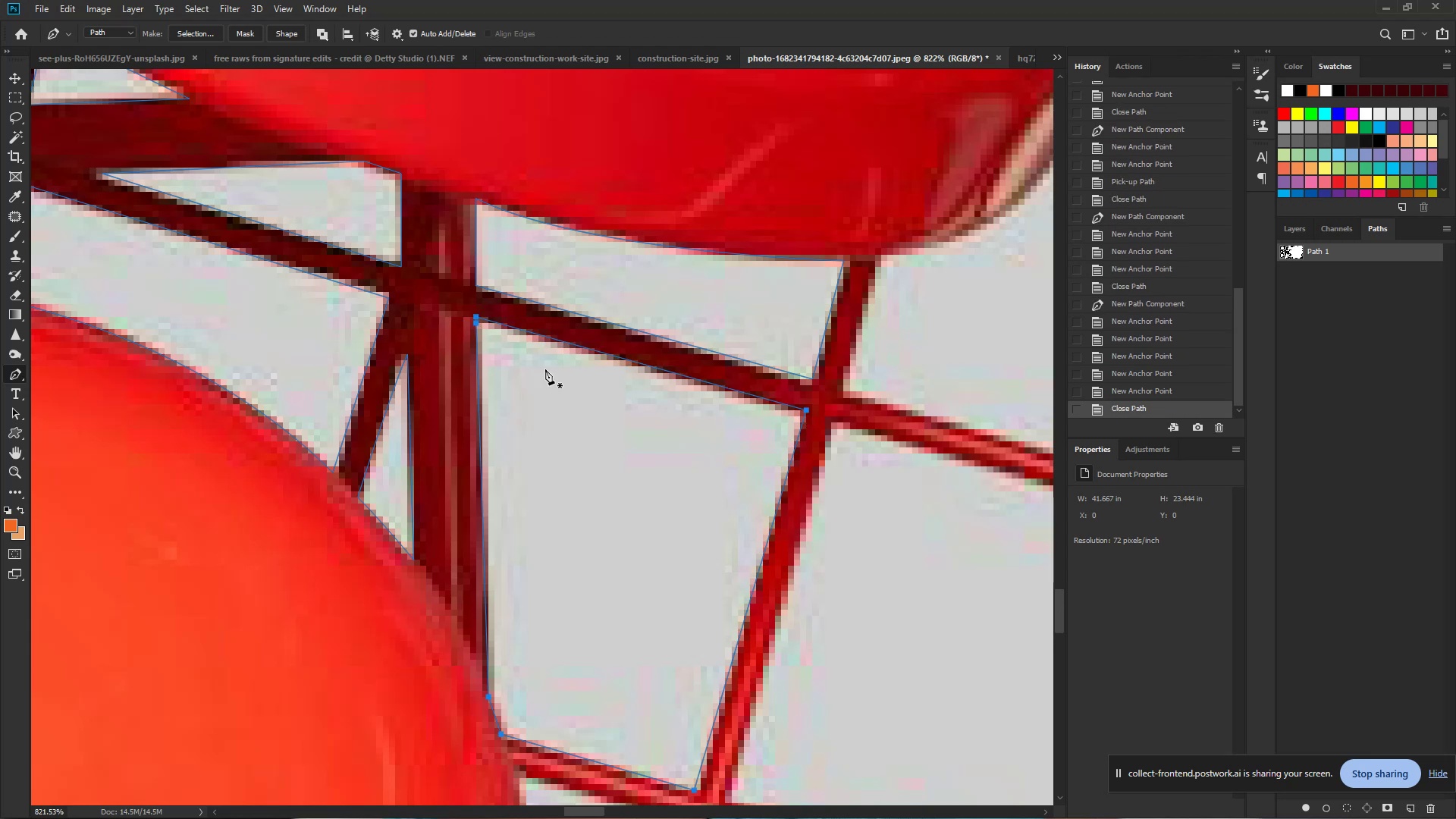 
key(Control+Space)
 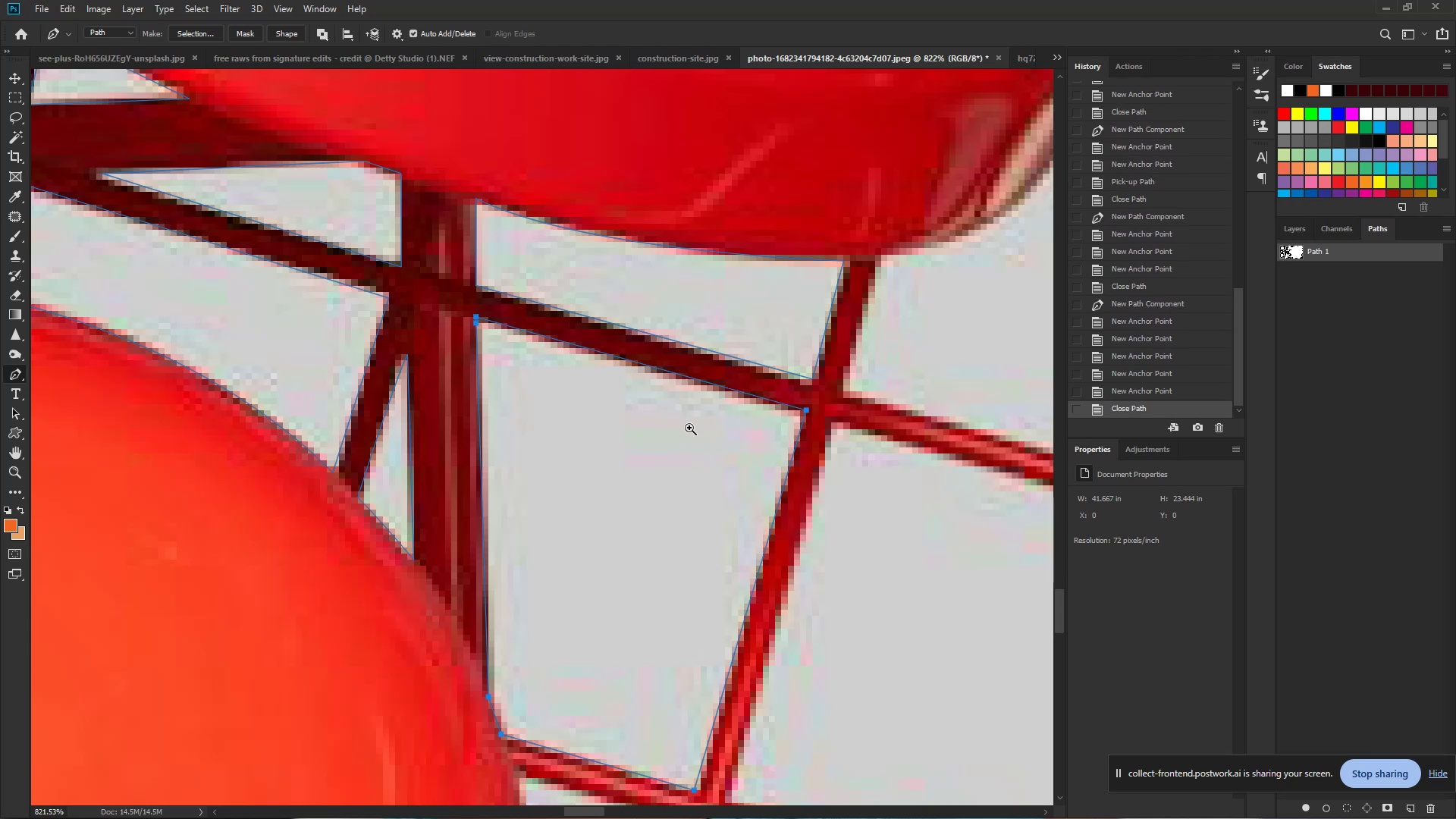 
left_click_drag(start_coordinate=[682, 422], to_coordinate=[626, 400])
 